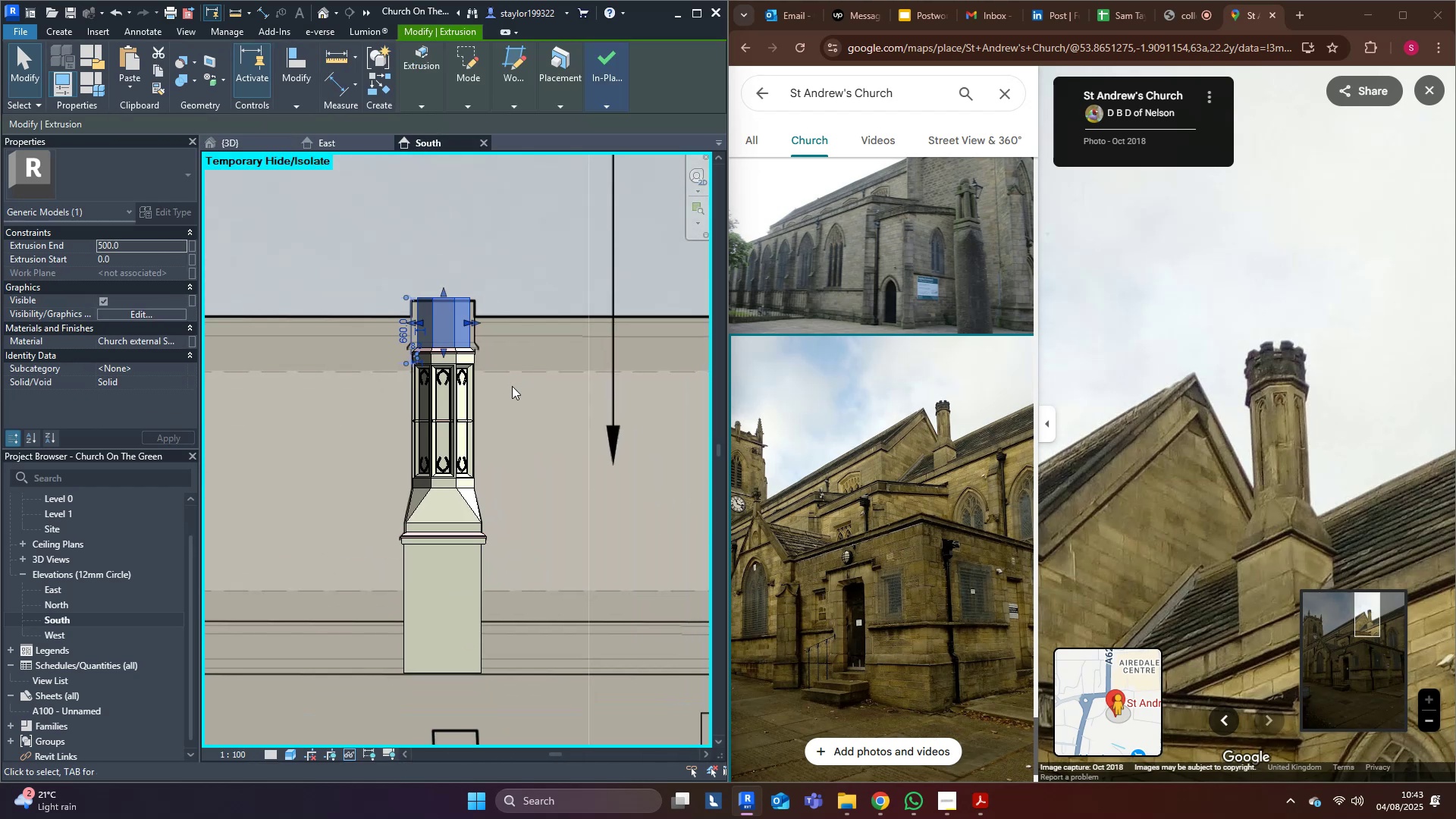 
scroll: coordinate [593, 533], scroll_direction: down, amount: 13.0
 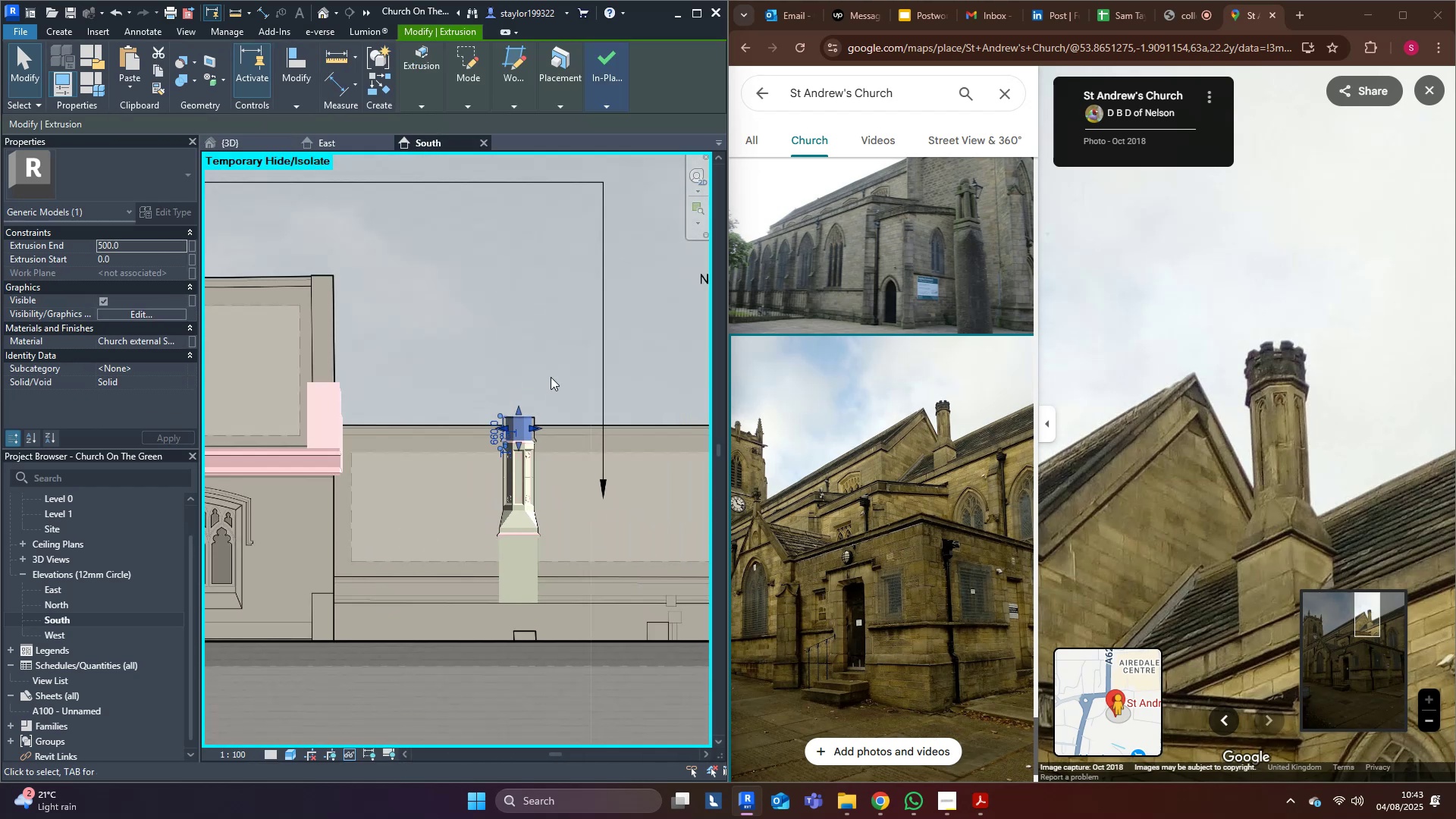 
hold_key(key=ShiftLeft, duration=0.36)
 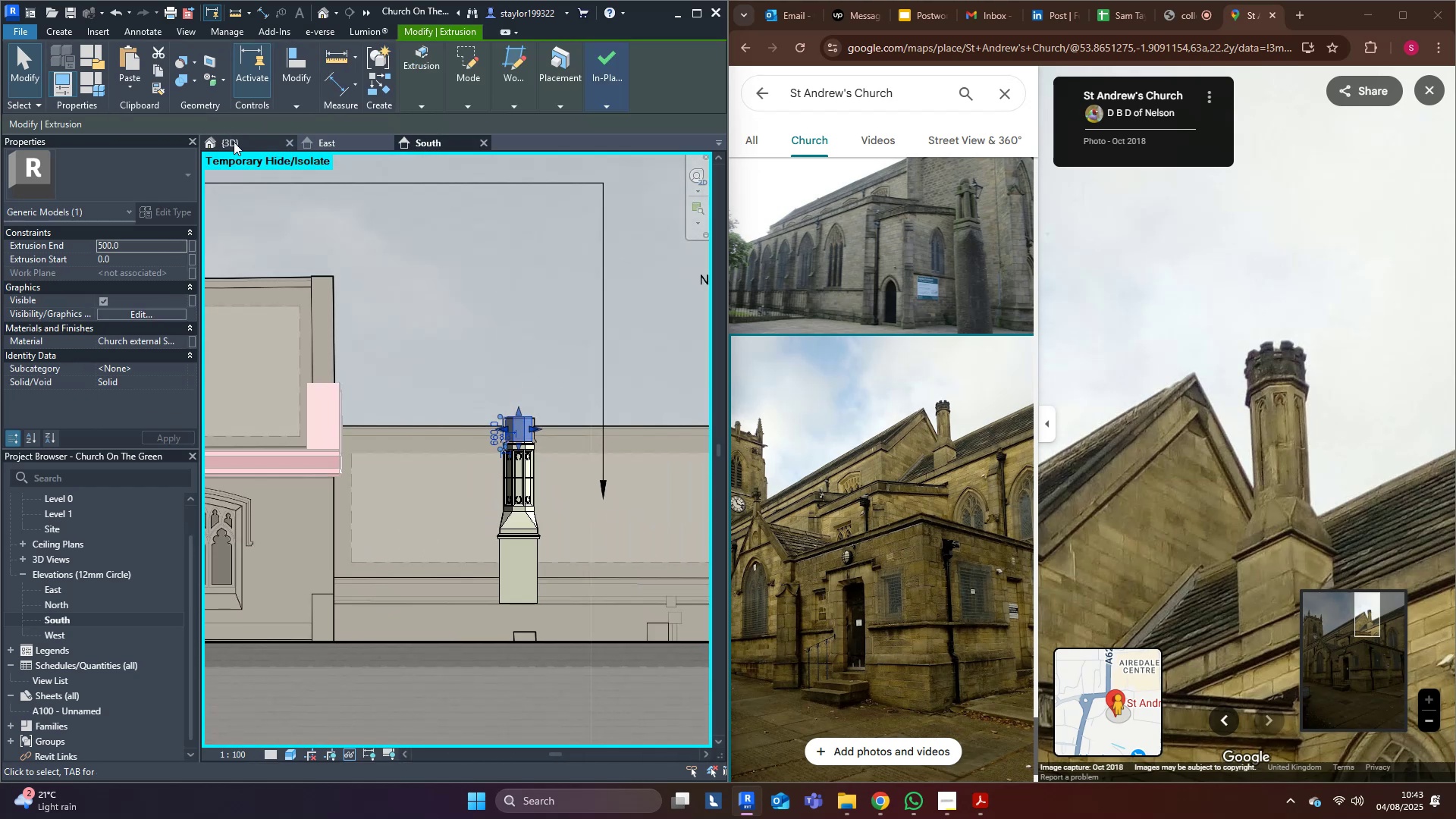 
left_click([234, 142])
 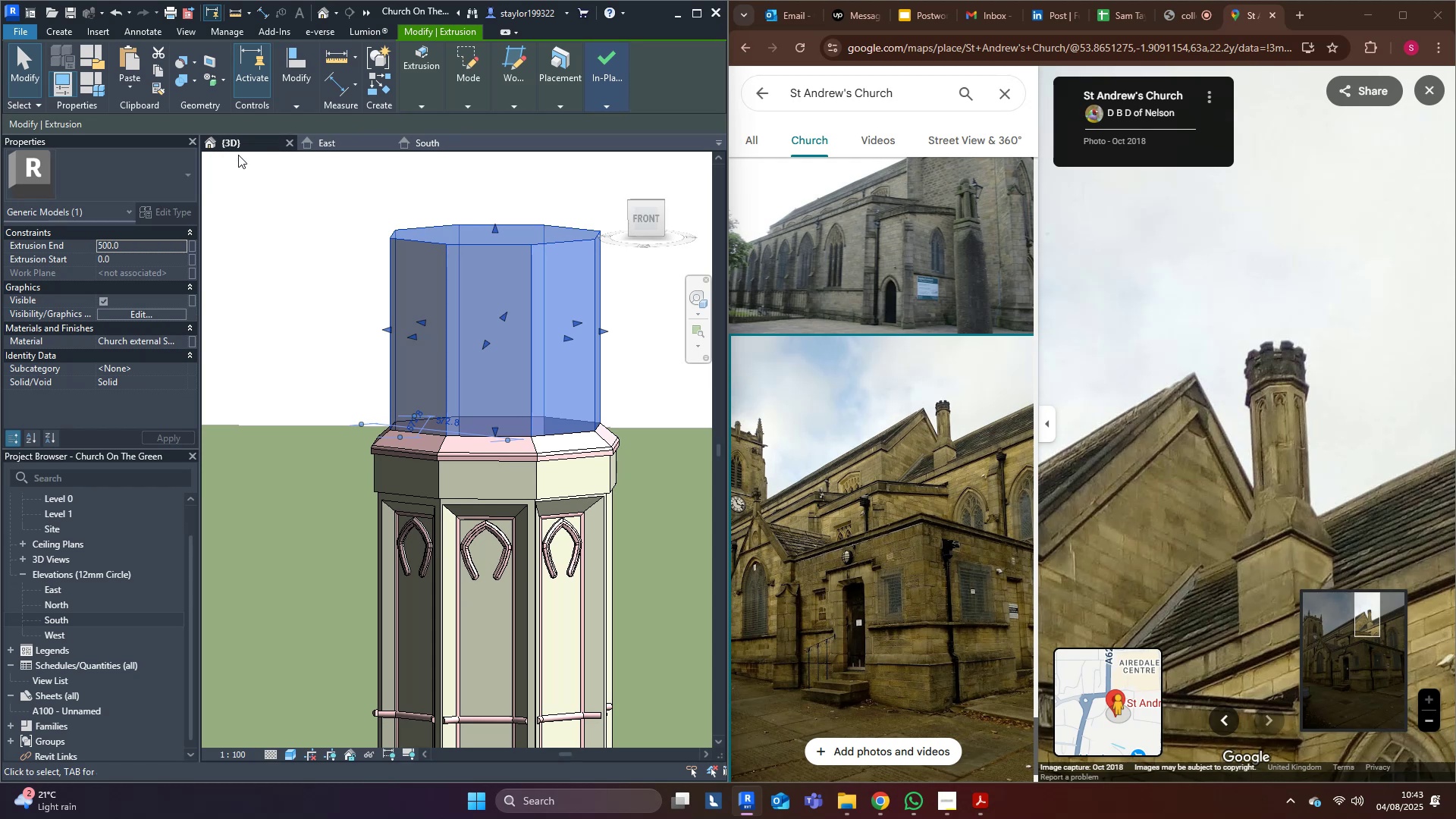 
scroll: coordinate [1338, 454], scroll_direction: up, amount: 1.0
 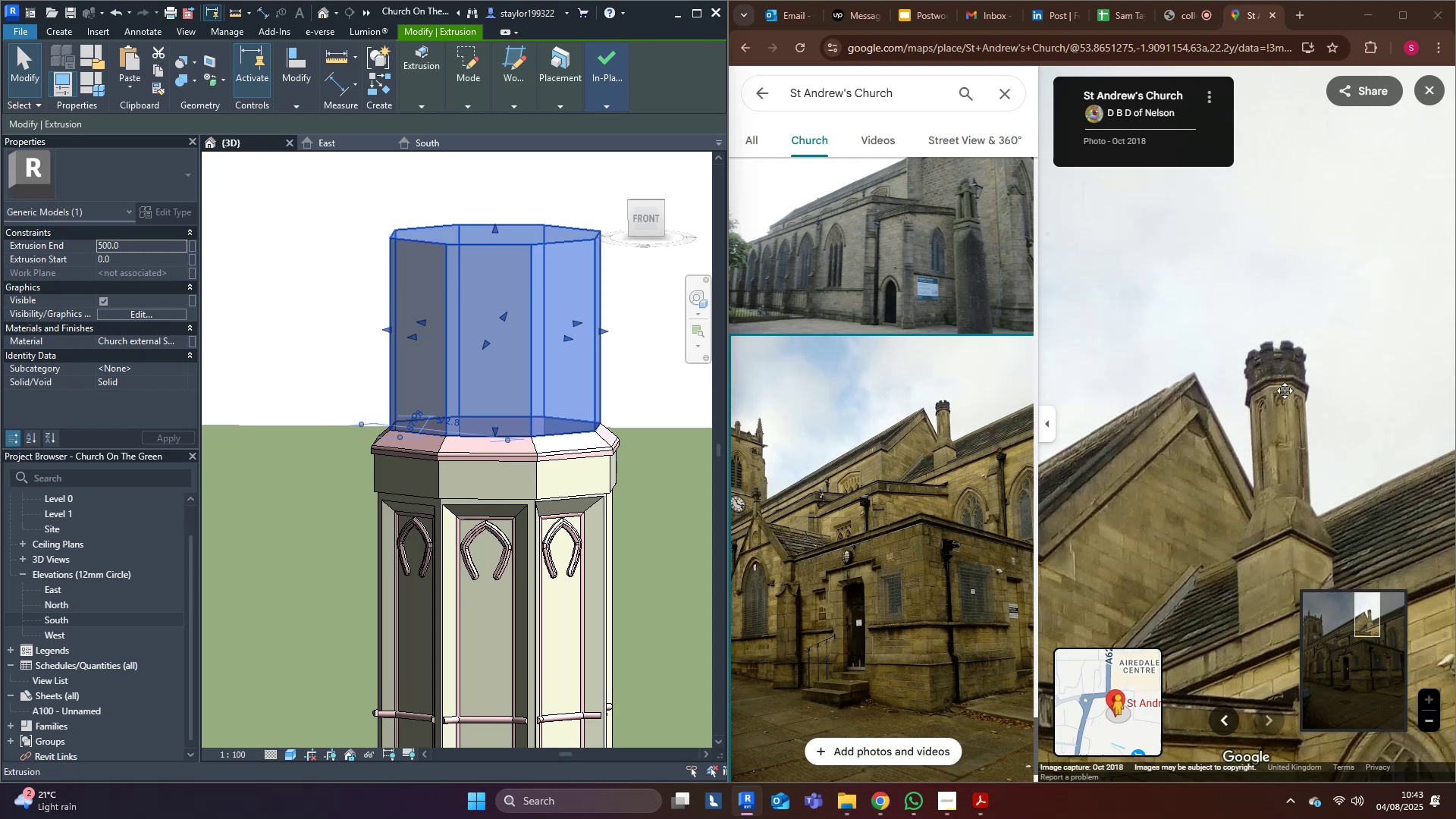 
wait(11.08)
 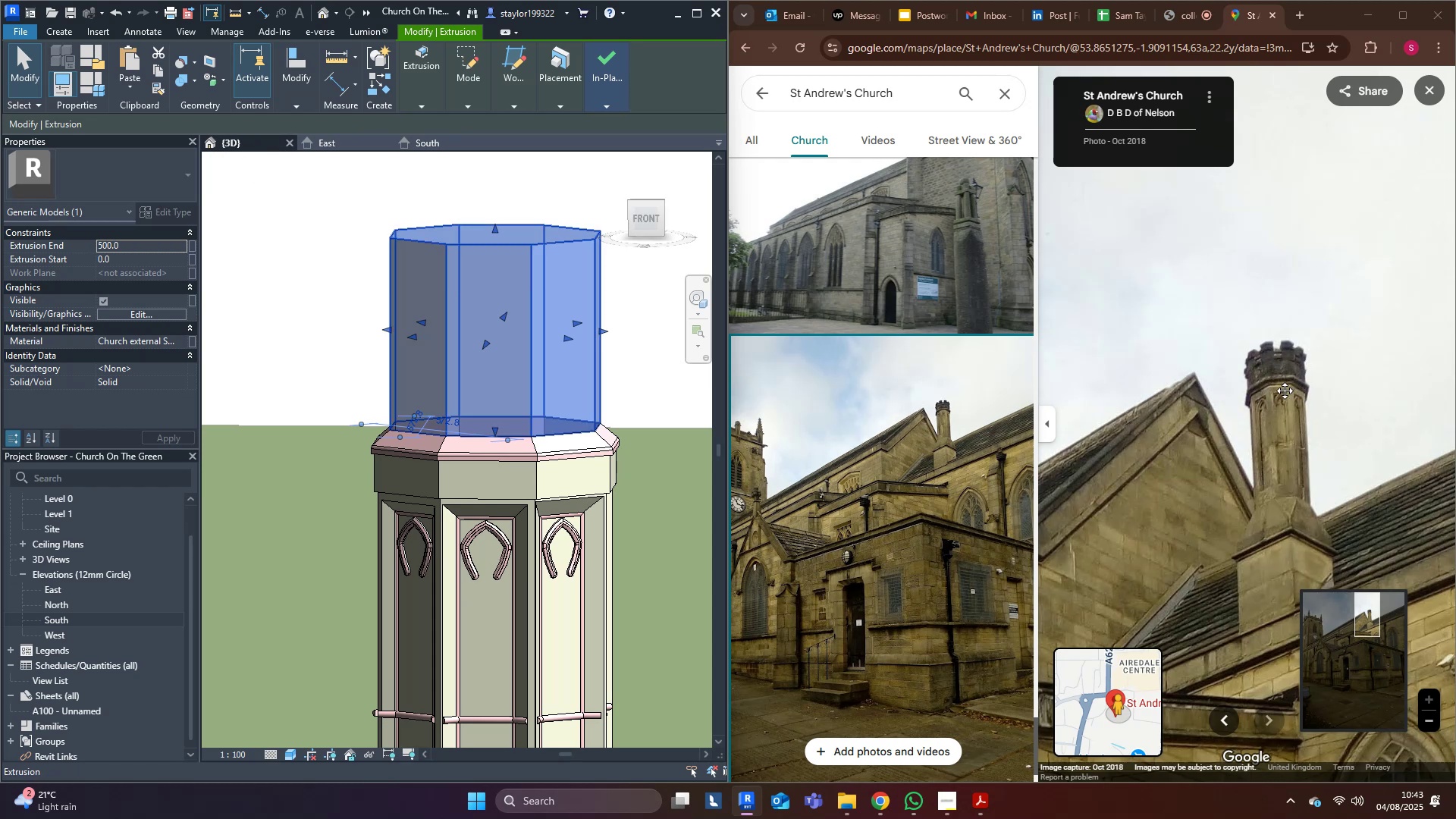 
middle_click([677, 369])
 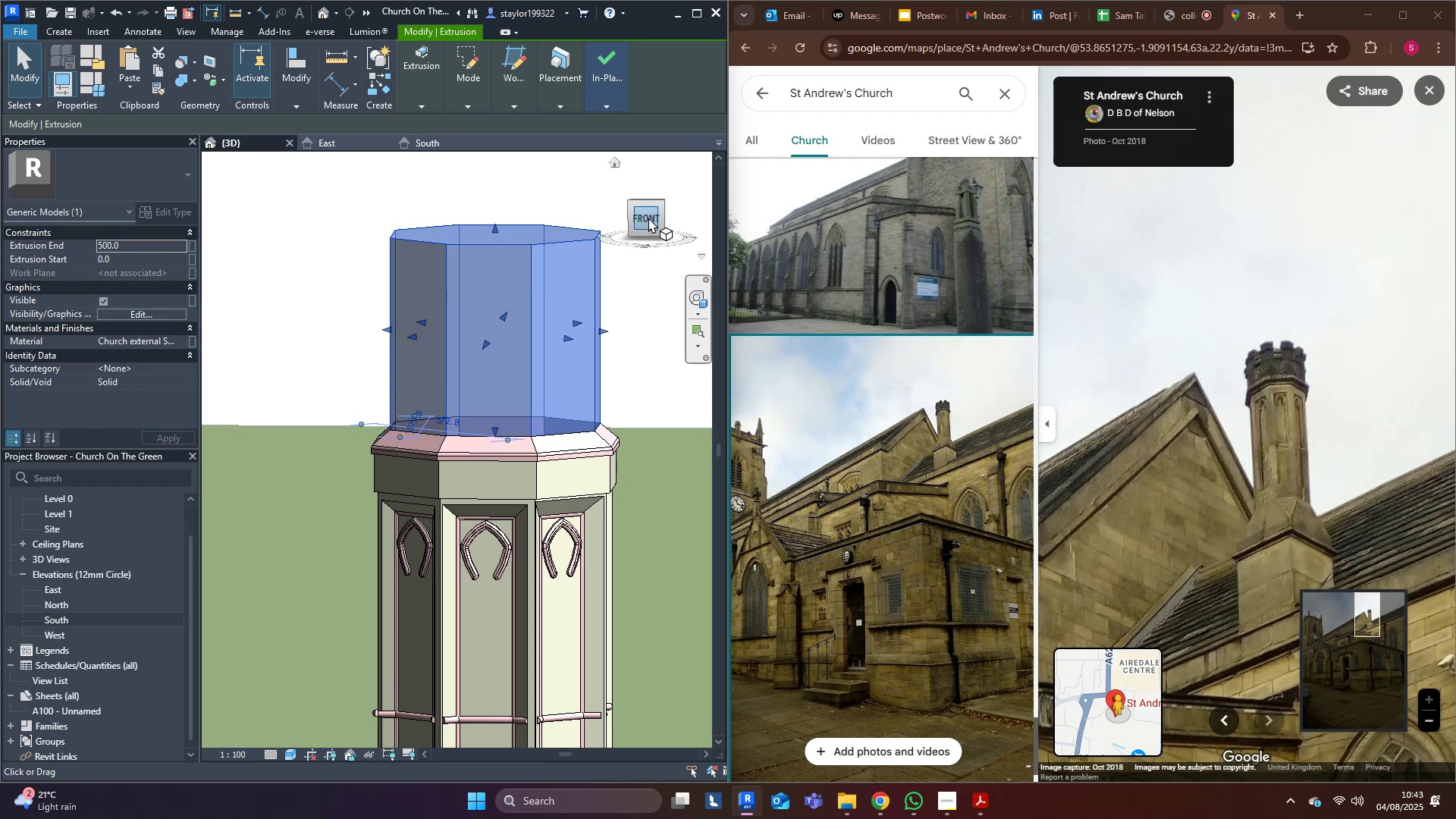 
left_click([648, 218])
 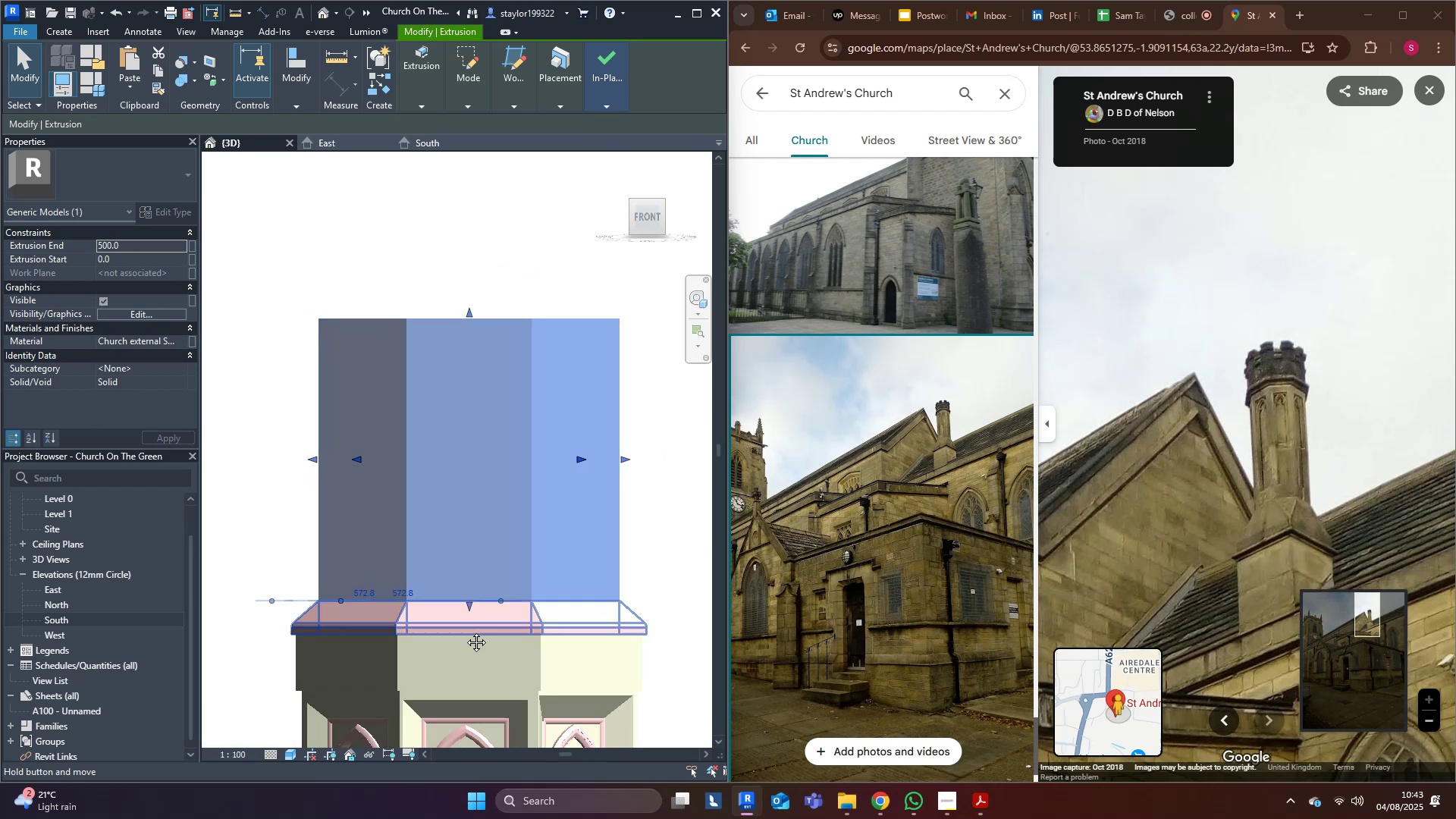 
scroll: coordinate [453, 640], scroll_direction: down, amount: 4.0
 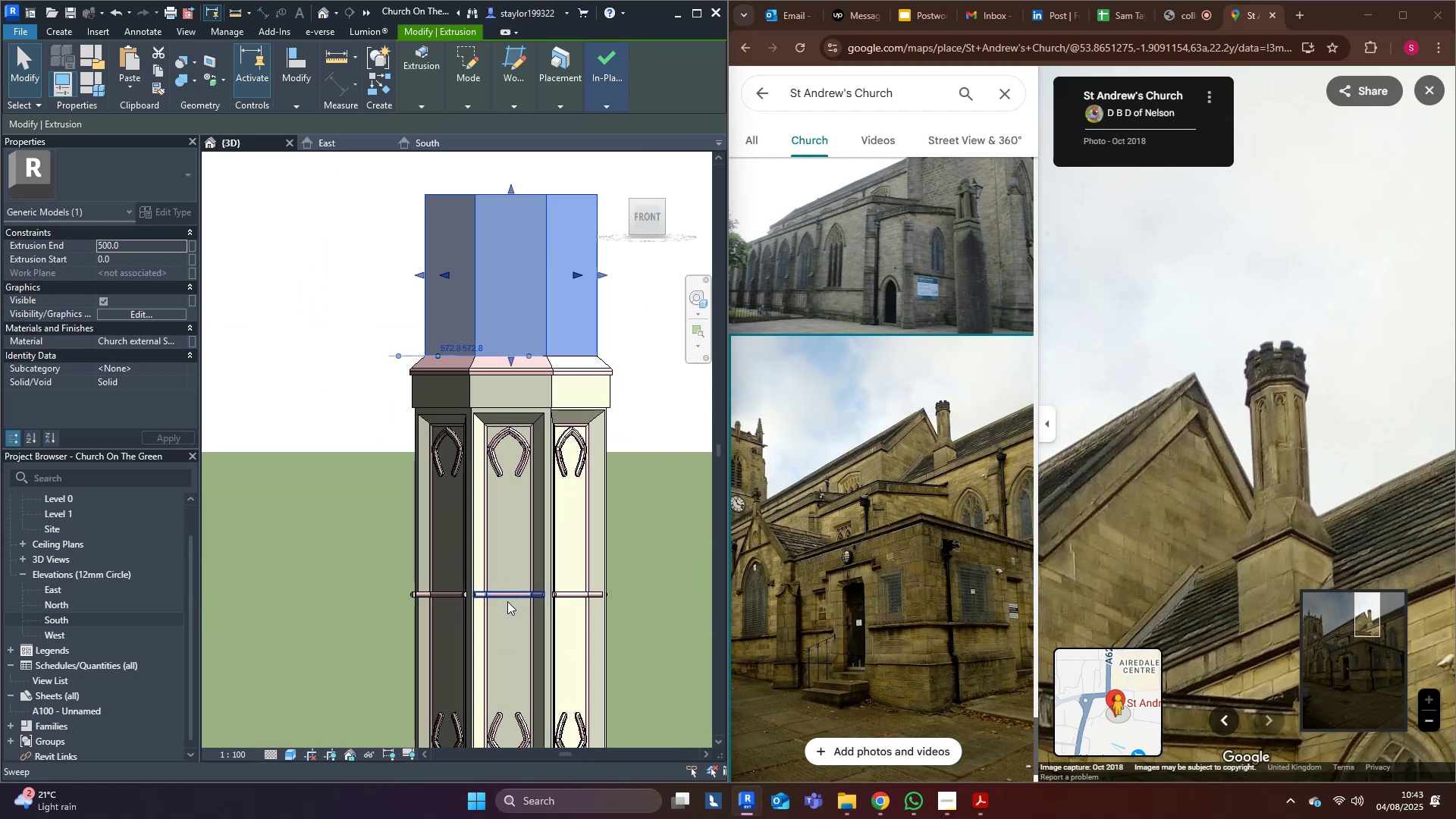 
left_click([507, 600])
 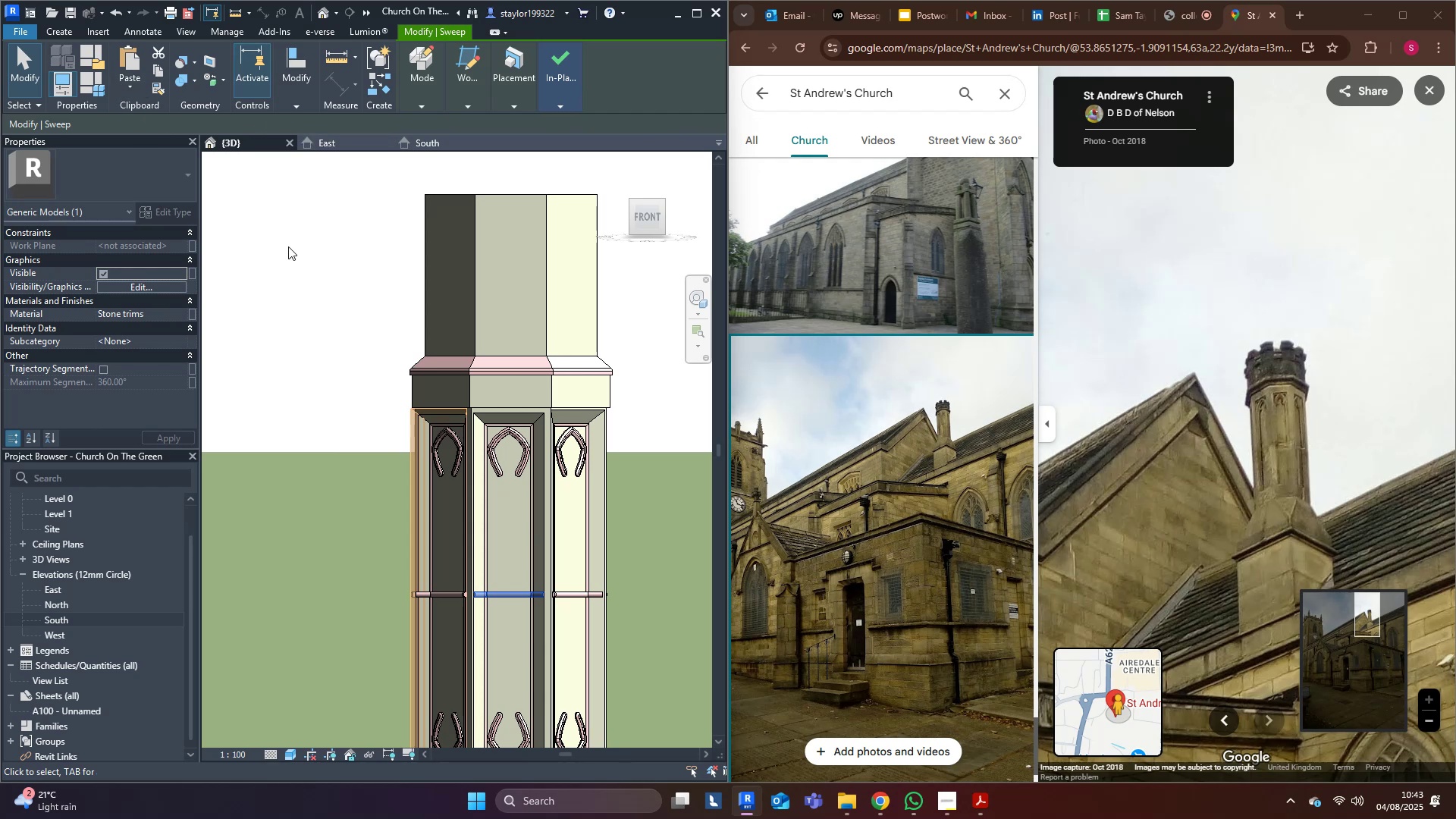 
type(mv)
 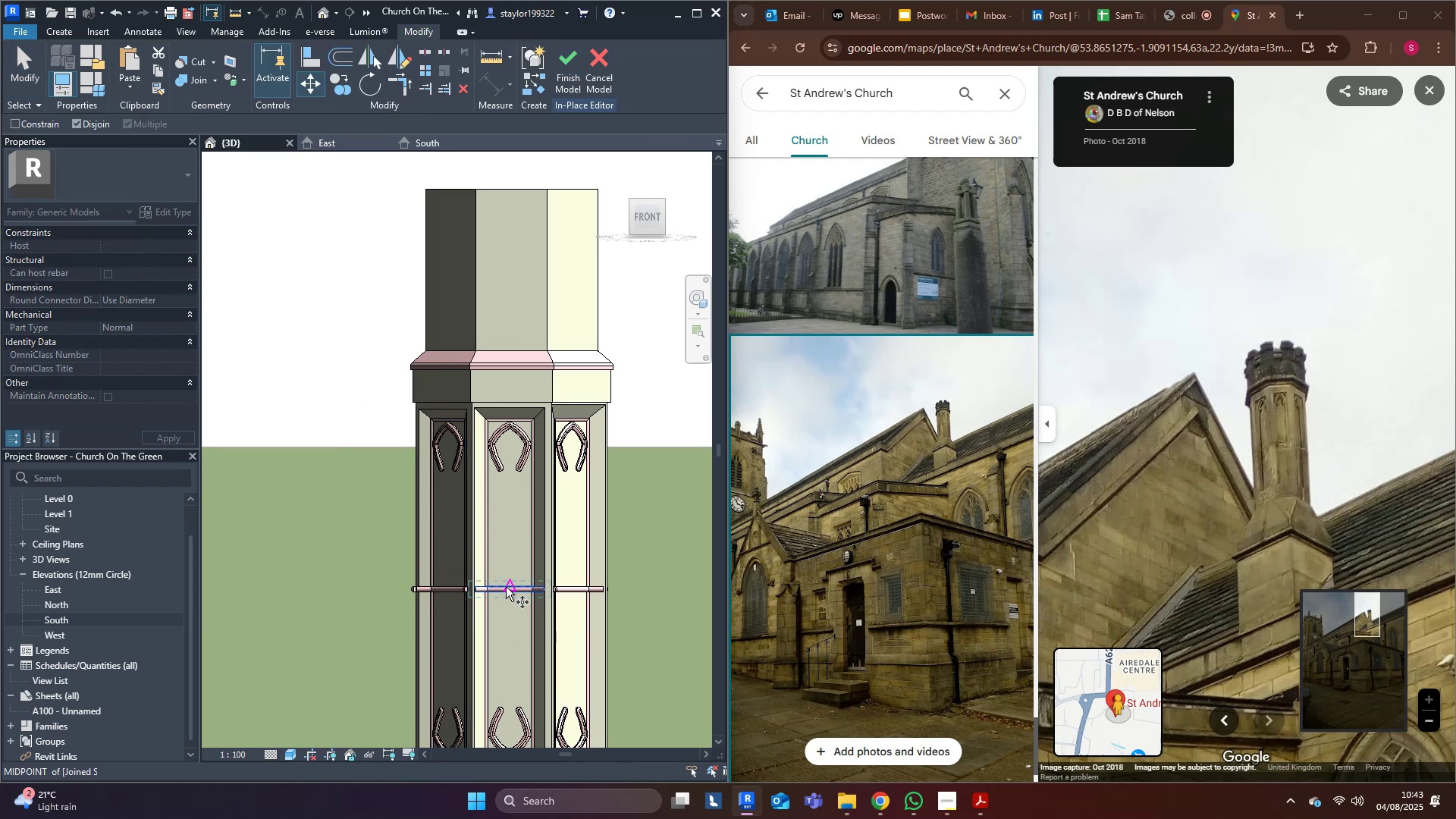 
left_click([506, 587])
 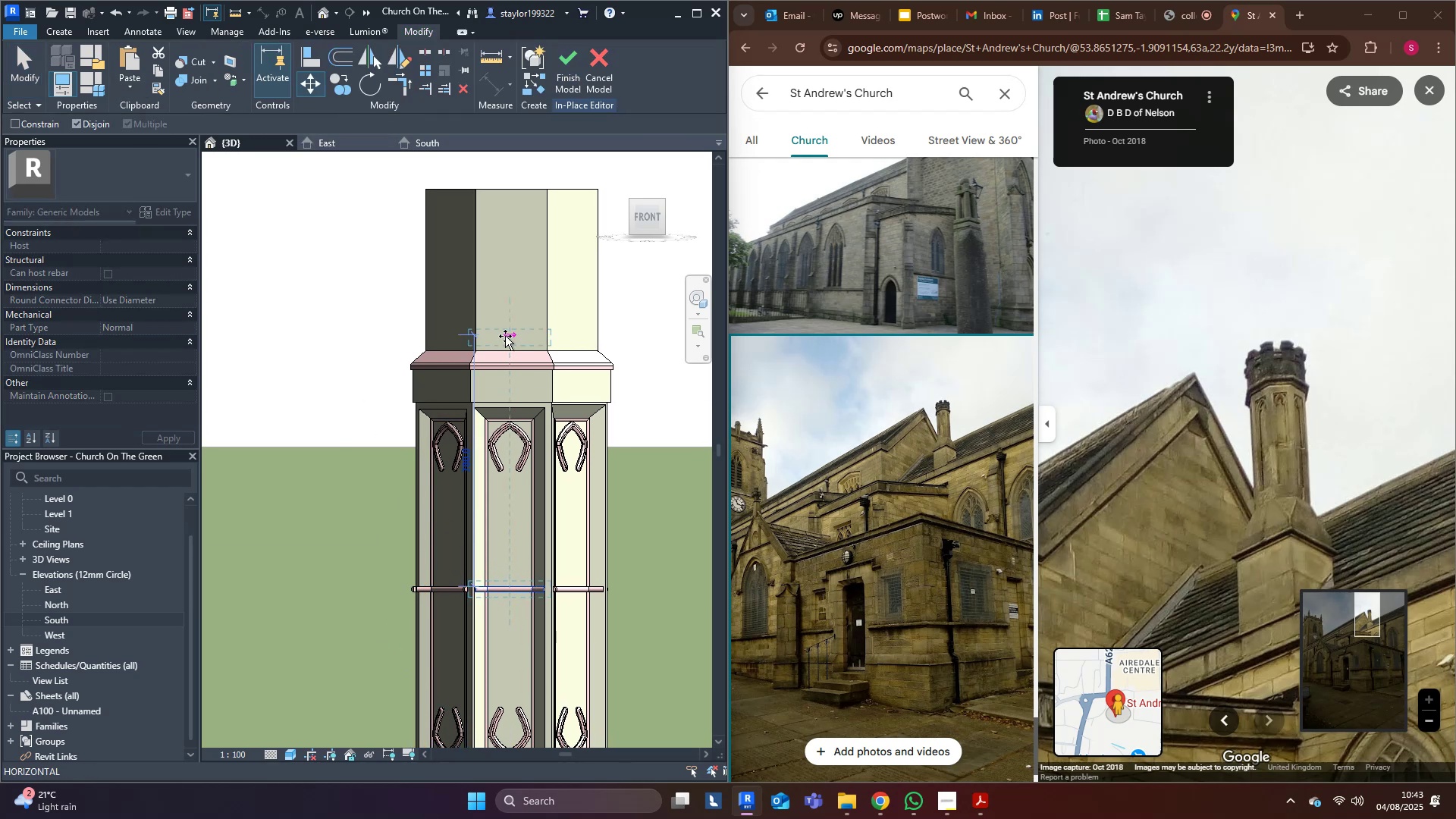 
hold_key(key=ControlLeft, duration=1.45)
hold_key(key=ShiftLeft, duration=1.29)
left_click([519, 190])
 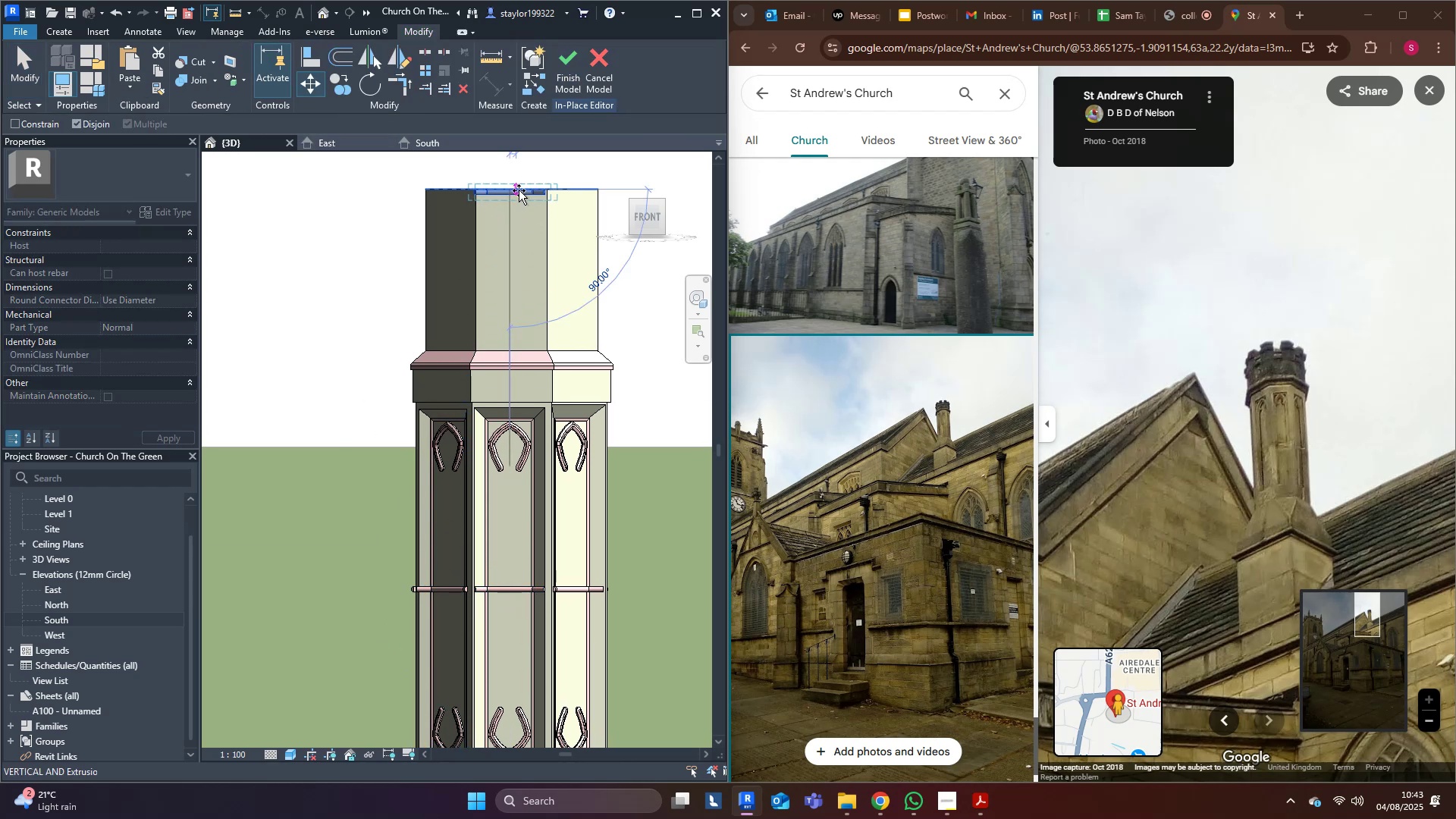 
key(Escape)
 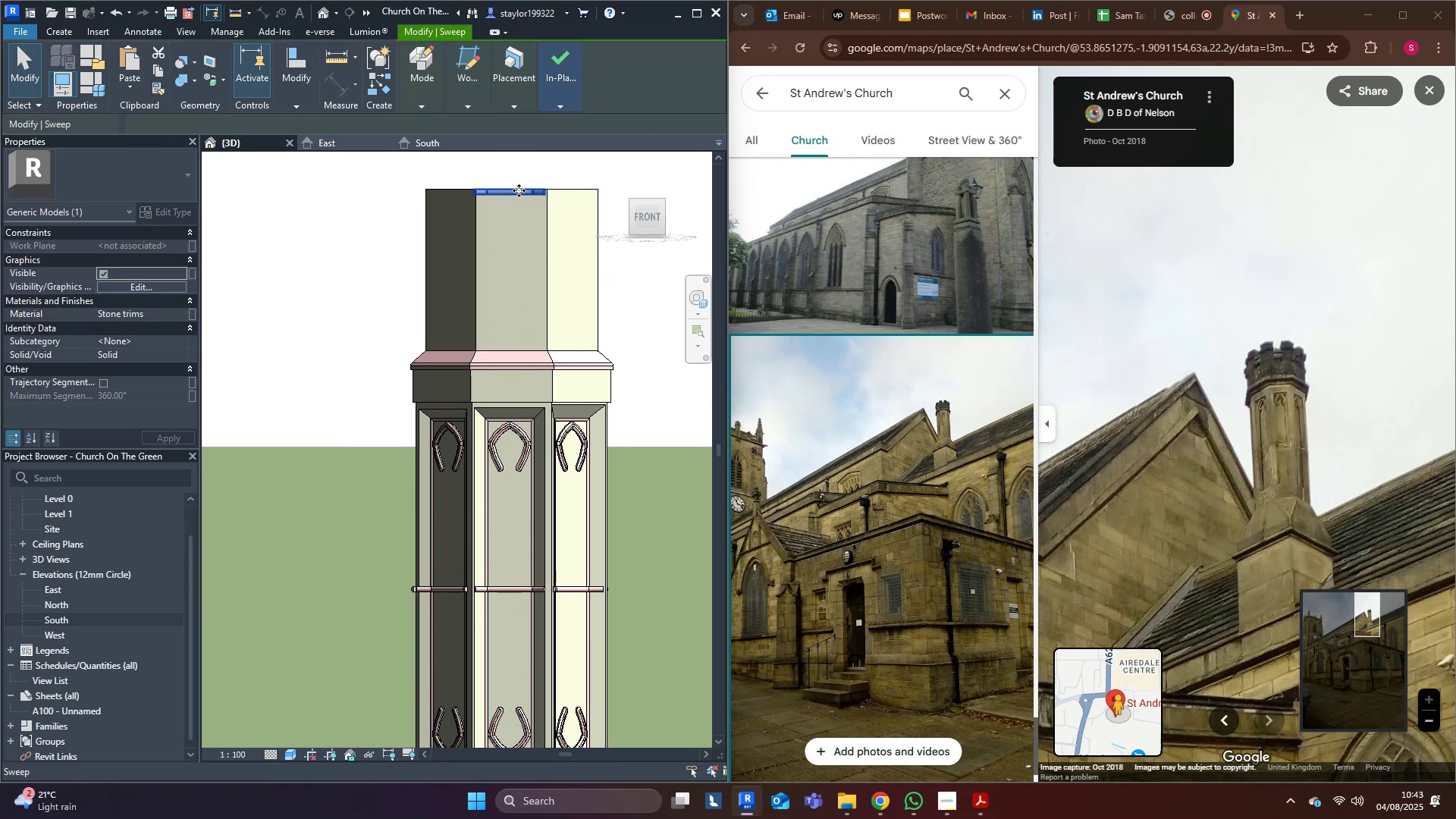 
double_click([519, 190])
 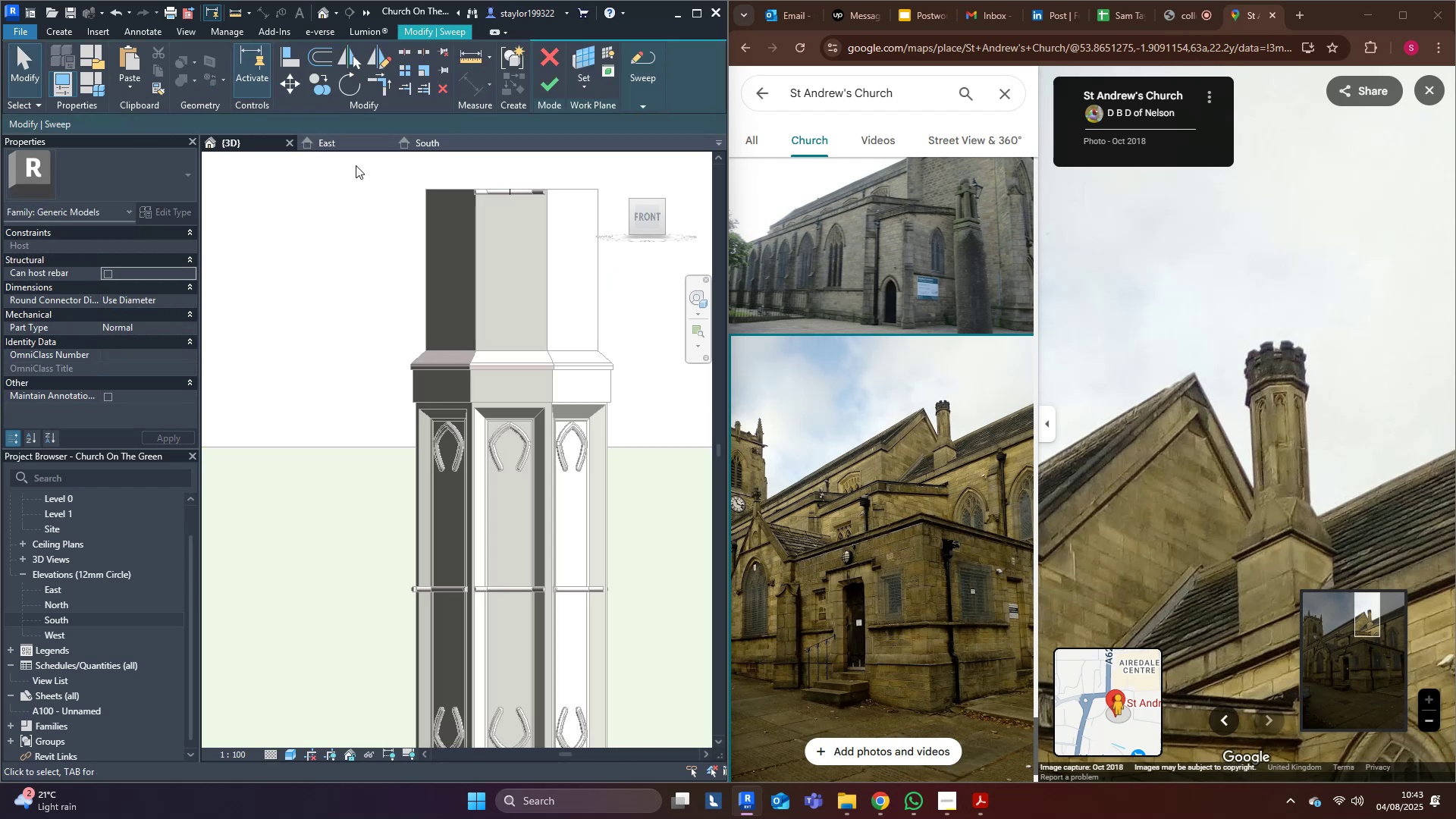 
hold_key(key=ShiftLeft, duration=0.6)
 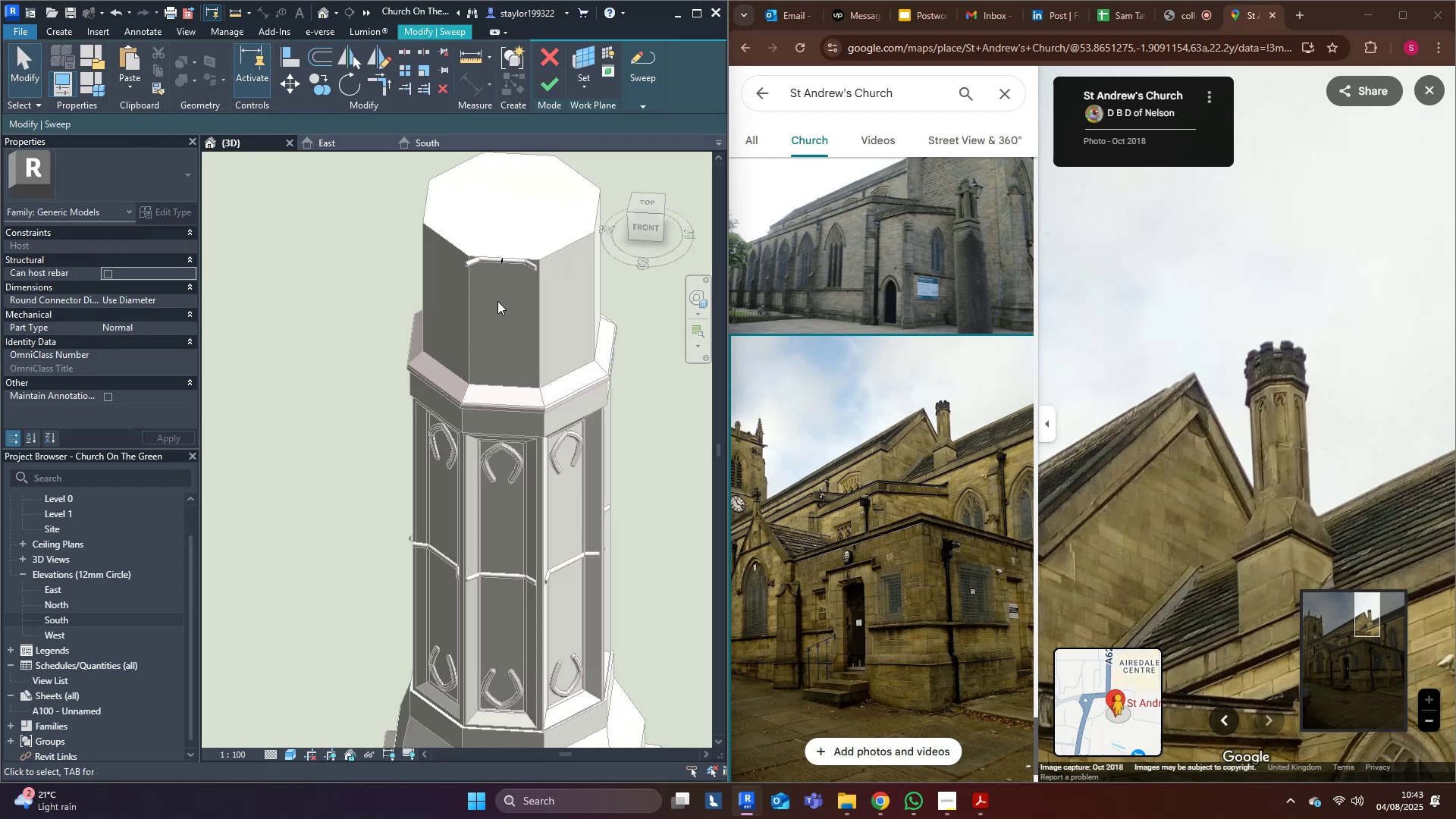 
scroll: coordinate [500, 293], scroll_direction: up, amount: 4.0
 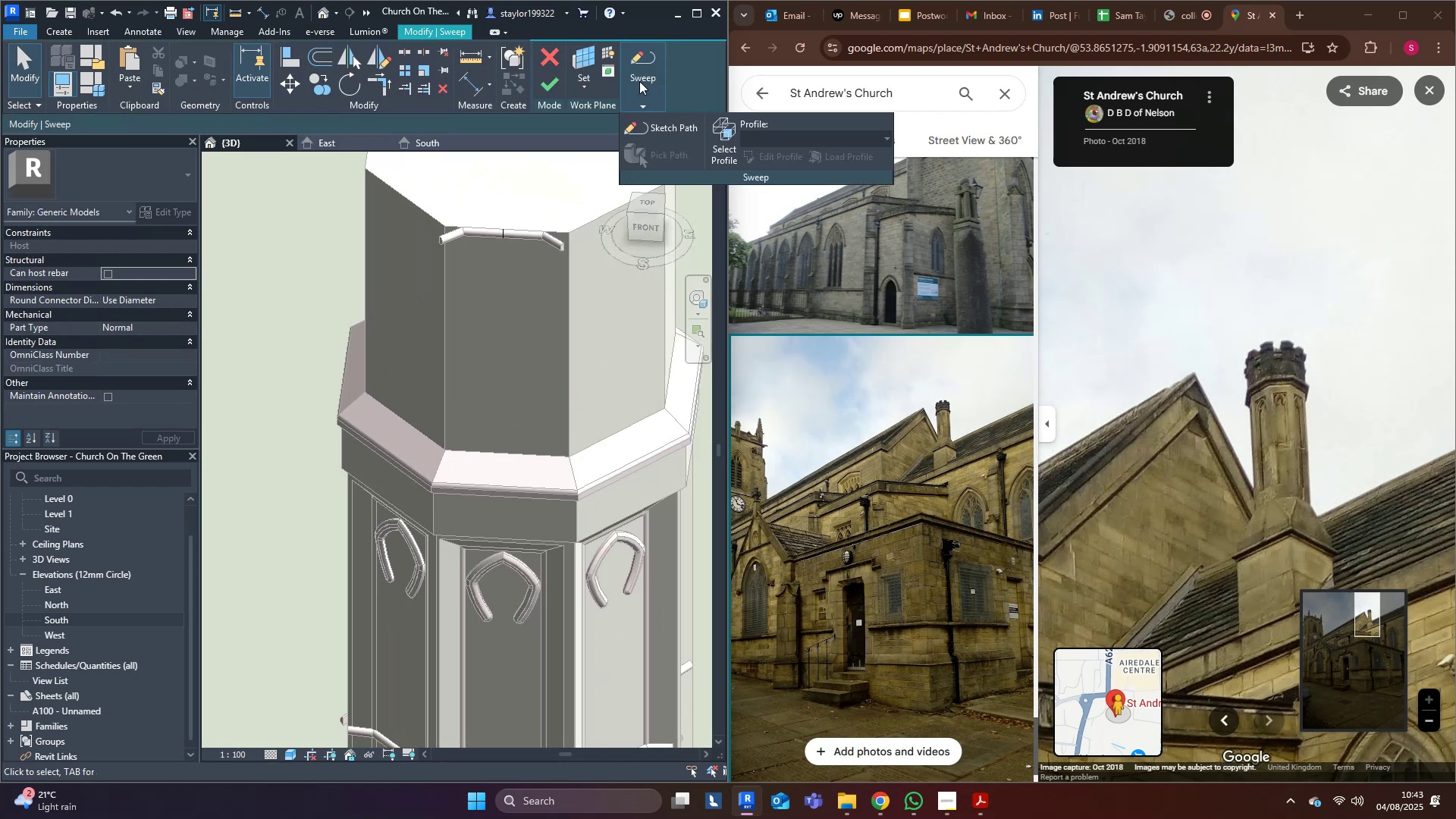 
left_click([648, 128])
 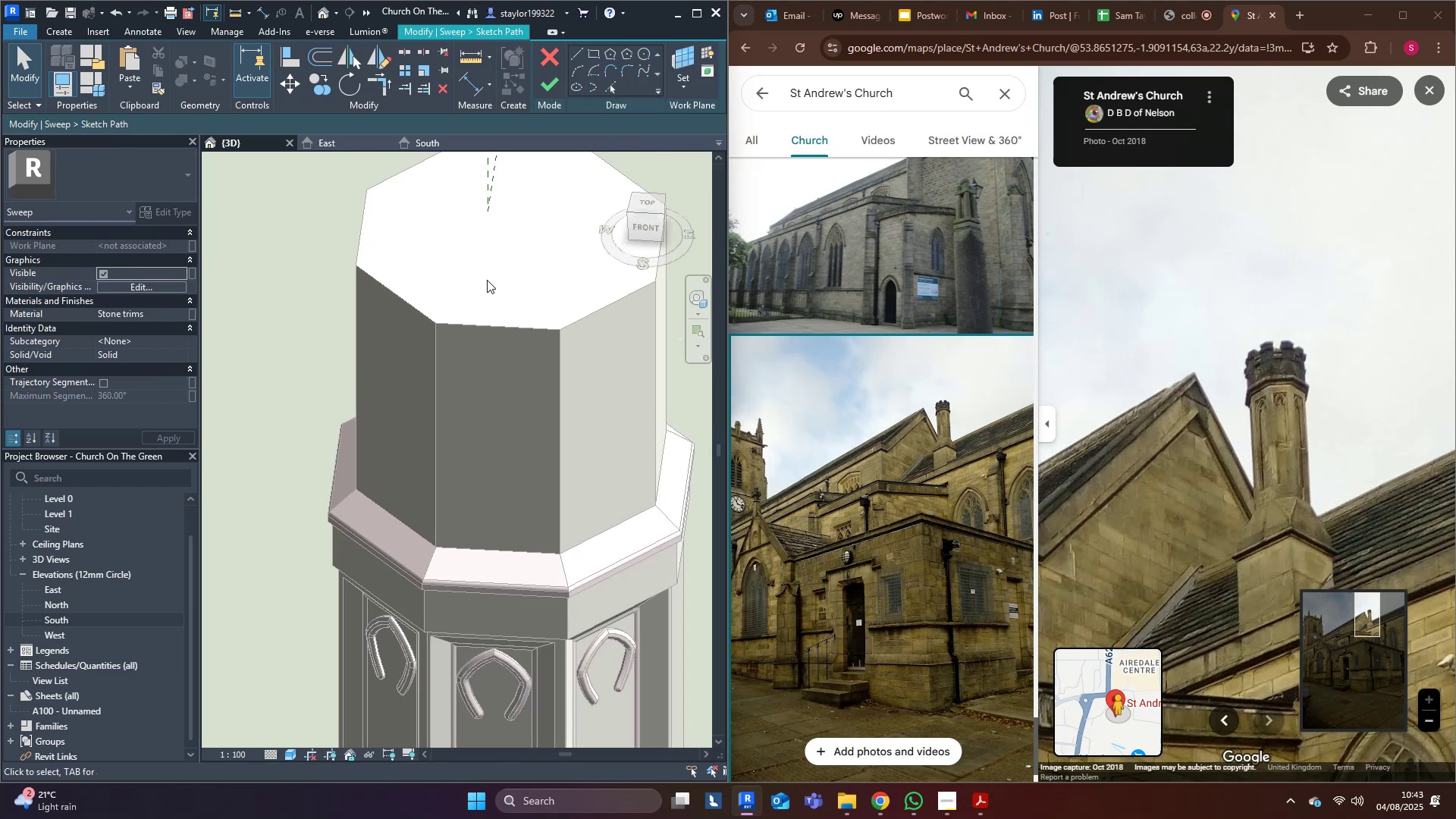 
scroll: coordinate [490, 500], scroll_direction: down, amount: 2.0
 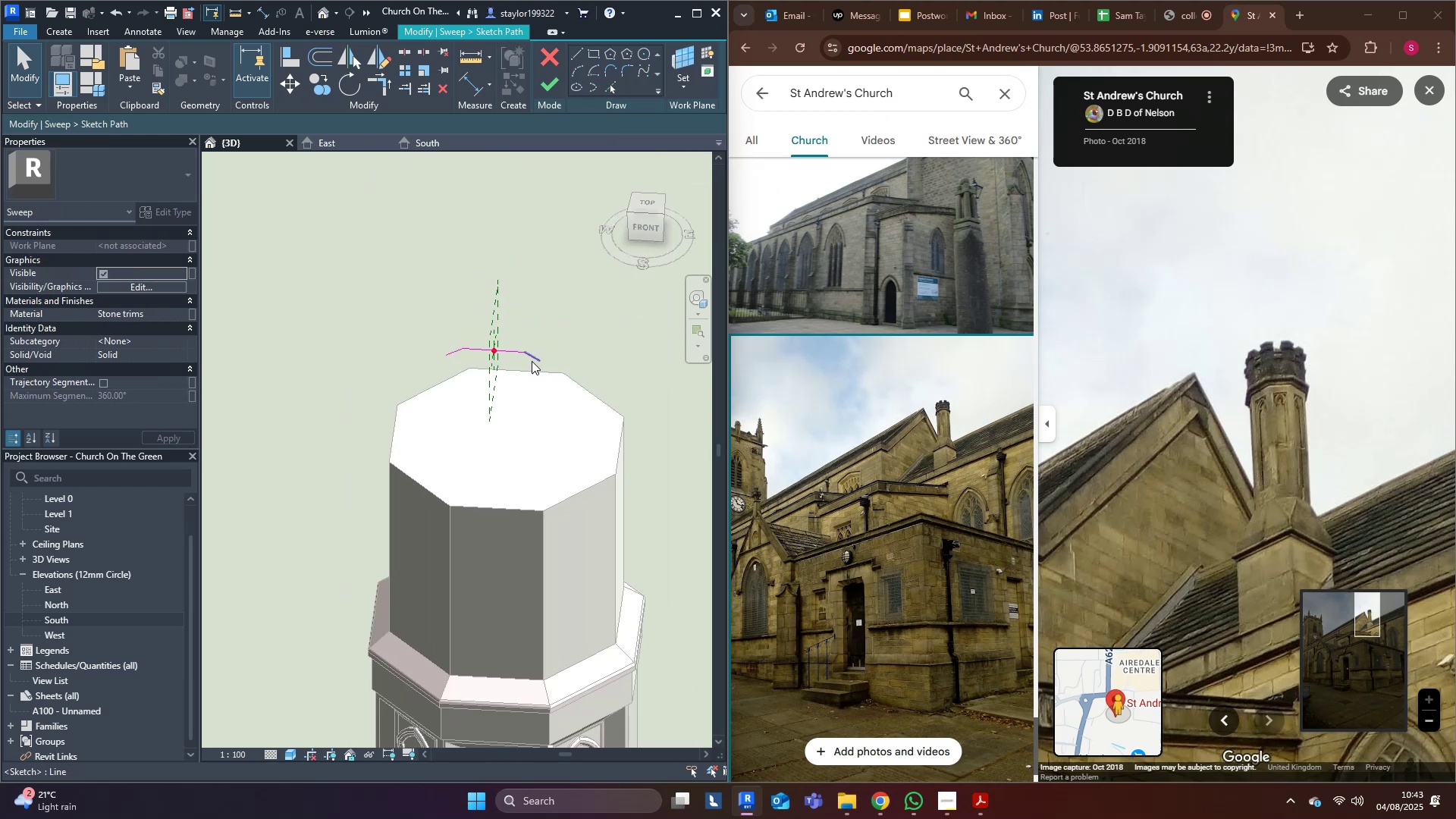 
key(Tab)
 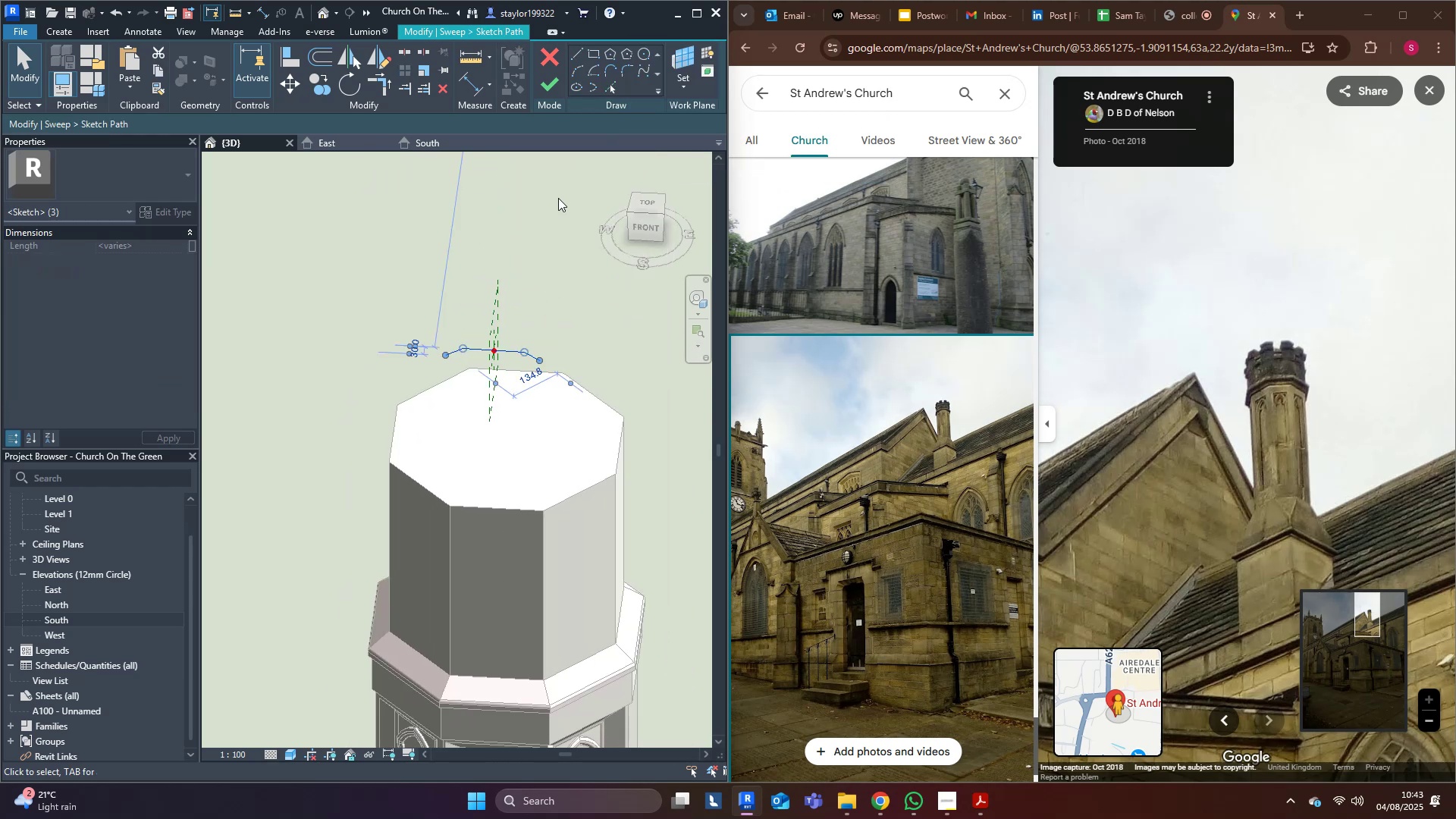 
key(Delete)
 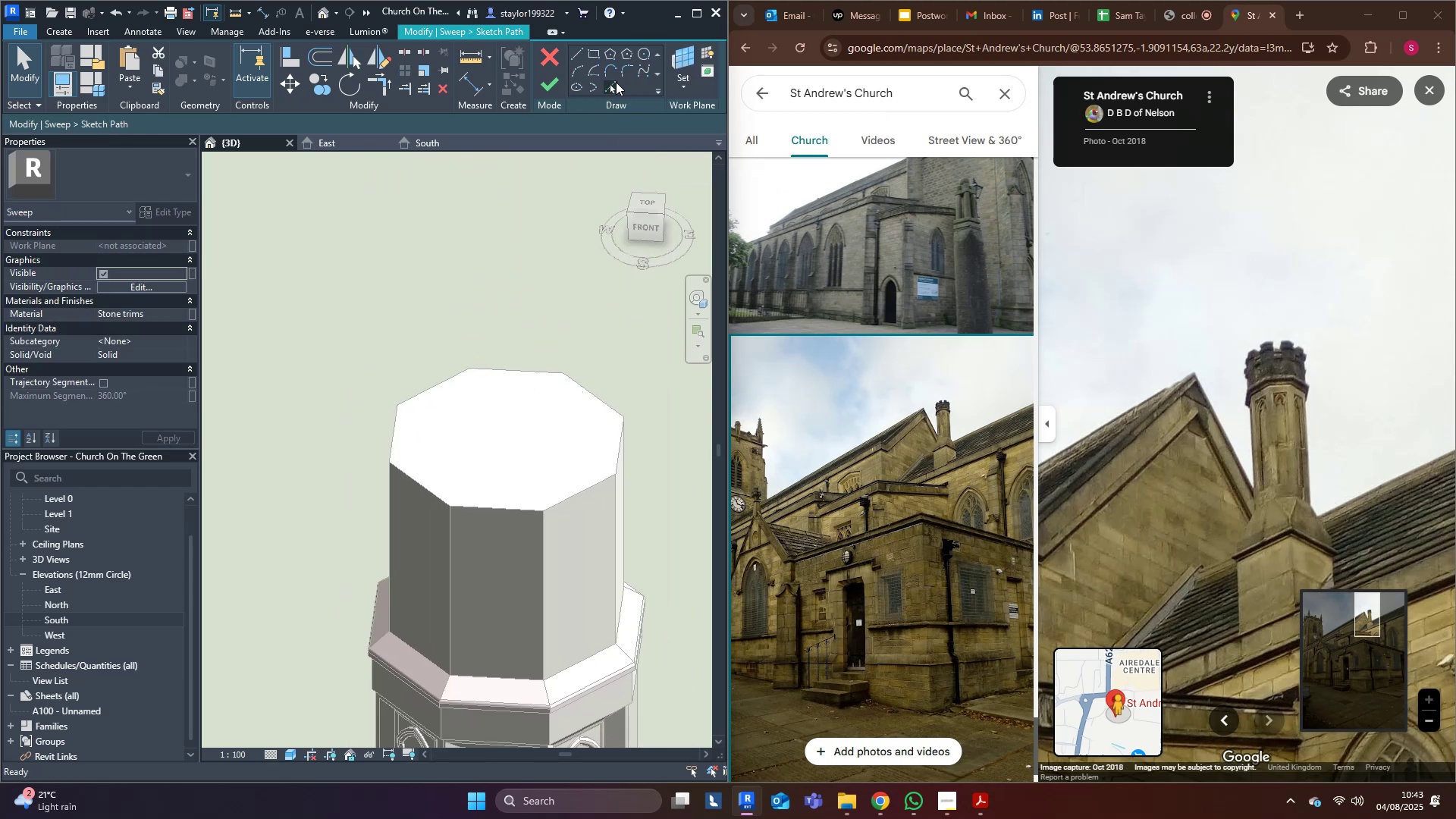 
left_click([616, 82])
 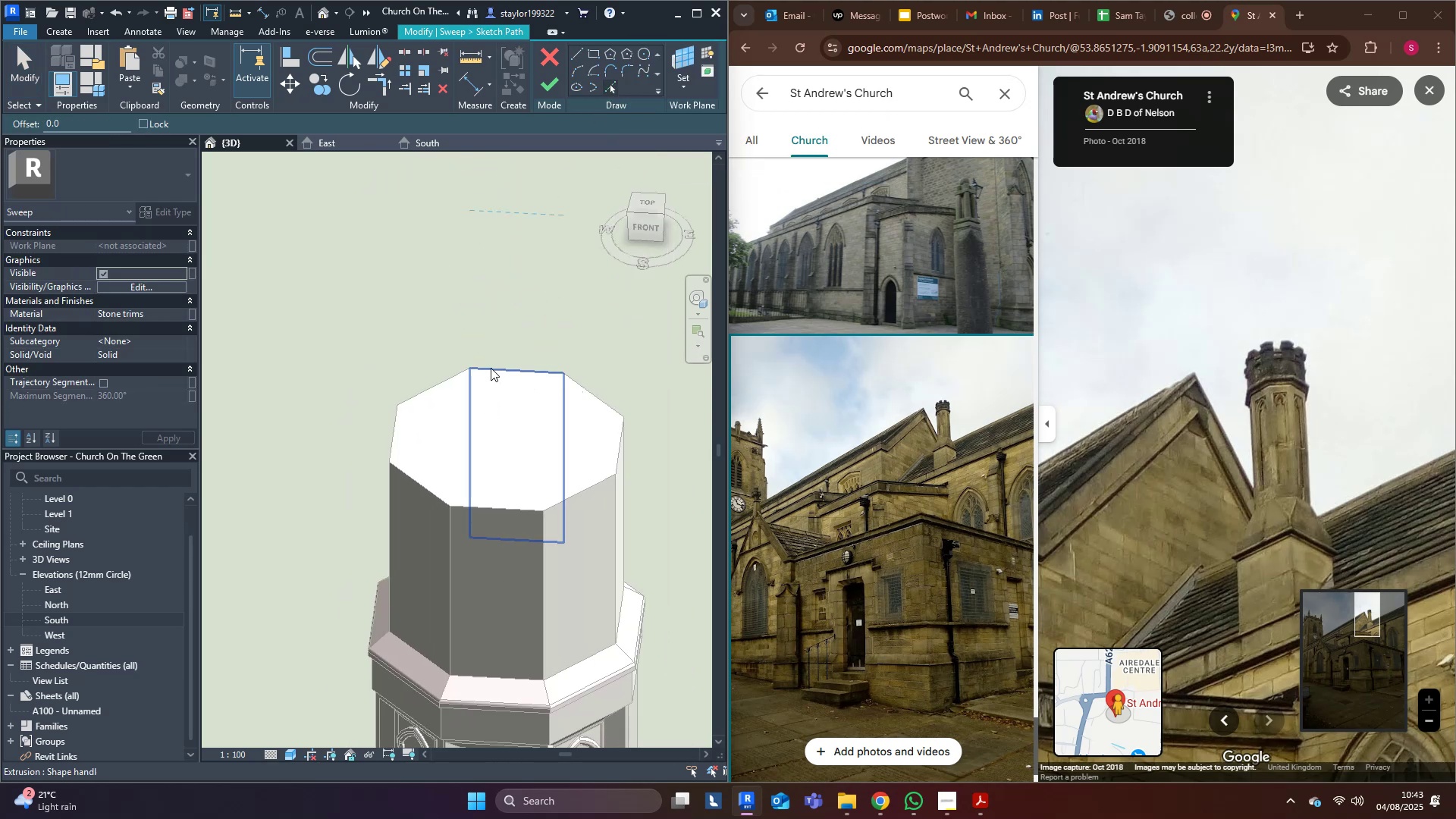 
key(Tab)
 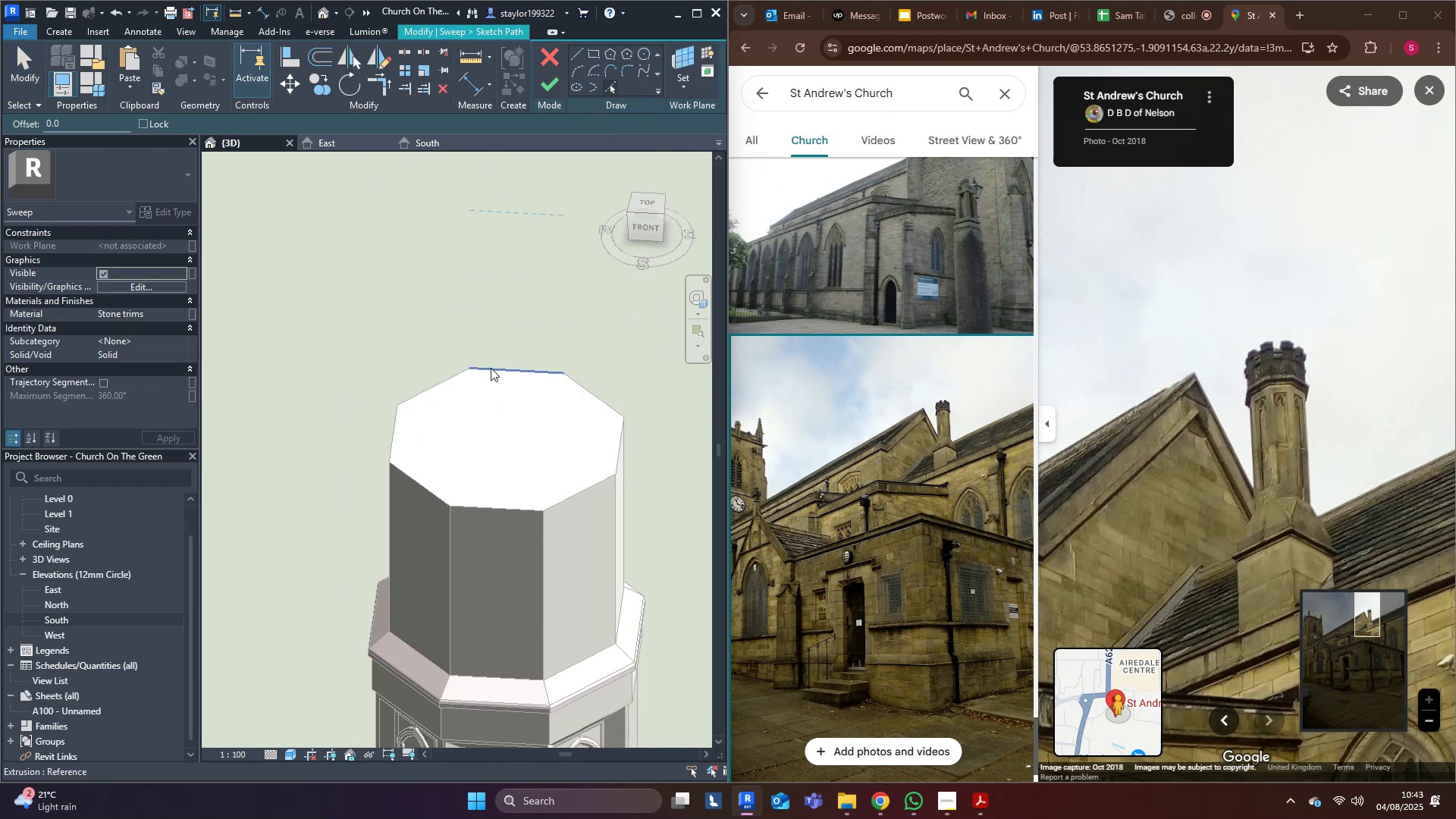 
key(Tab)
 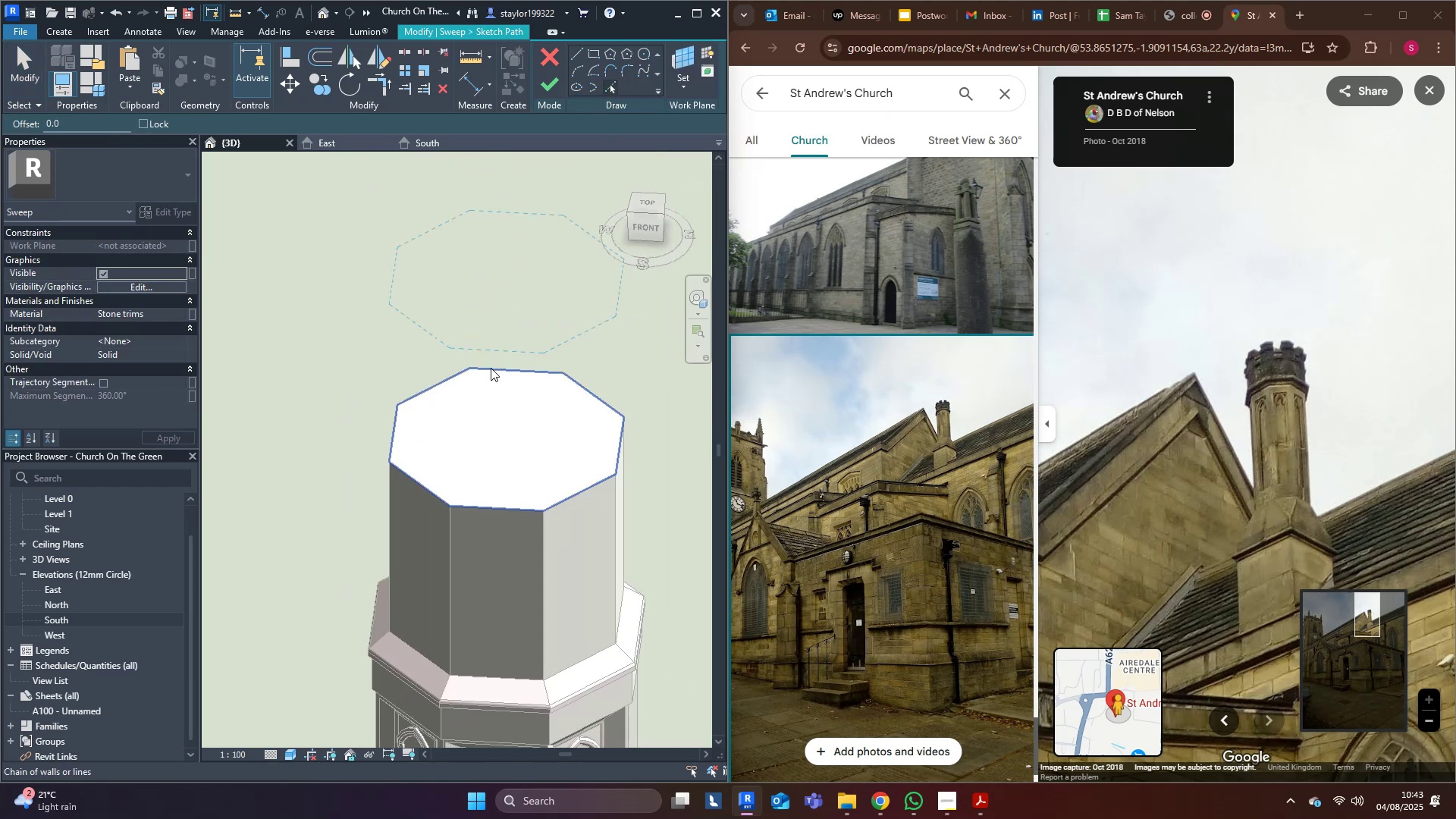 
left_click([491, 368])
 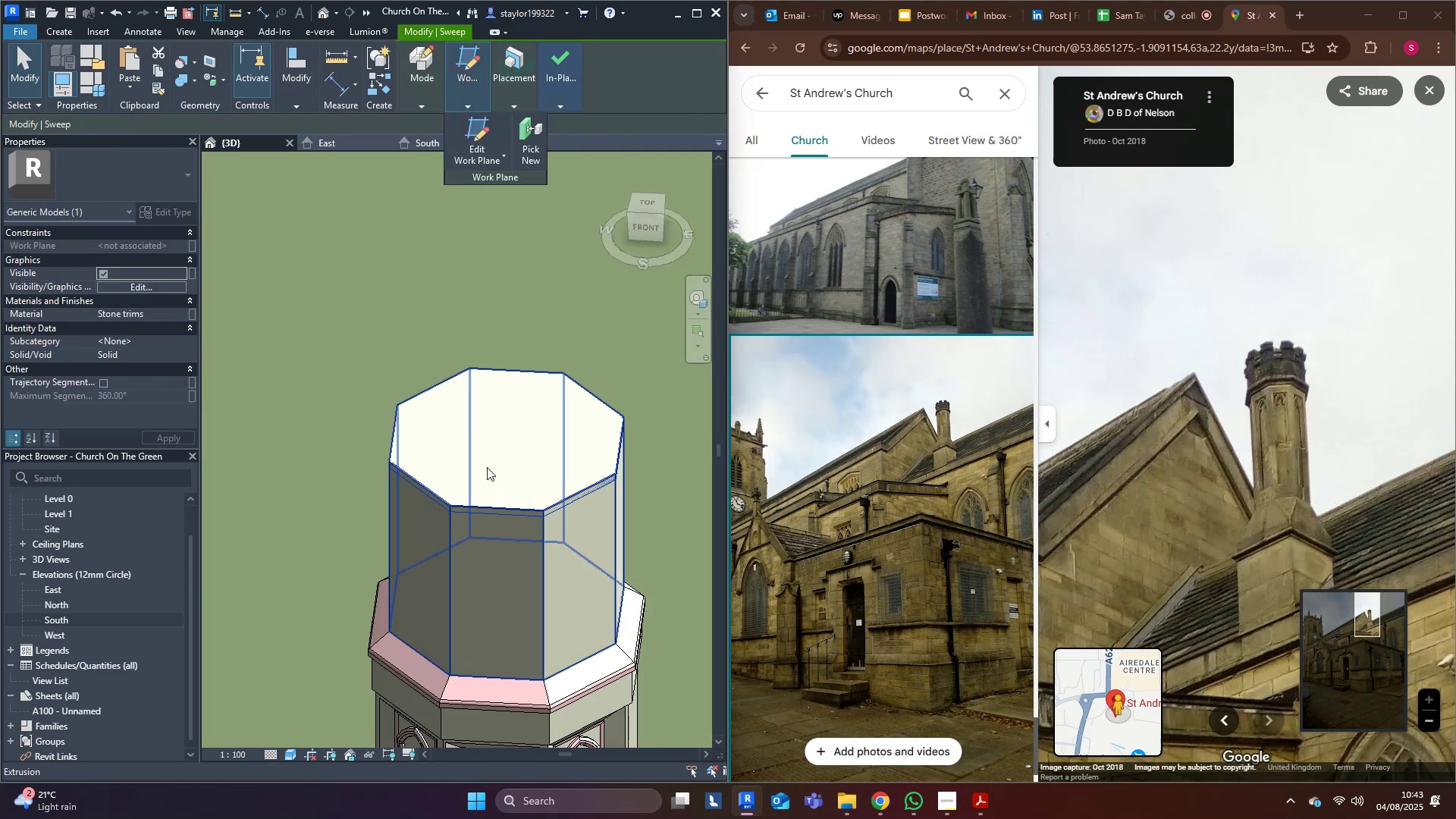 
double_click([478, 504])
 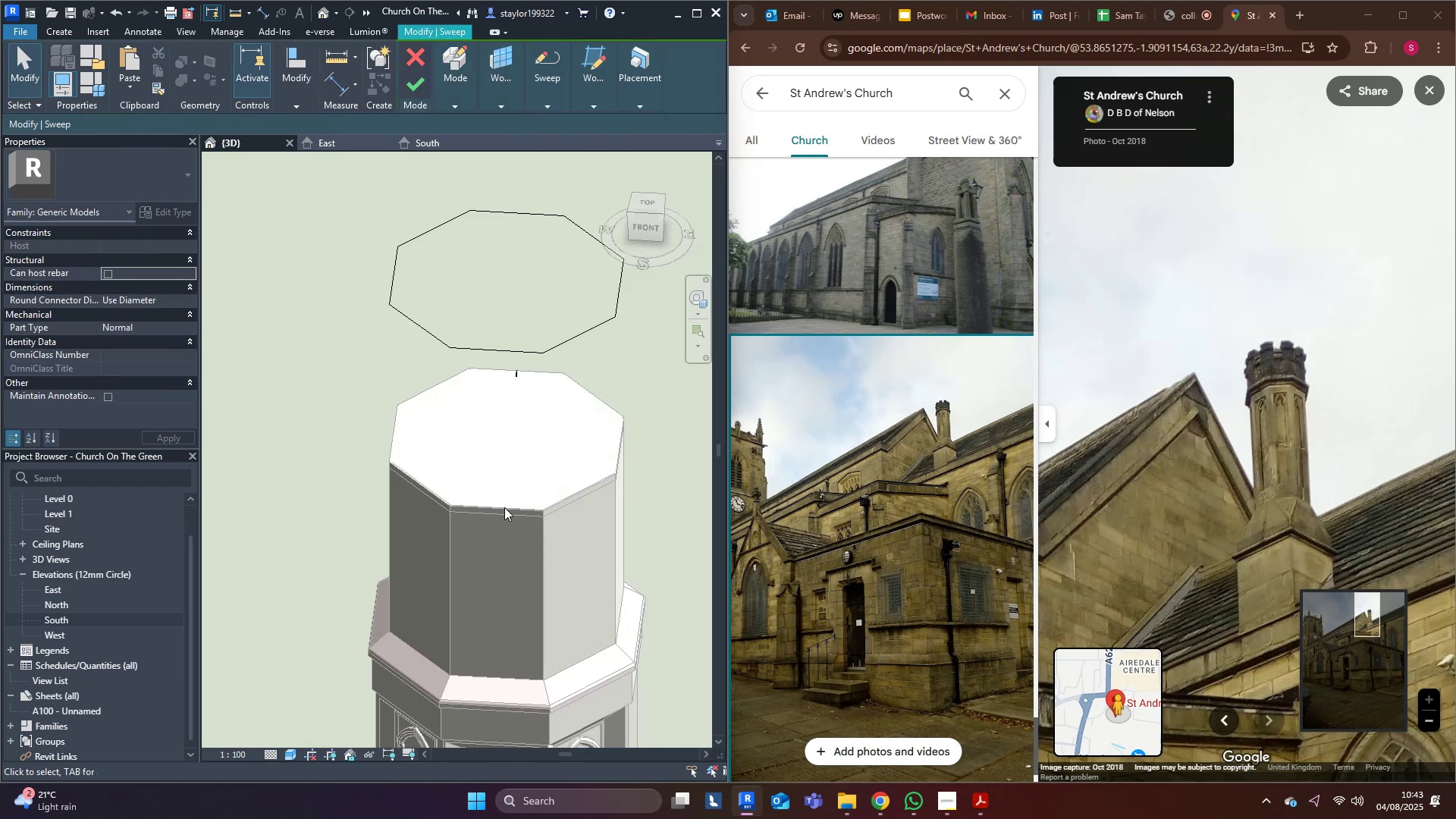 
hold_key(key=ShiftLeft, duration=0.47)
 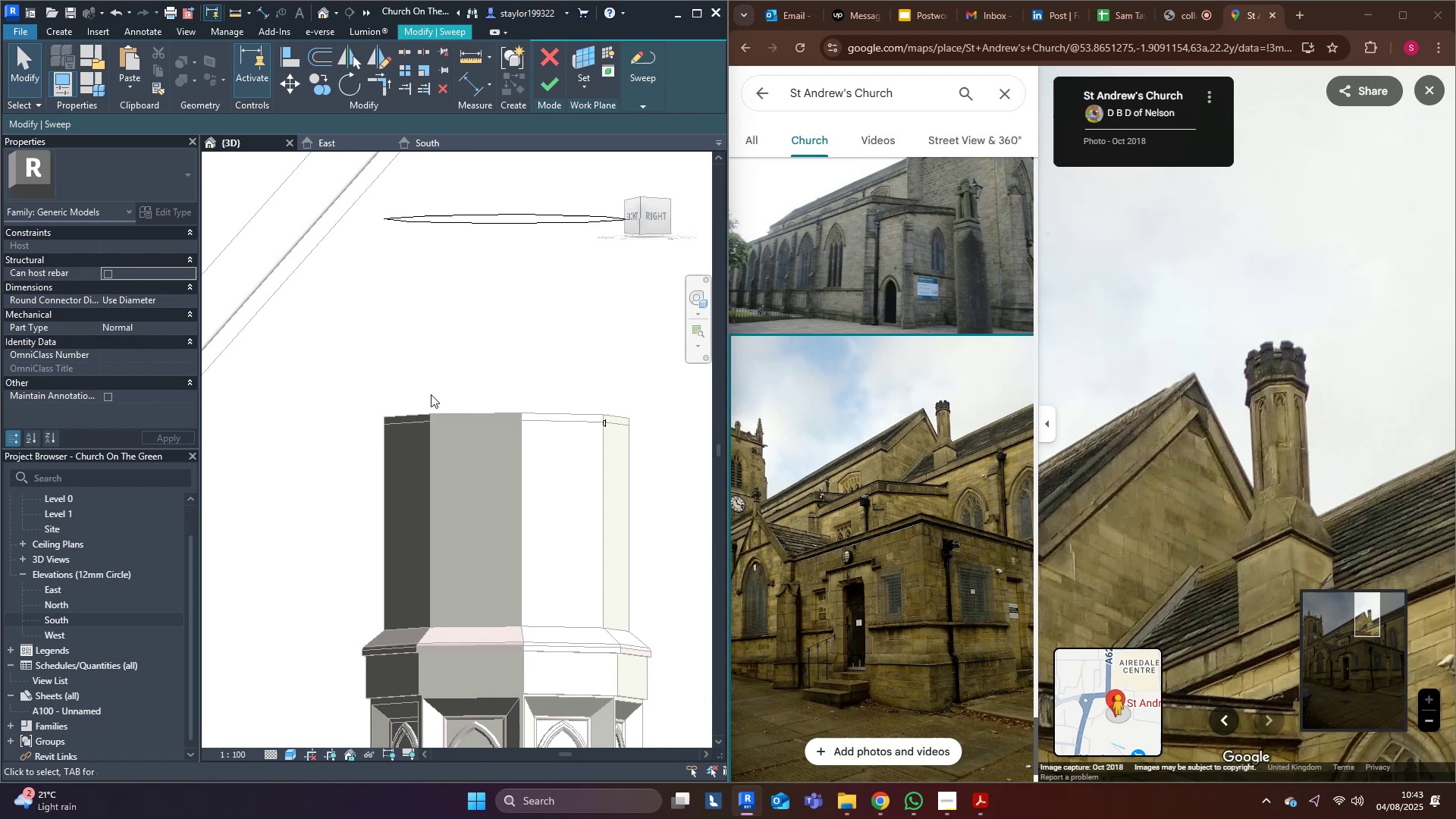 
scroll: coordinate [614, 464], scroll_direction: up, amount: 3.0
 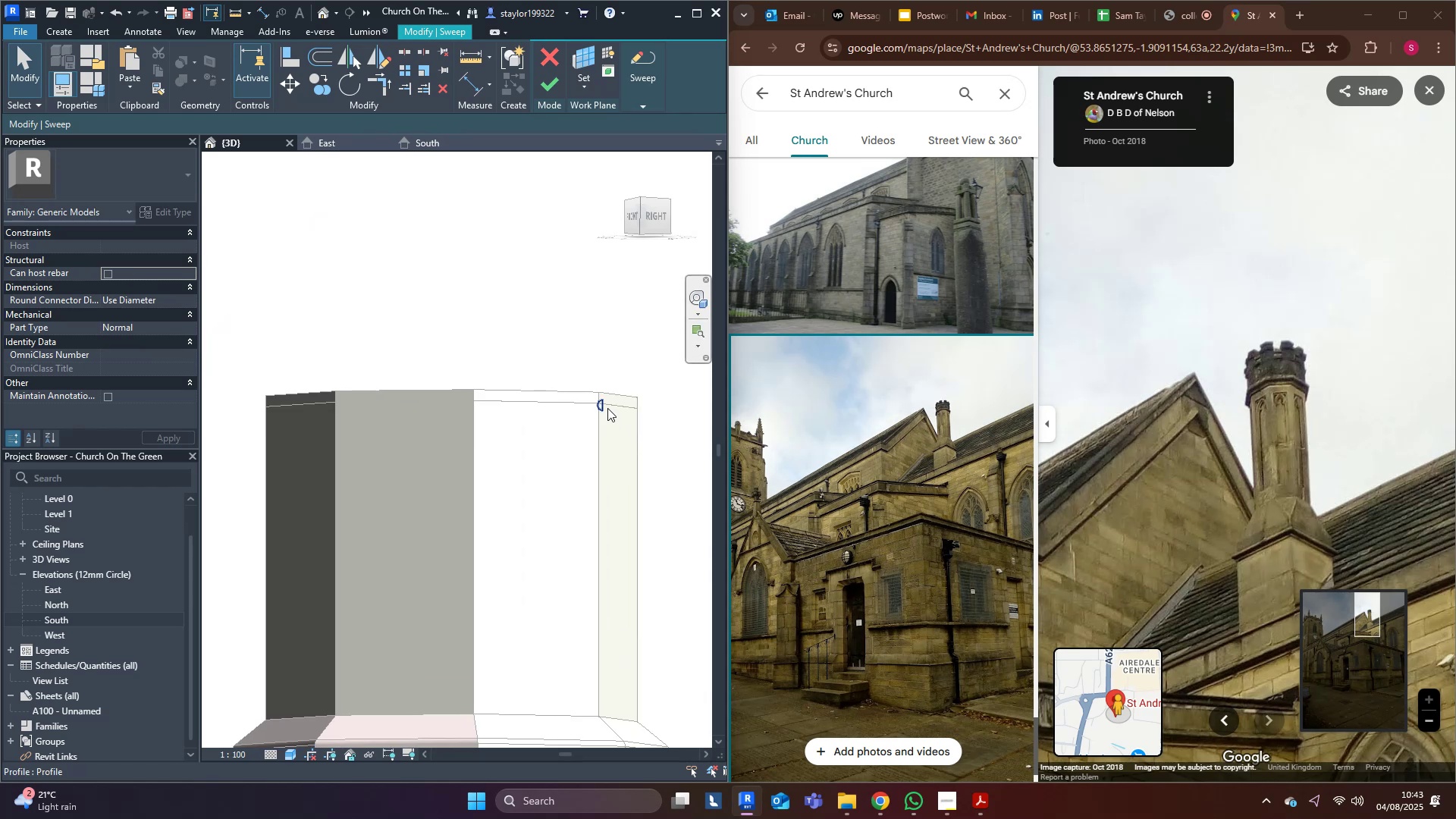 
left_click([606, 406])
 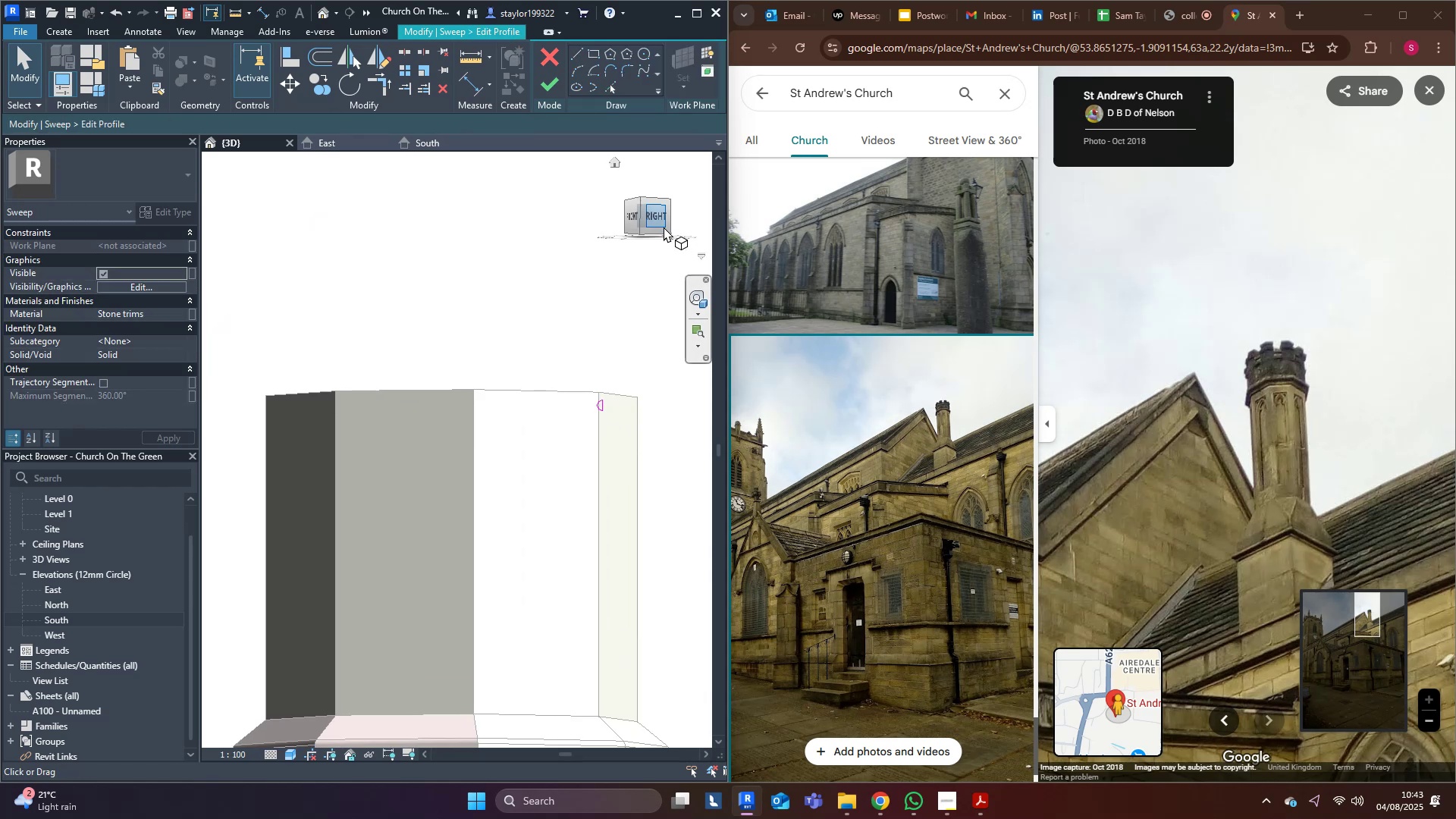 
left_click([659, 219])
 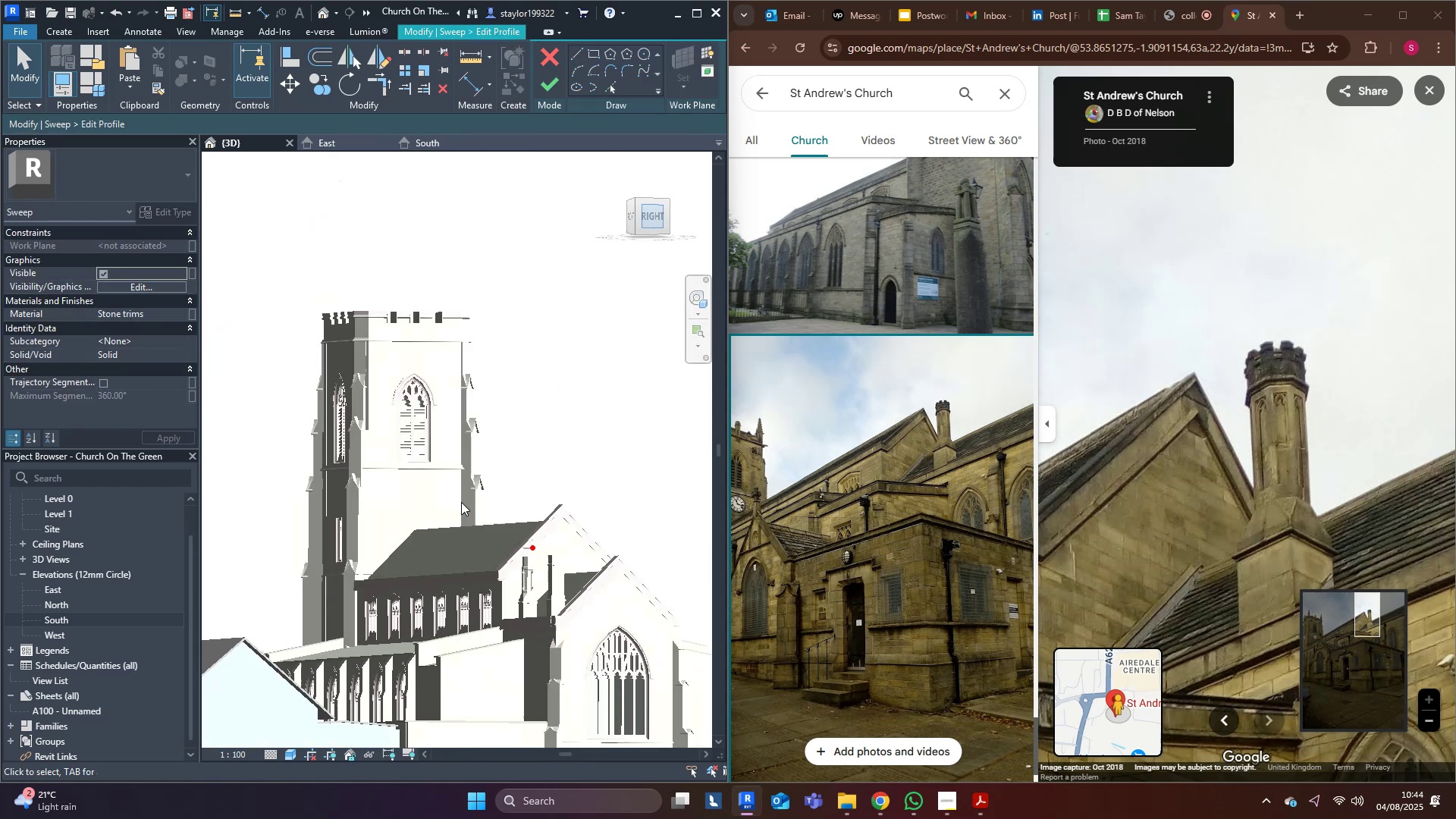 
middle_click([461, 502])
 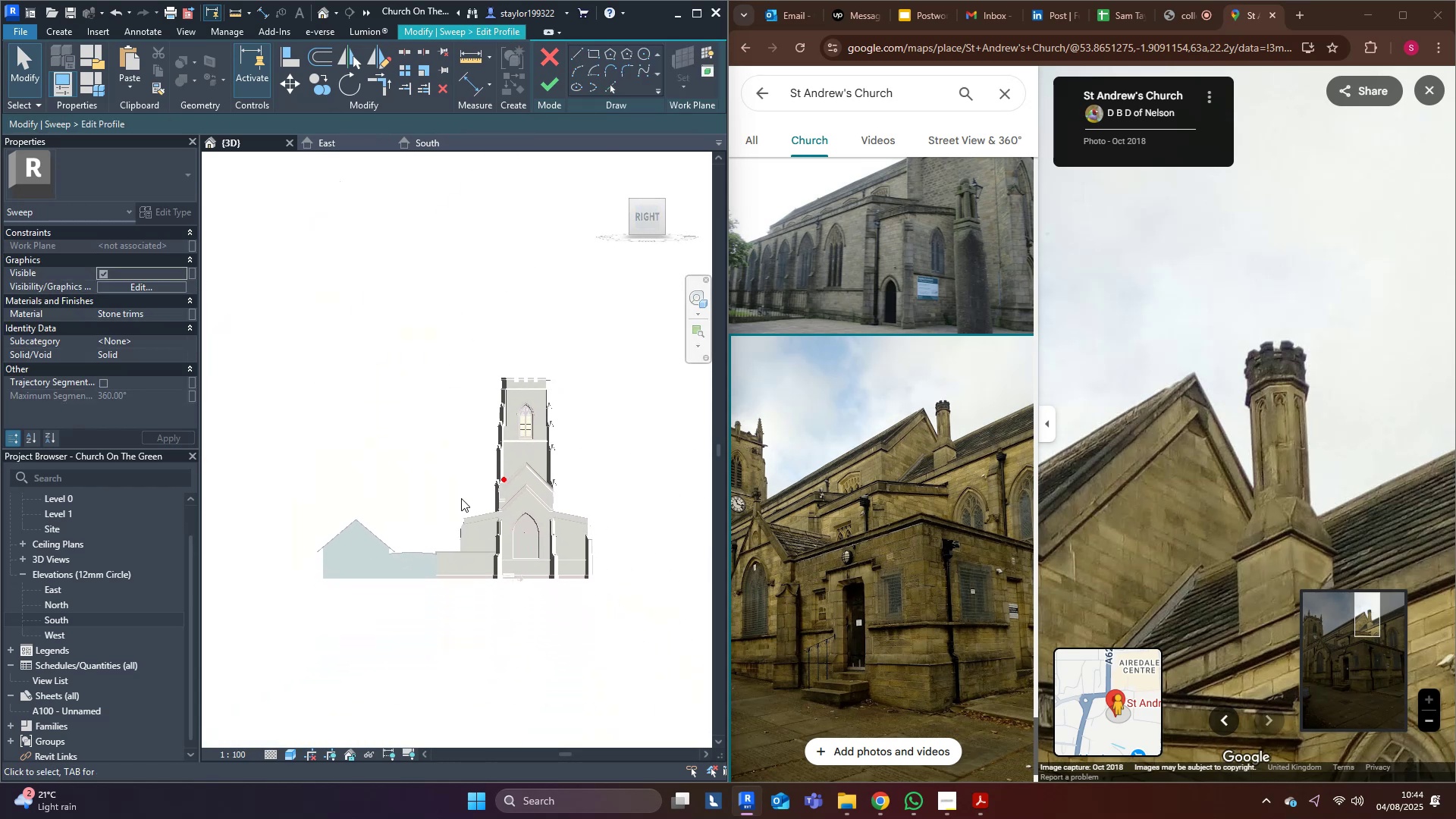 
scroll: coordinate [475, 488], scroll_direction: up, amount: 27.0
 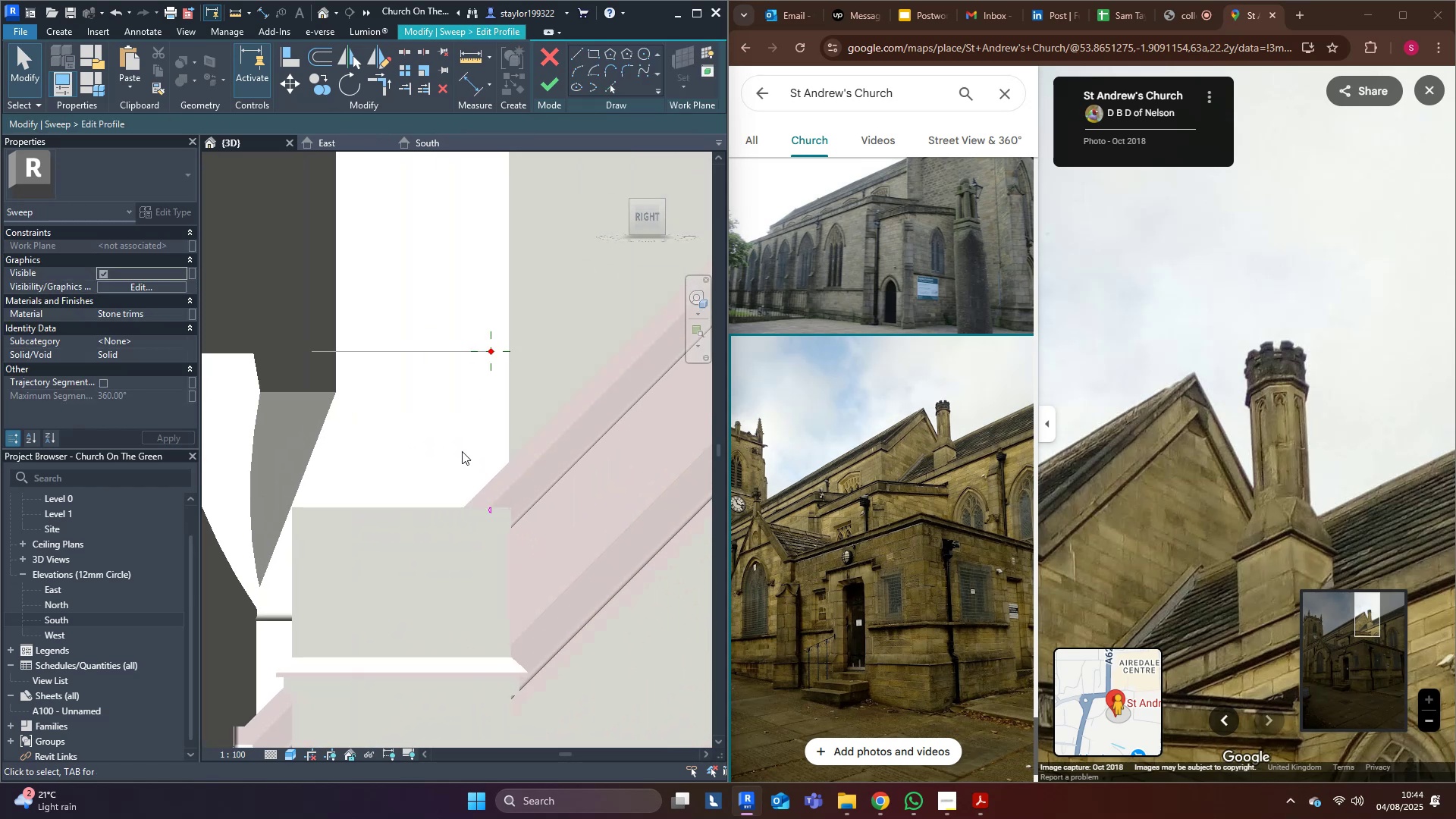 
type(mv)
 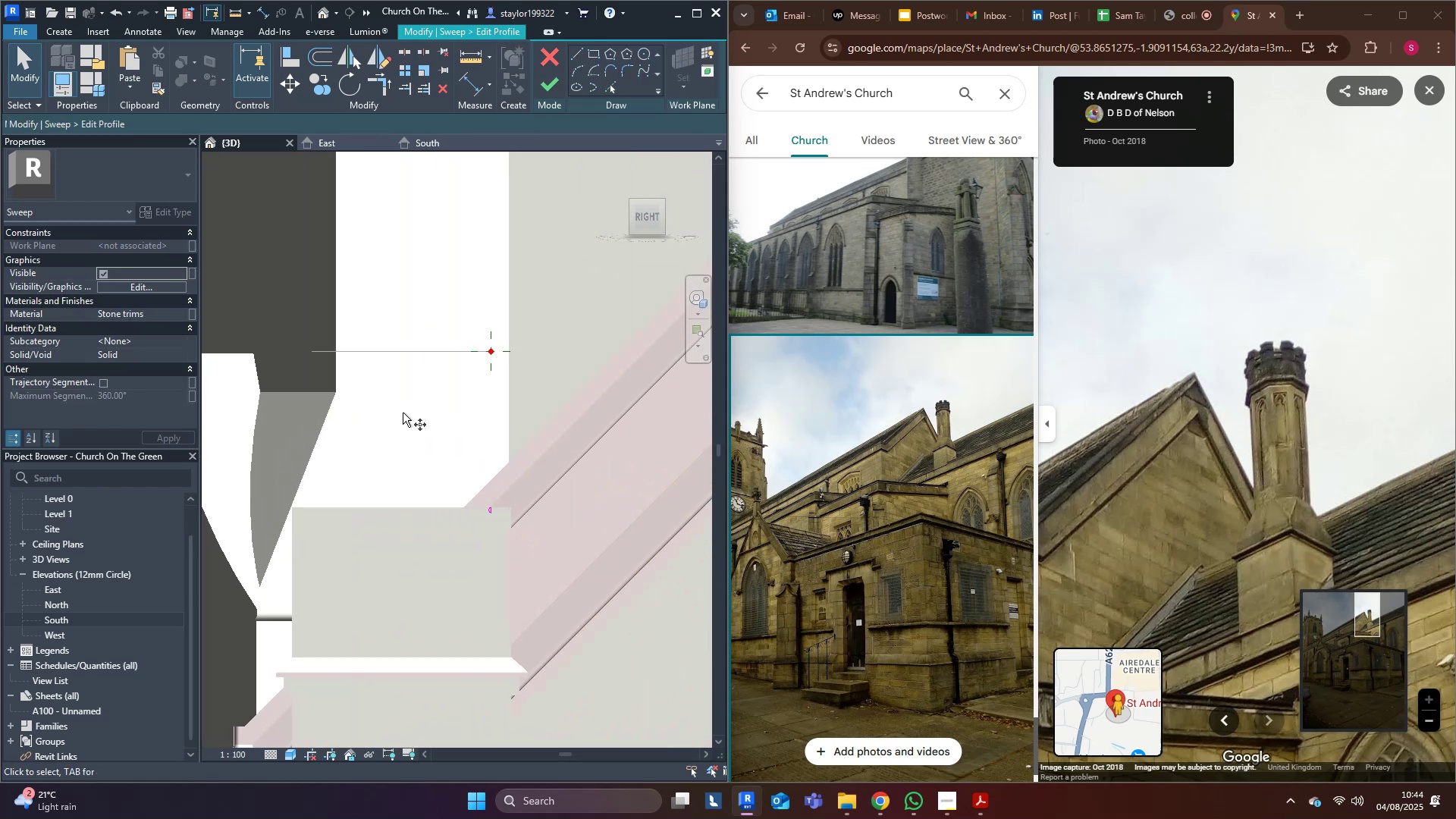 
left_click_drag(start_coordinate=[411, 425], to_coordinate=[563, 591])
 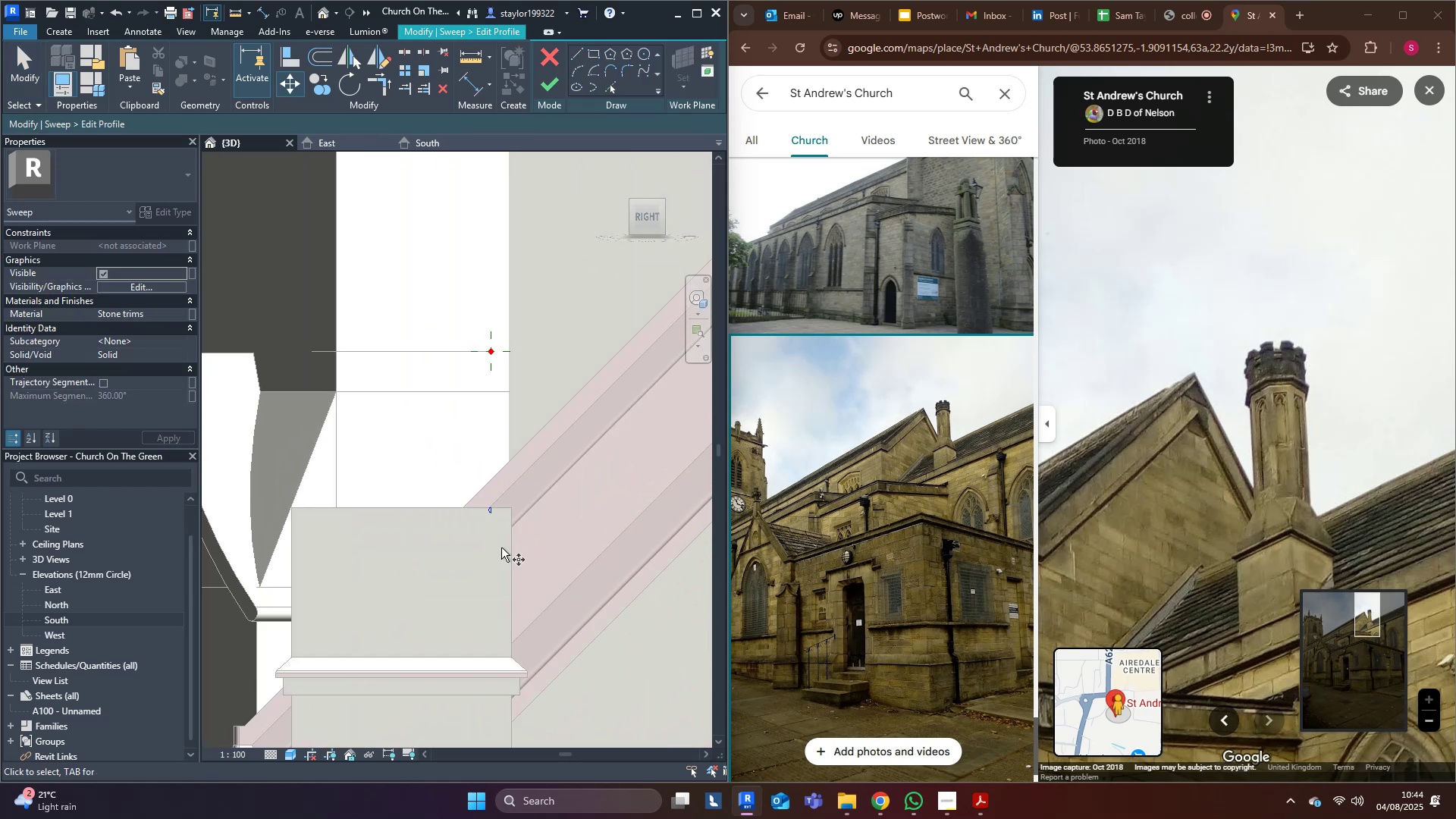 
scroll: coordinate [438, 510], scroll_direction: up, amount: 4.0
 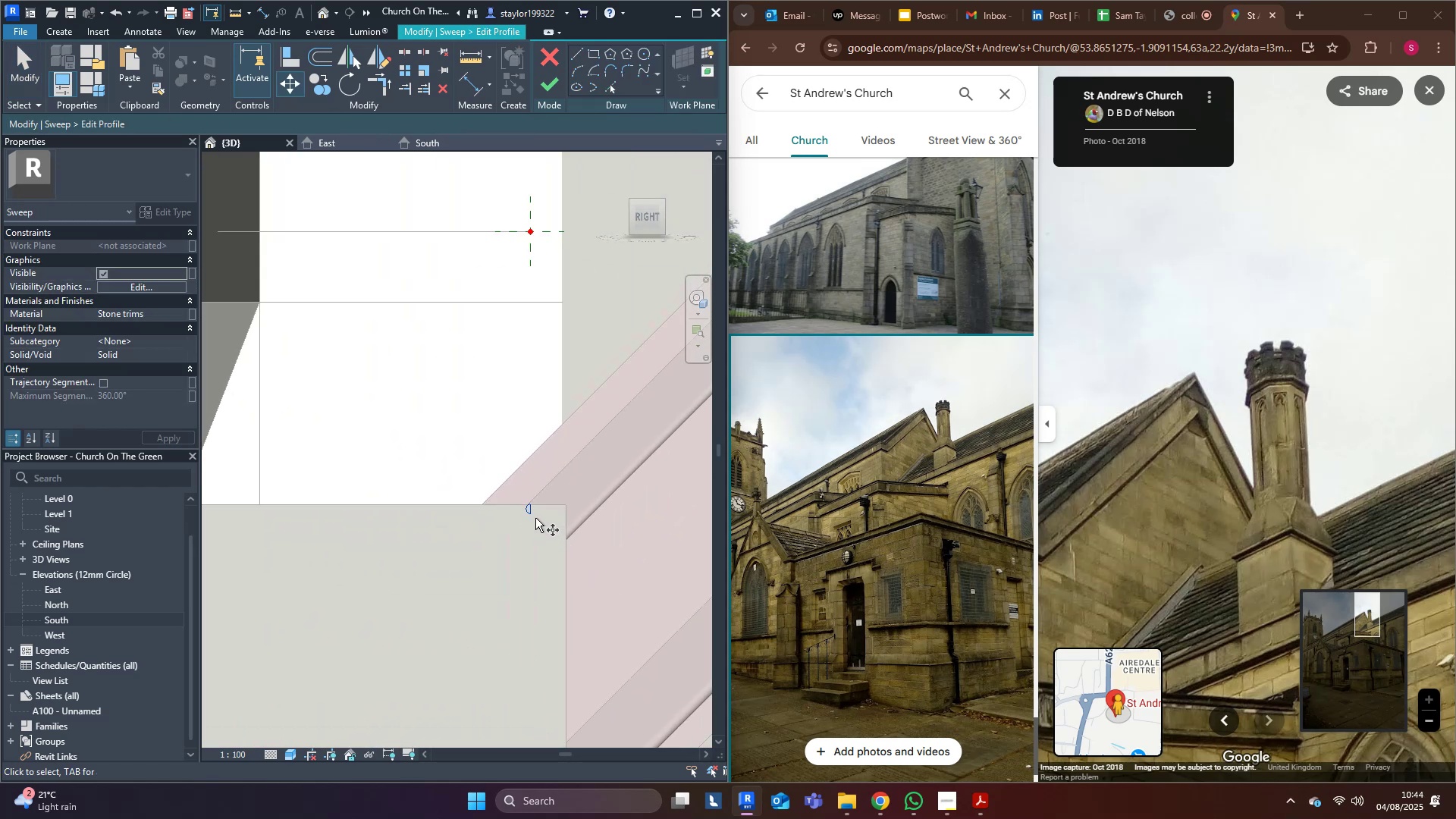 
left_click([532, 517])
 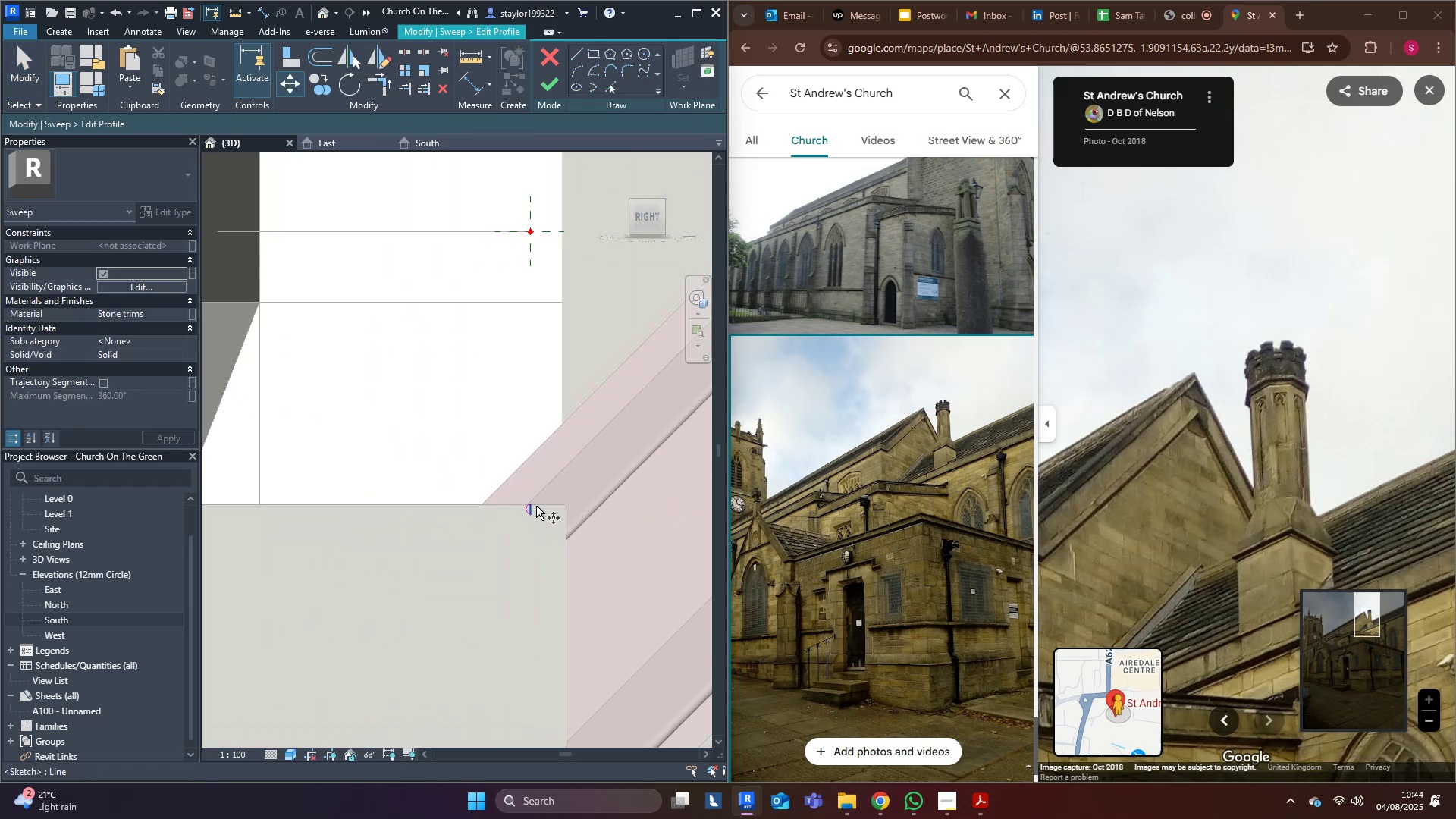 
key(Escape)
key(Escape)
type(mv)
 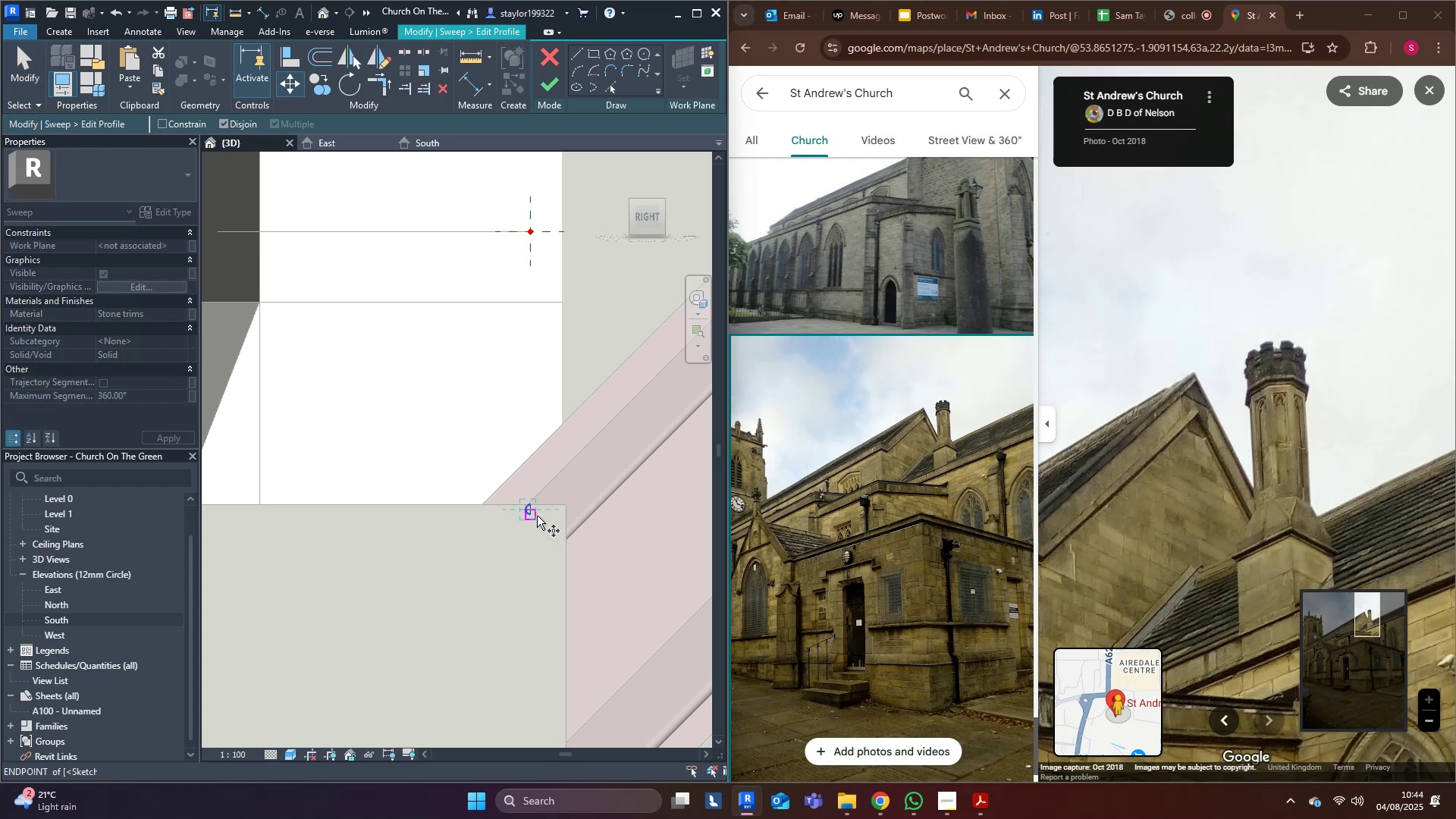 
left_click_drag(start_coordinate=[460, 463], to_coordinate=[629, 589])
 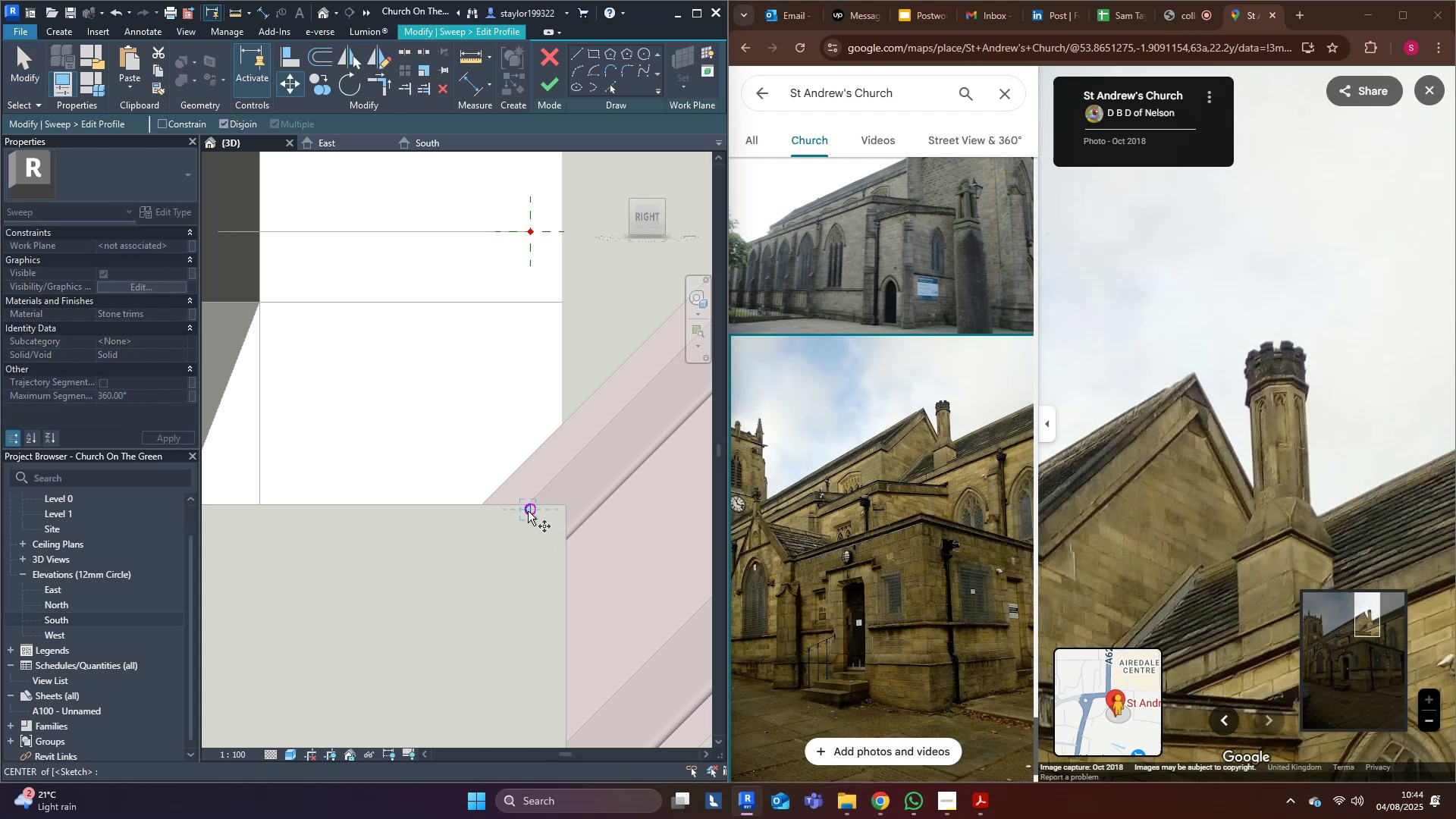 
left_click([529, 516])
 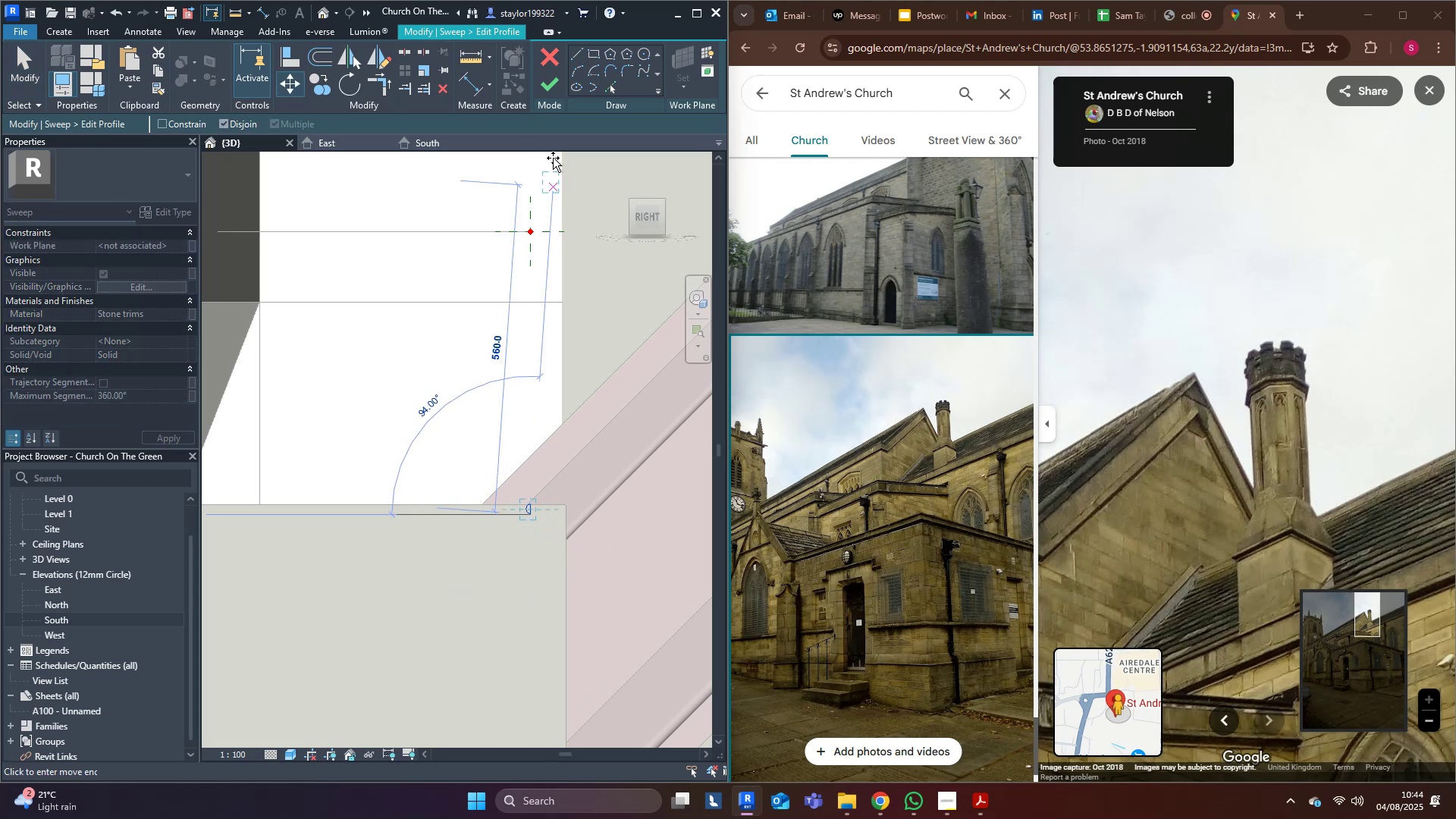 
scroll: coordinate [529, 157], scroll_direction: up, amount: 4.0
 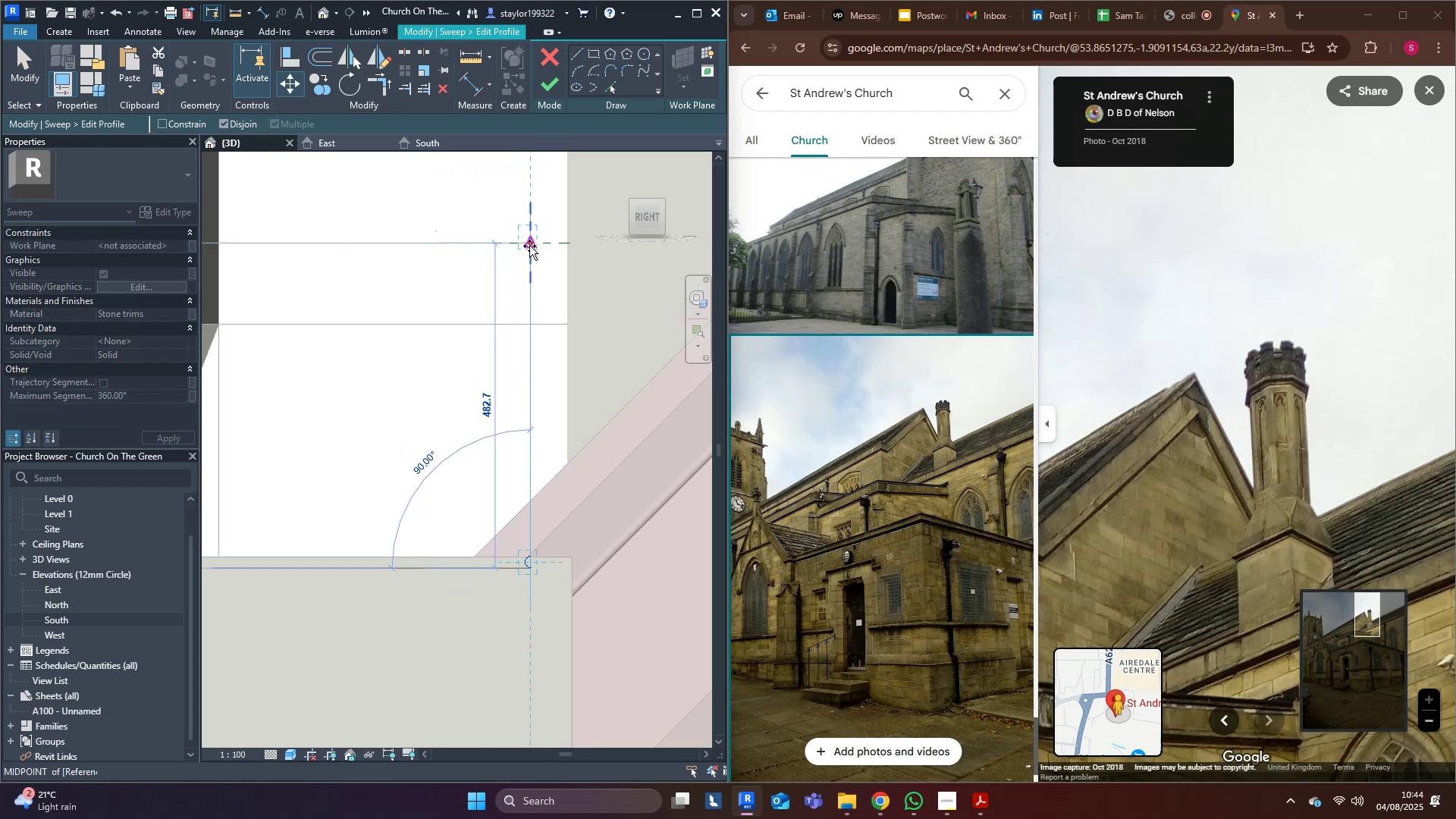 
left_click([529, 244])
 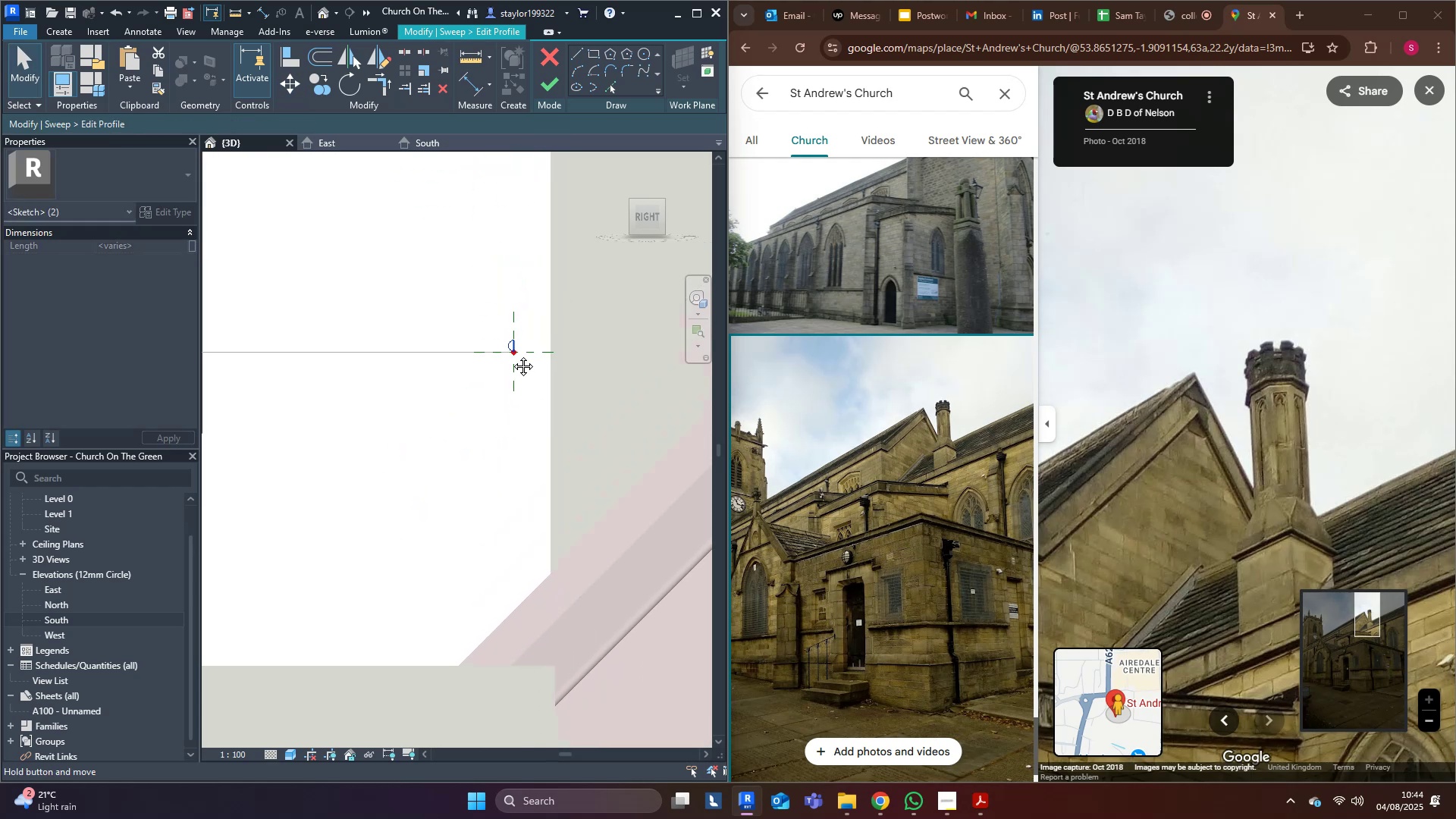 
scroll: coordinate [523, 329], scroll_direction: up, amount: 5.0
 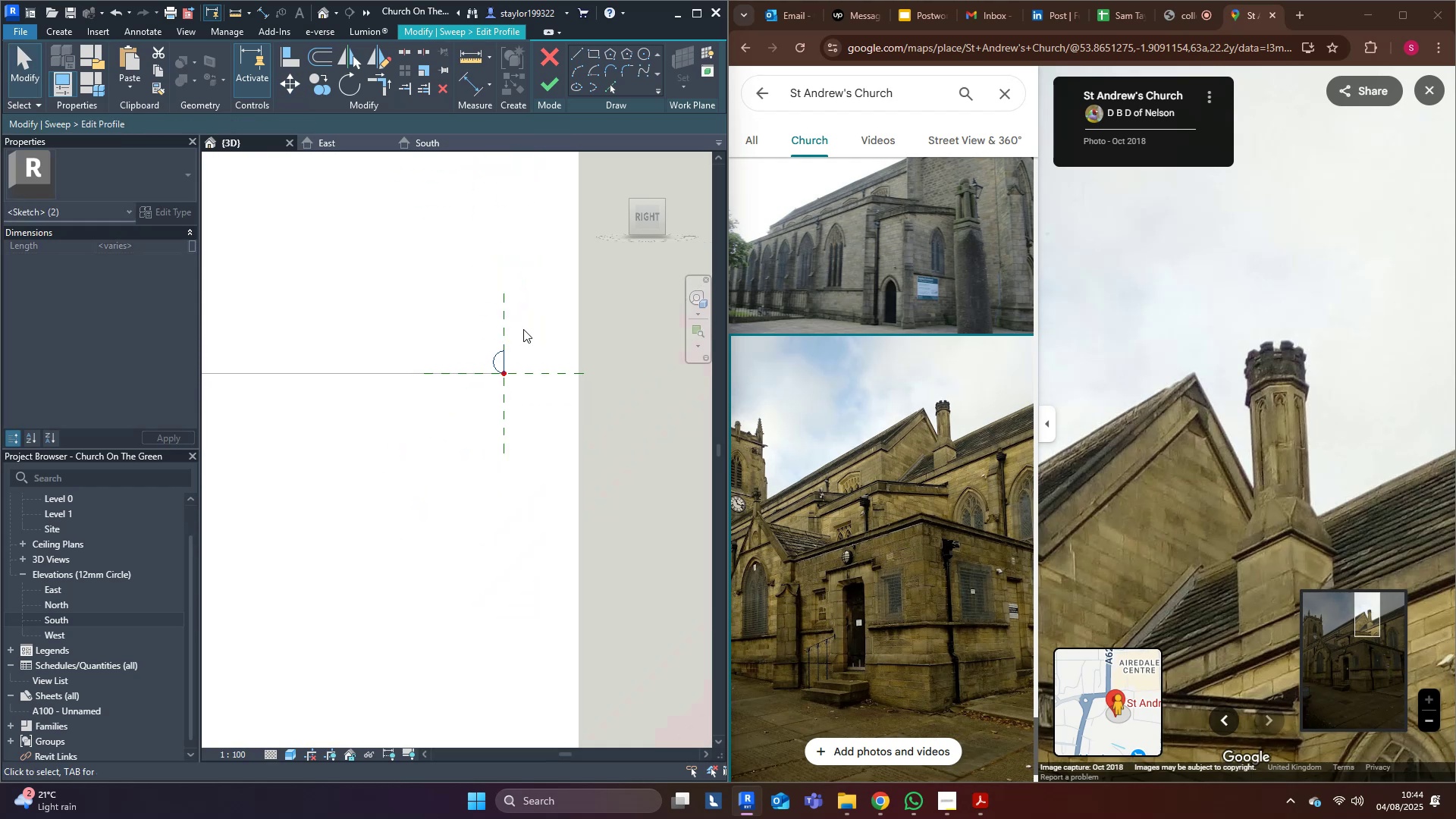 
type(dn)
 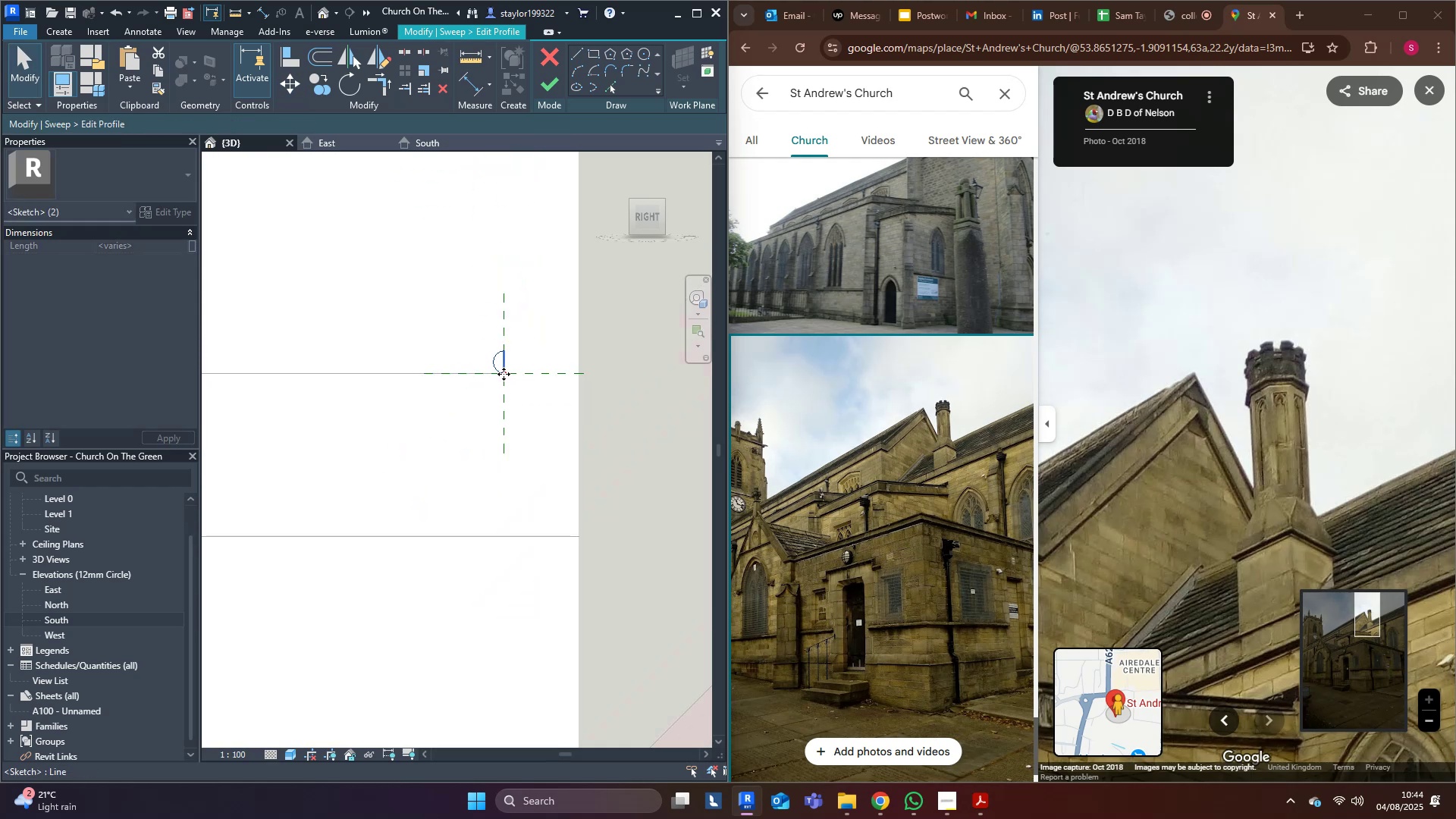 
middle_click([504, 374])
 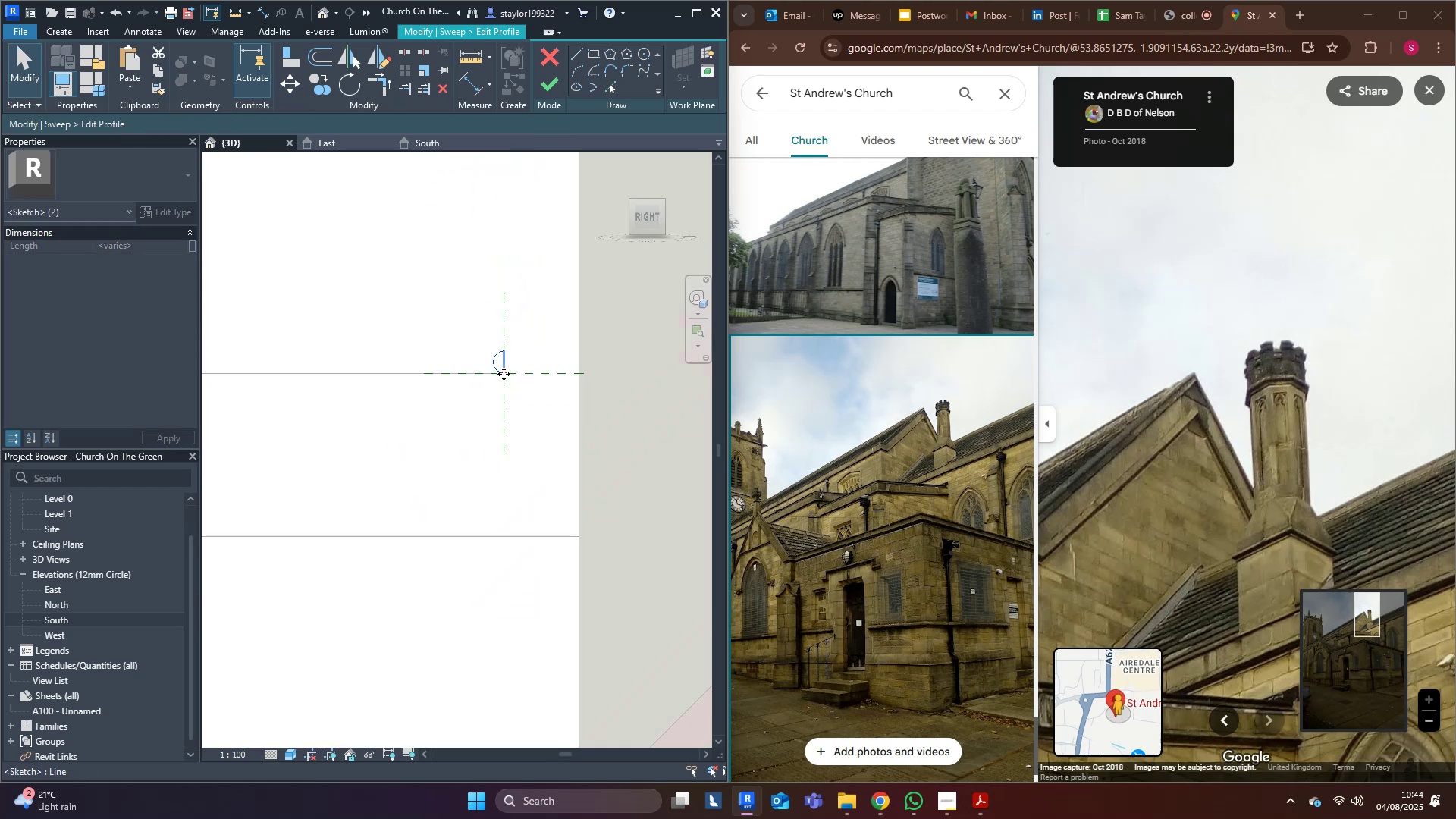 
type(dm)
 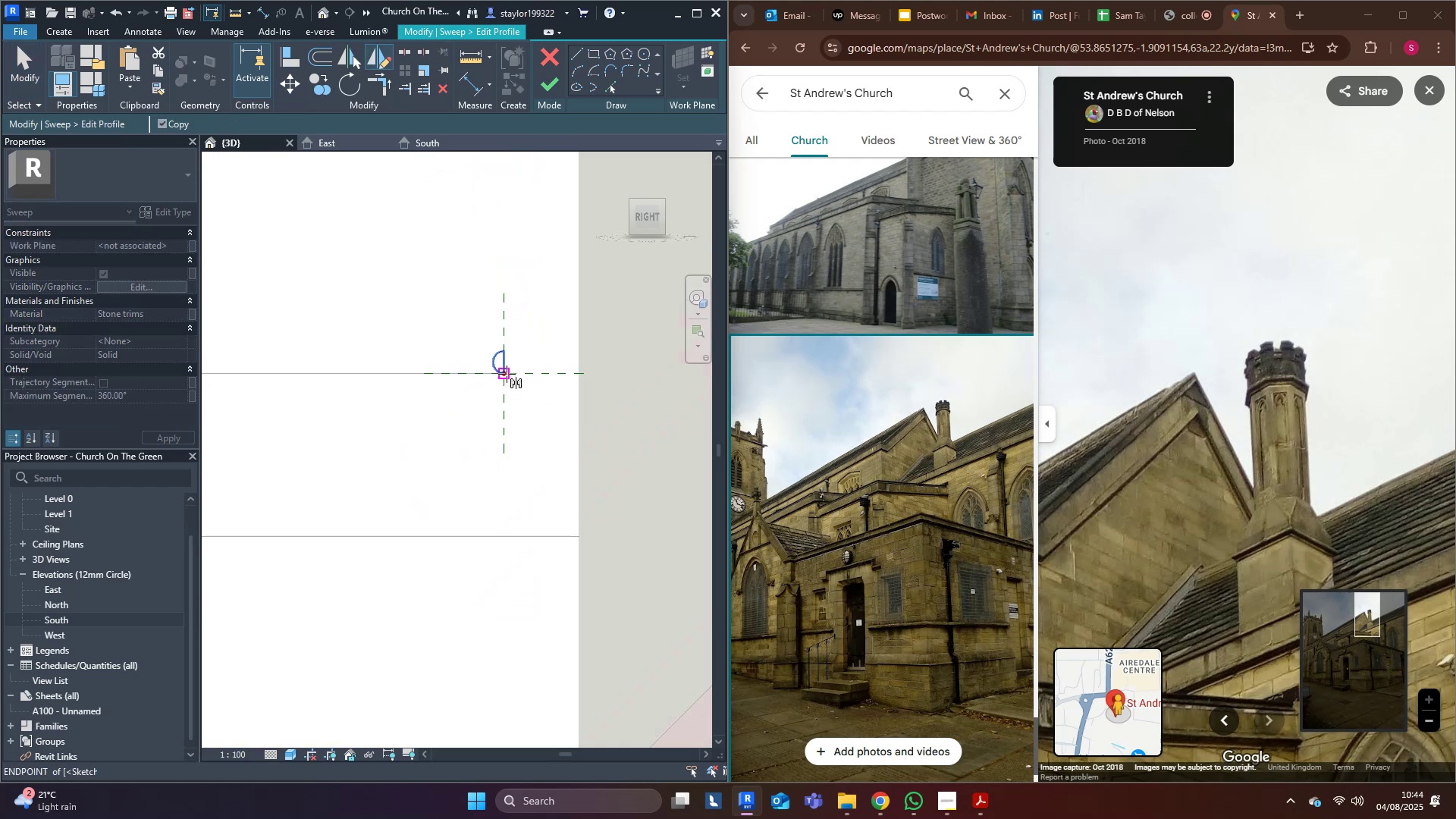 
left_click([507, 373])
 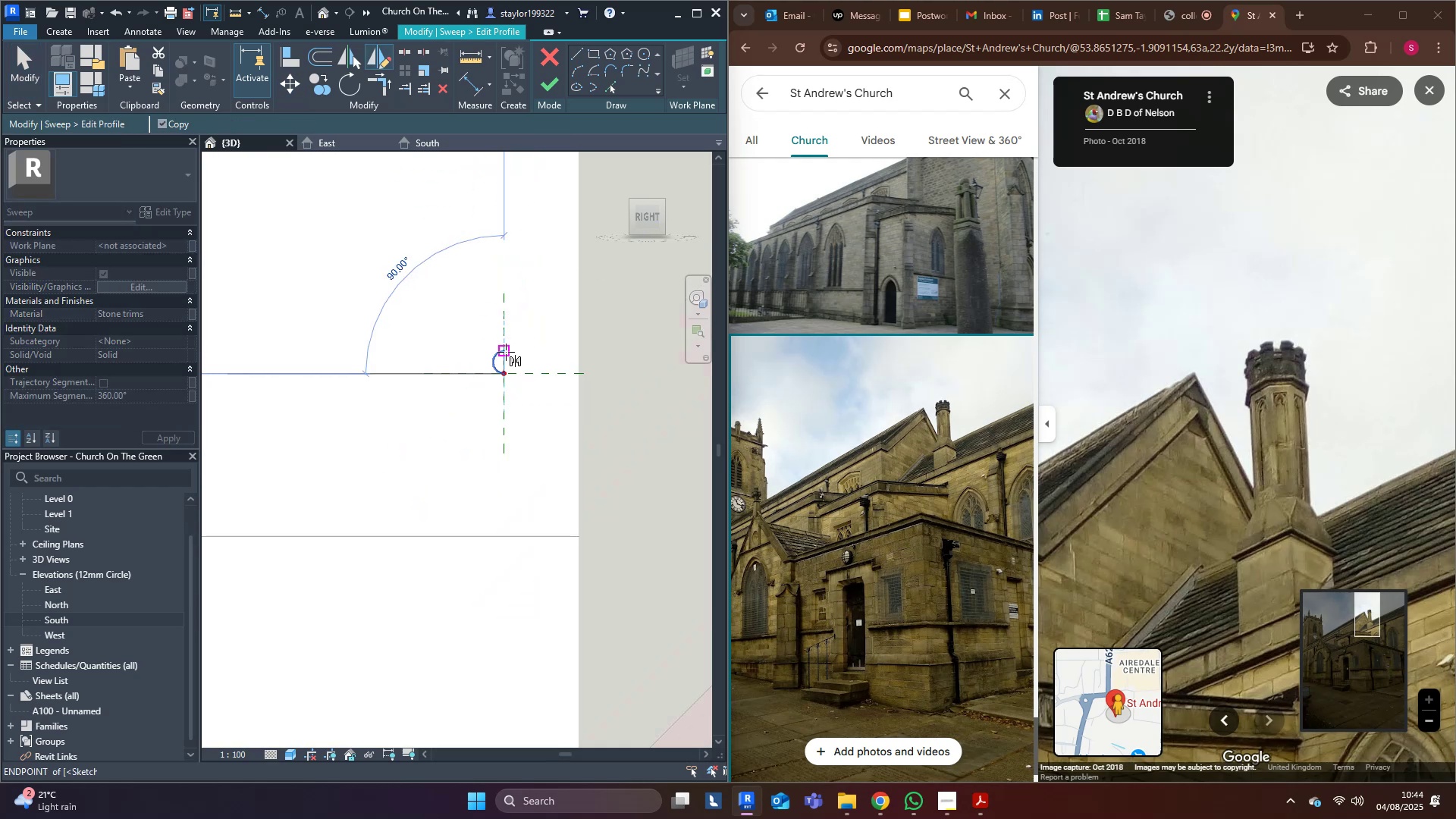 
hold_key(key=ControlLeft, duration=0.46)
 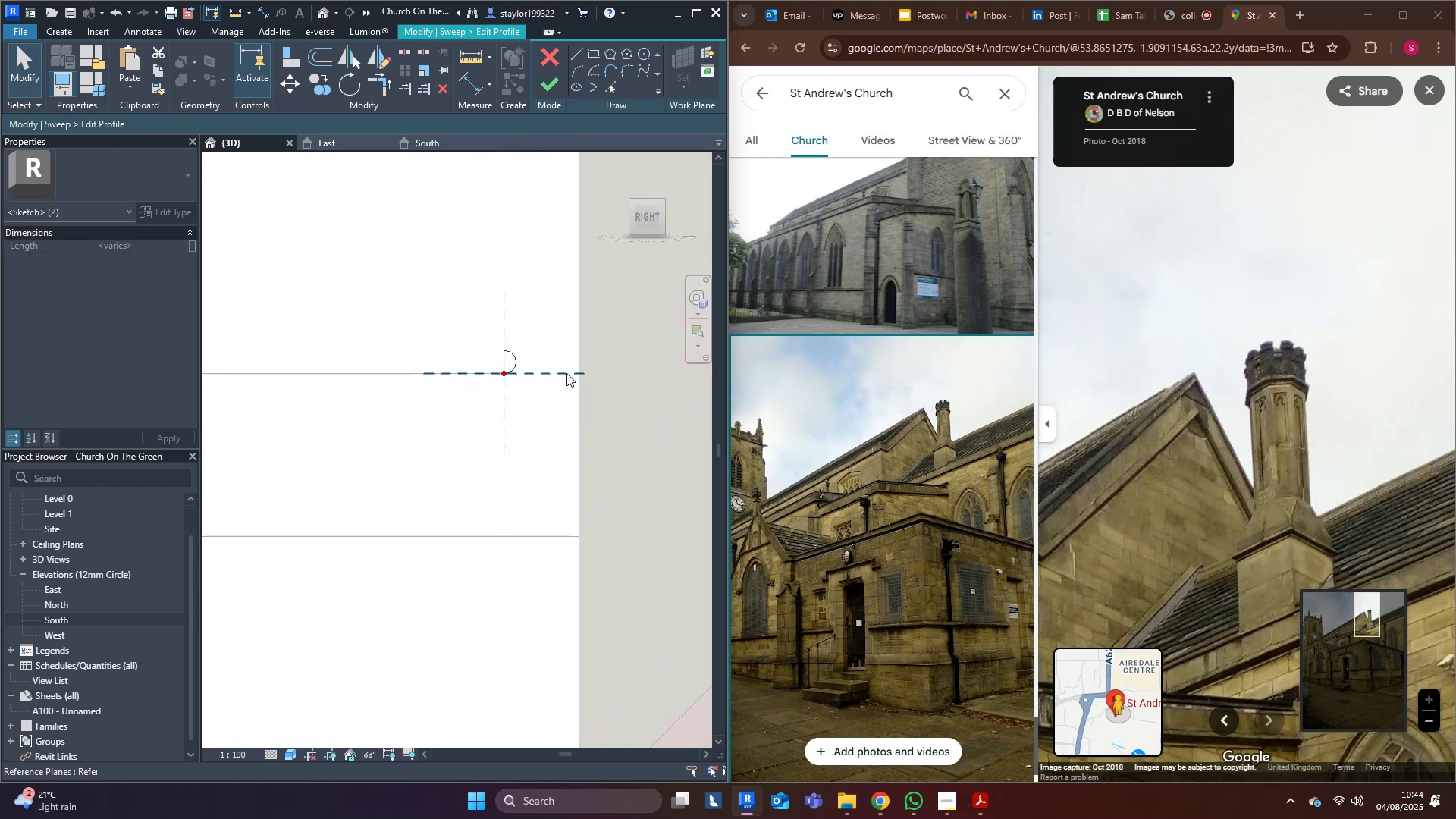 
scroll: coordinate [516, 356], scroll_direction: none, amount: 0.0
 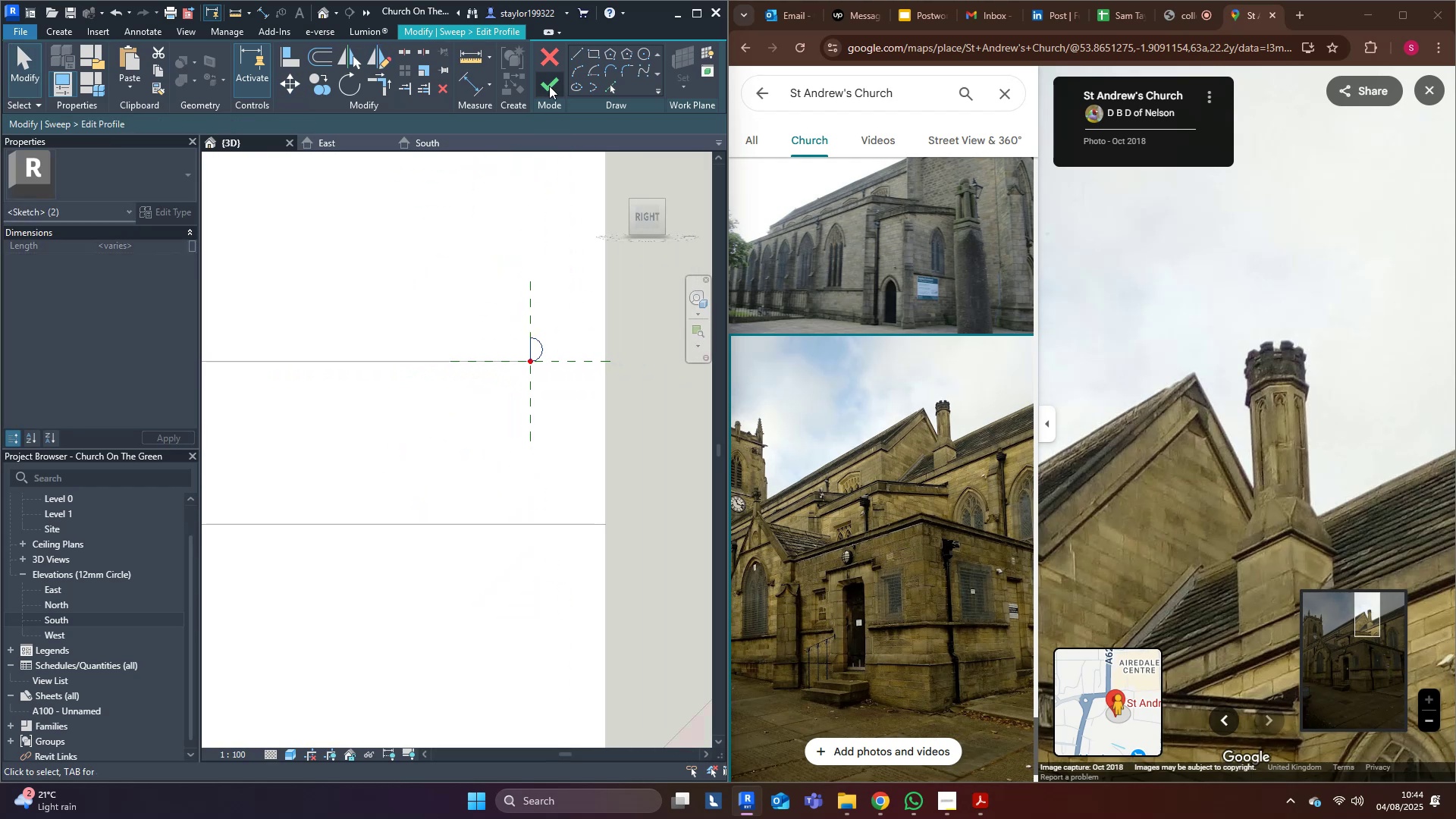 
left_click([549, 85])
 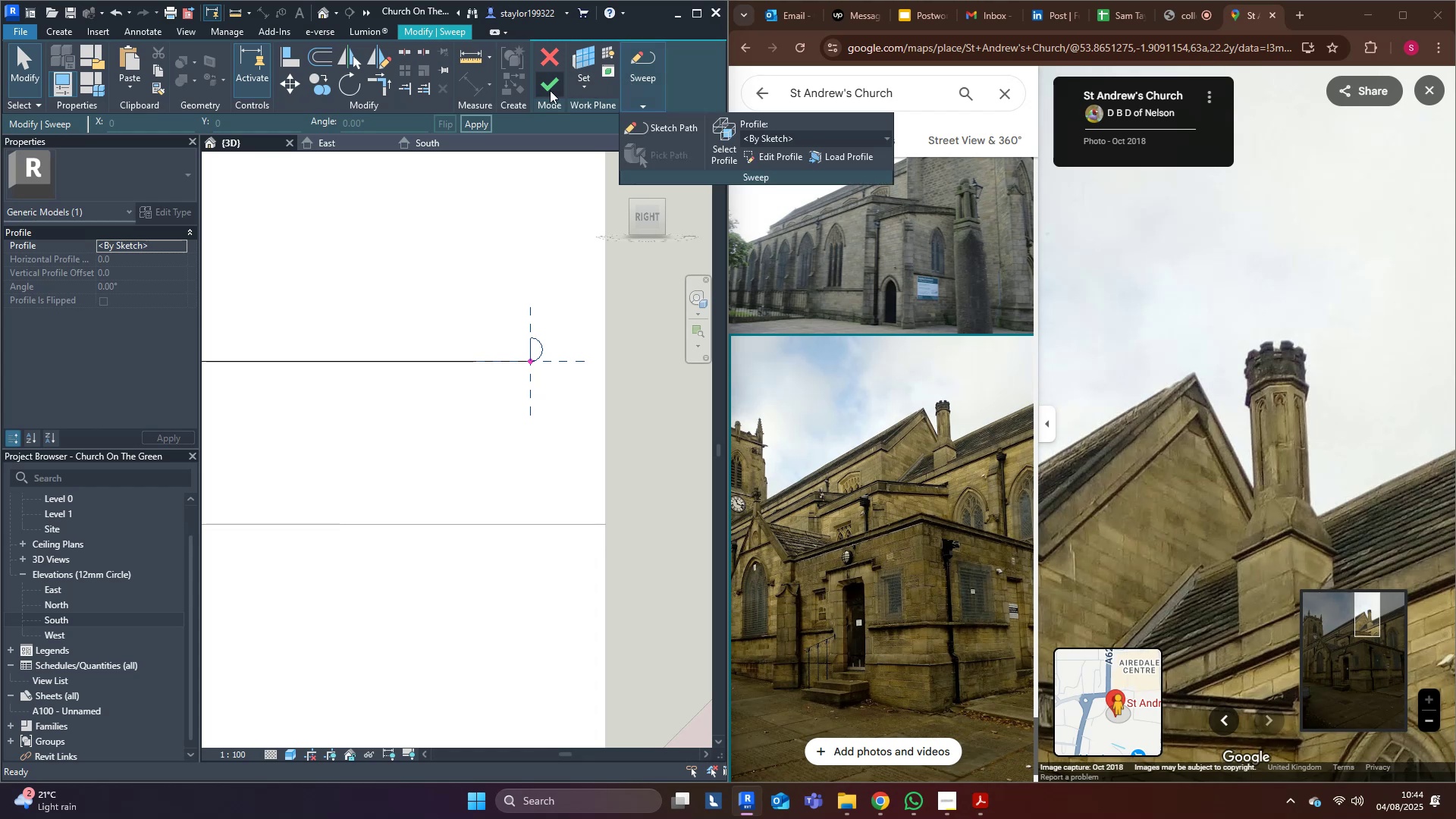 
left_click([765, 163])
 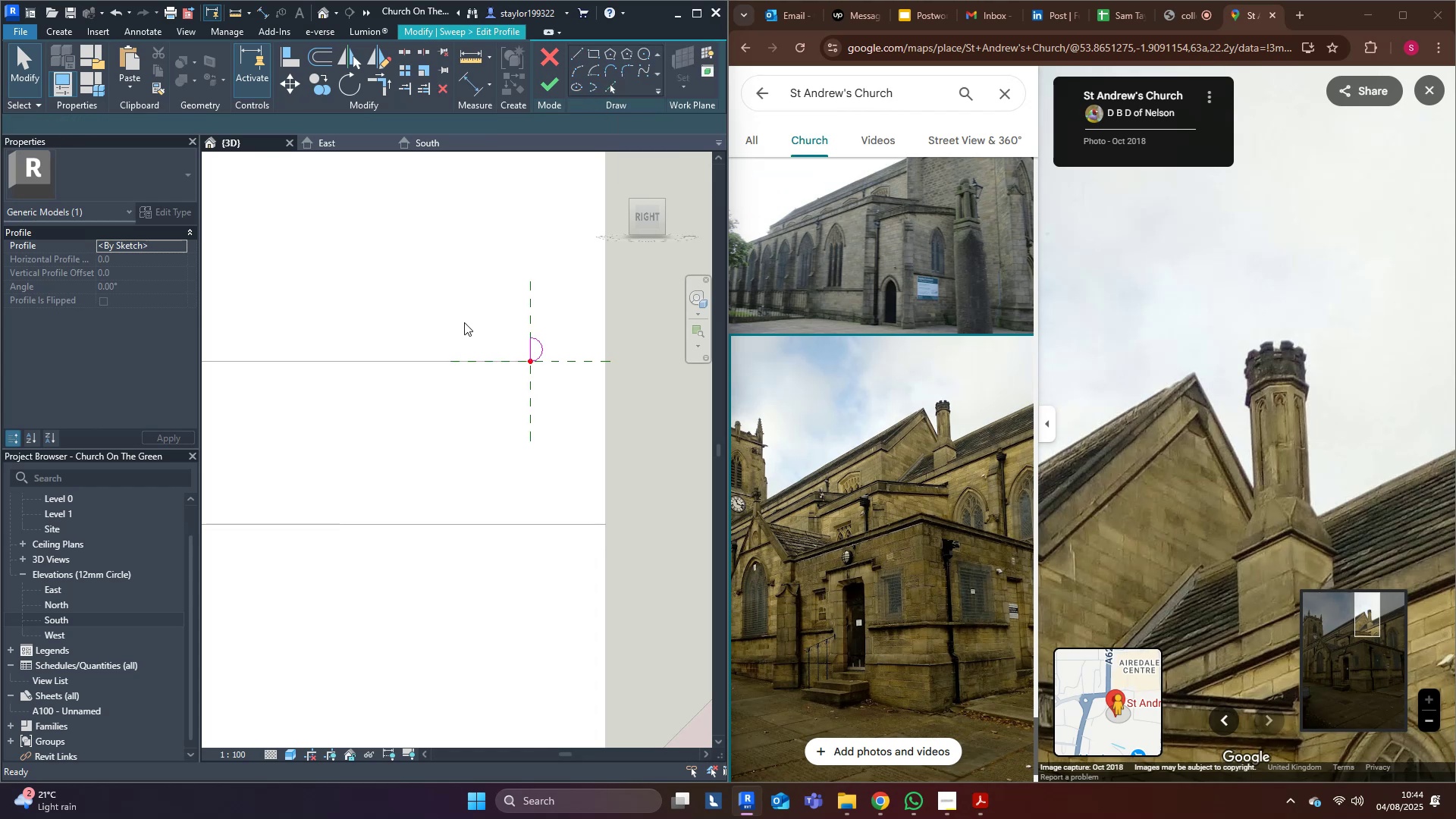 
middle_click([463, 322])
 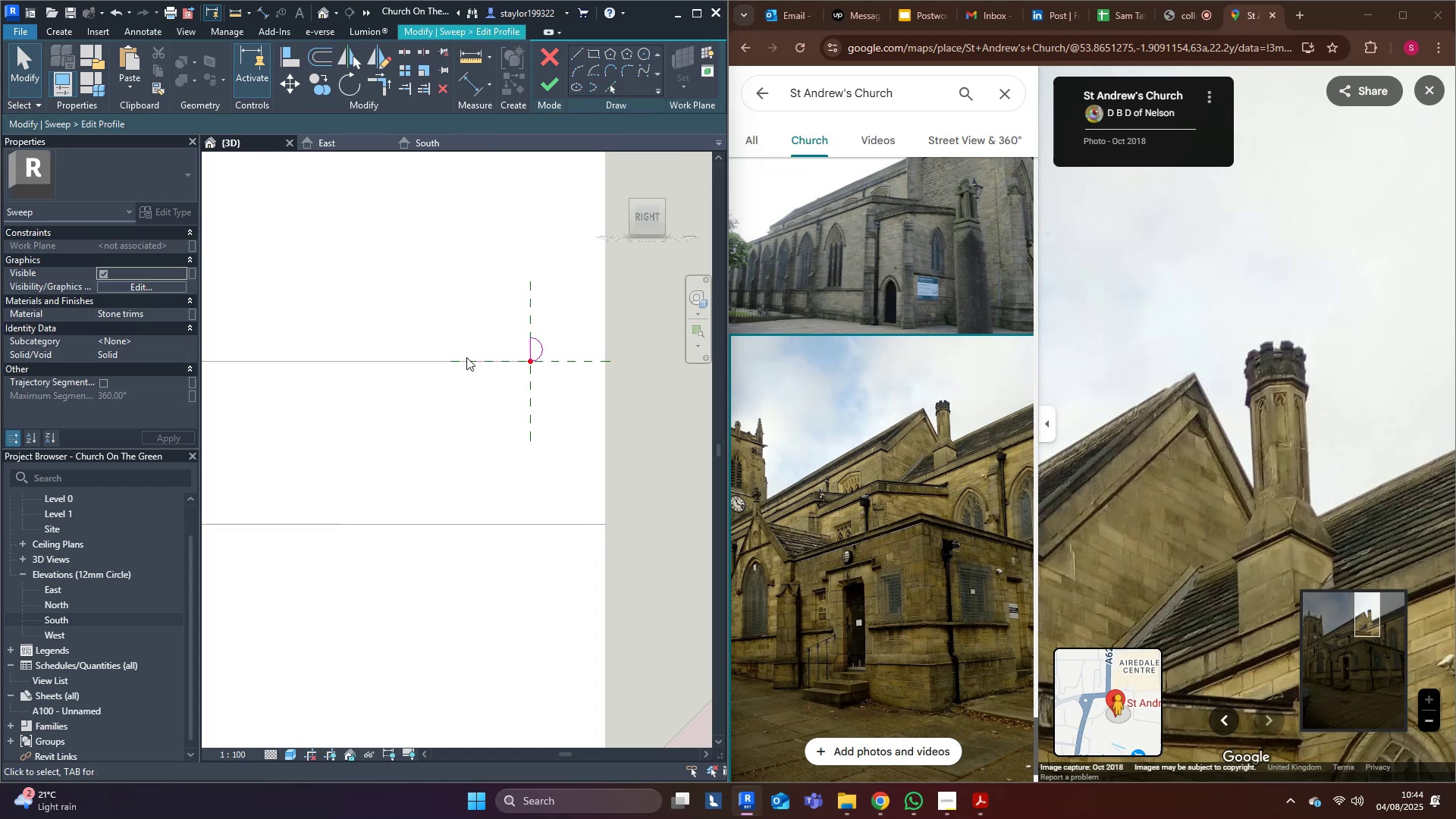 
scroll: coordinate [464, 406], scroll_direction: down, amount: 13.0
 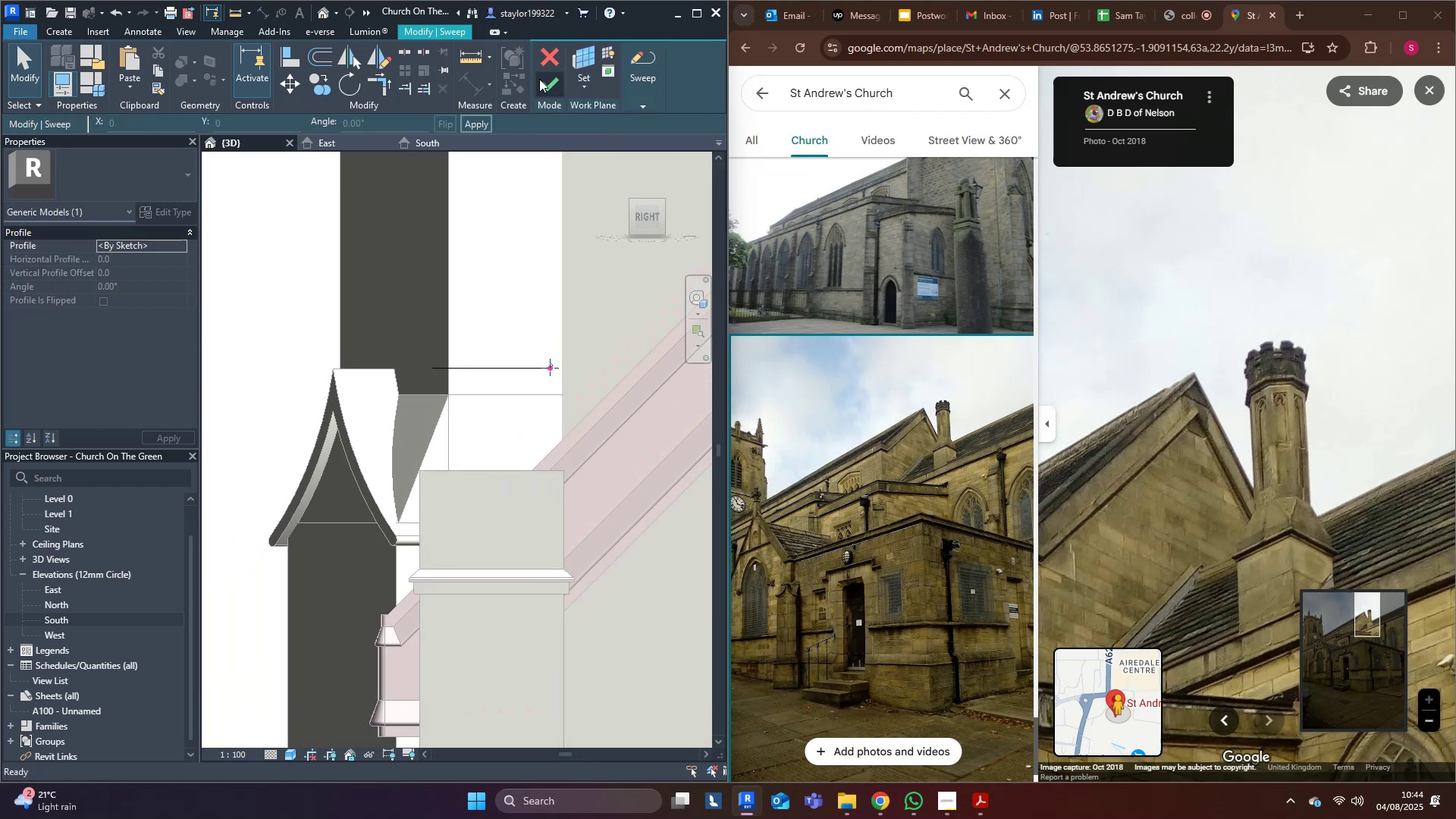 
left_click([539, 84])
 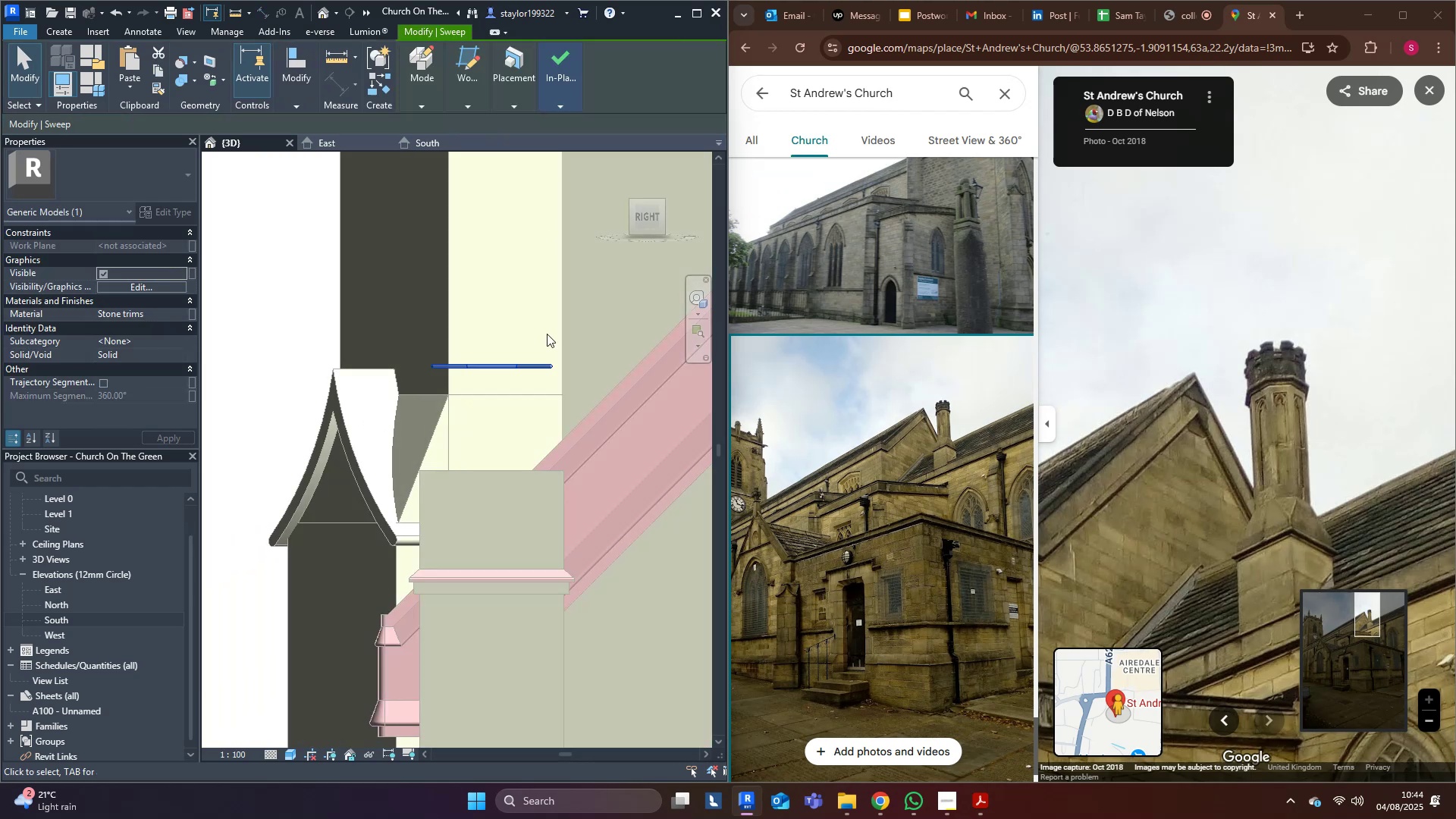 
scroll: coordinate [438, 531], scroll_direction: down, amount: 5.0
 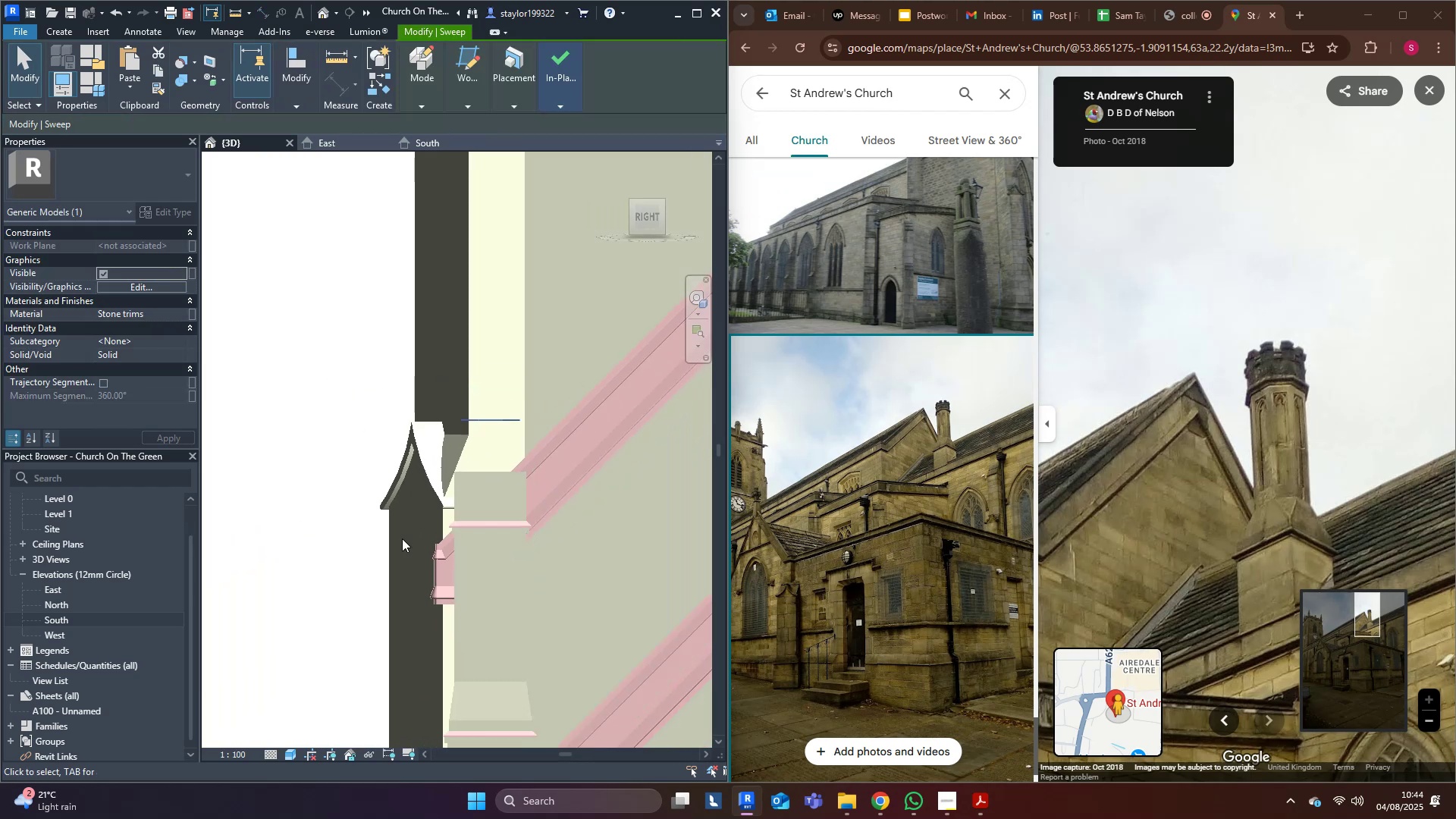 
hold_key(key=ShiftLeft, duration=0.49)
 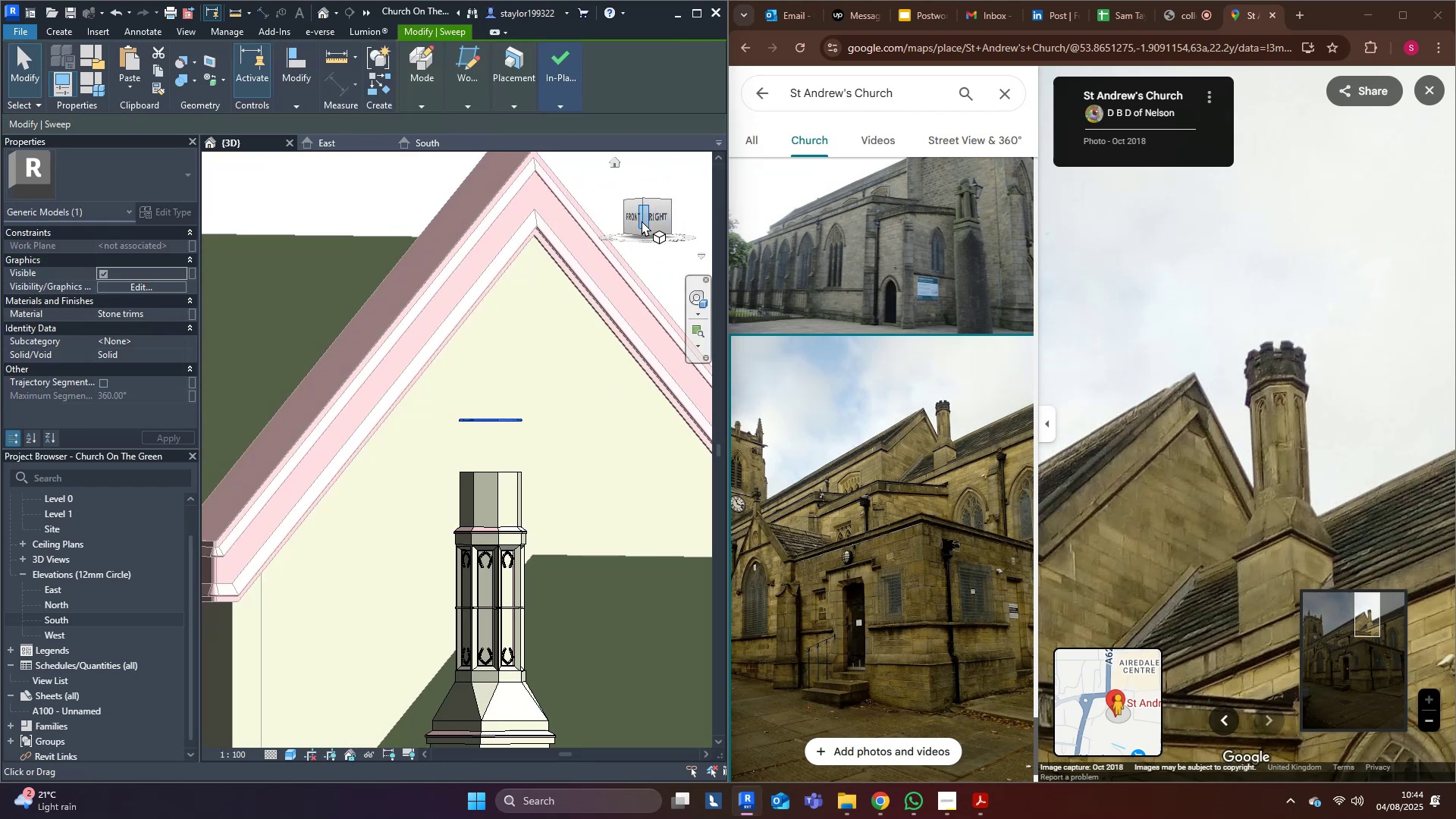 
left_click([642, 221])
 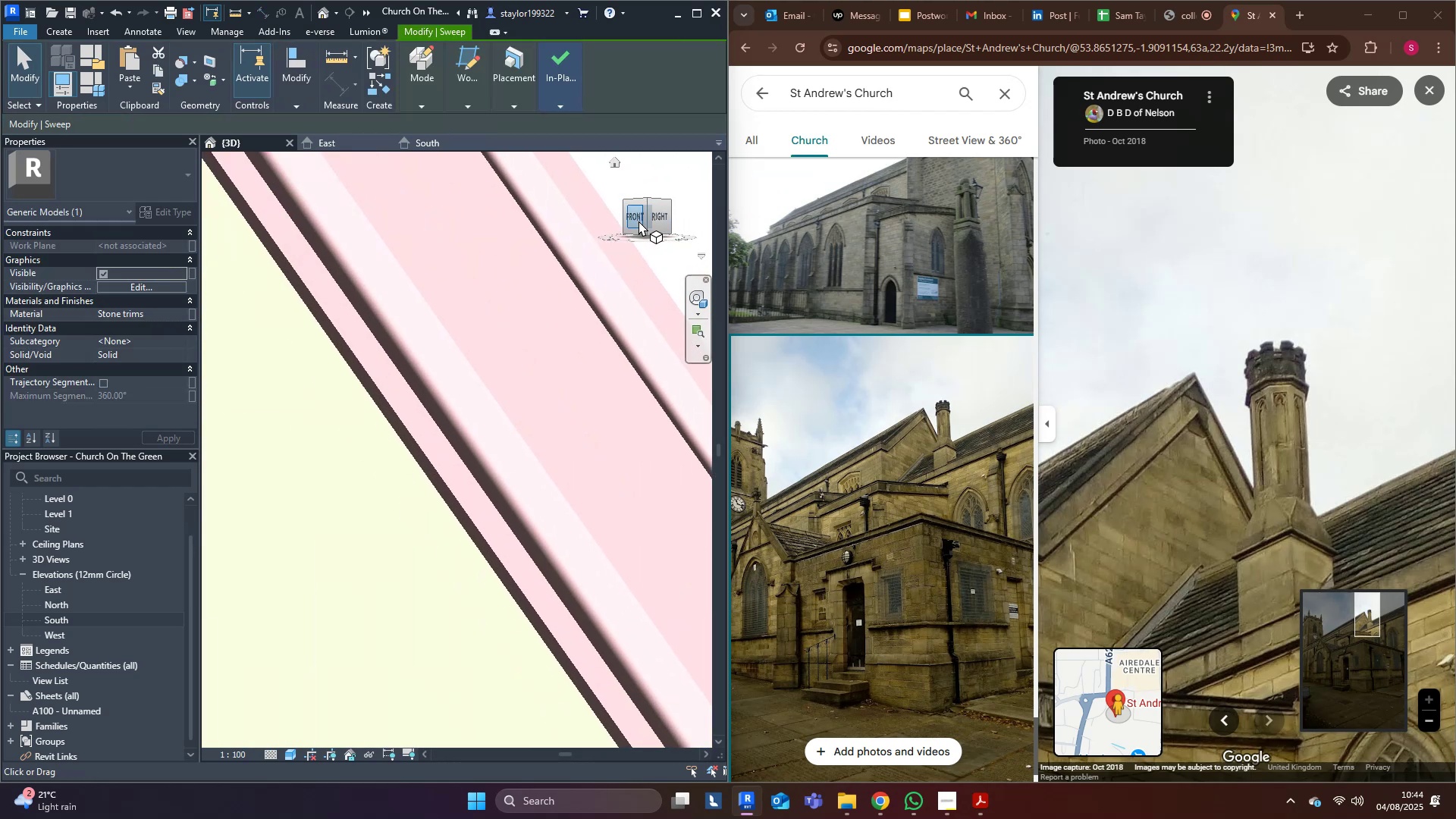 
scroll: coordinate [499, 373], scroll_direction: down, amount: 5.0
 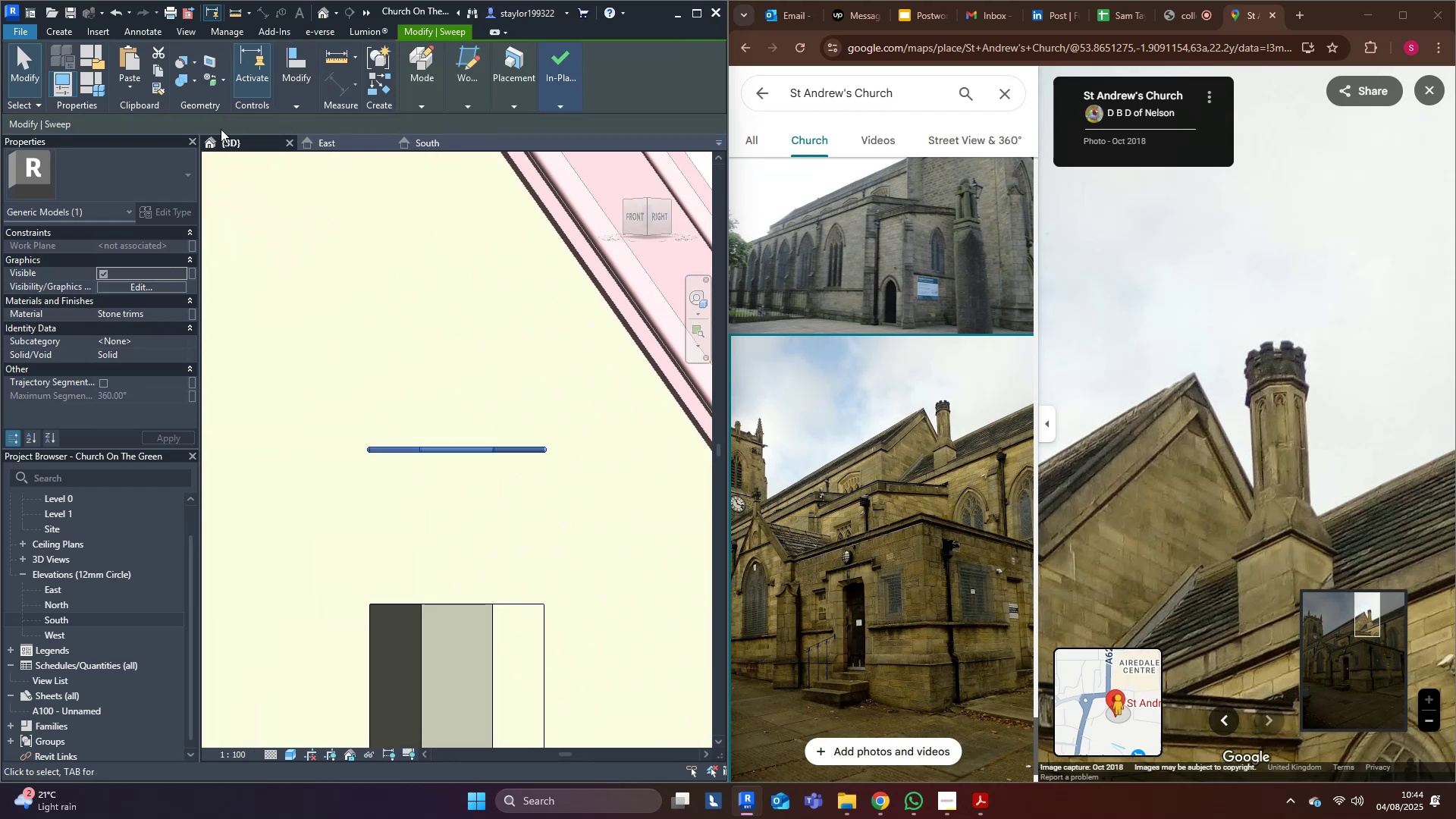 
middle_click([422, 353])
 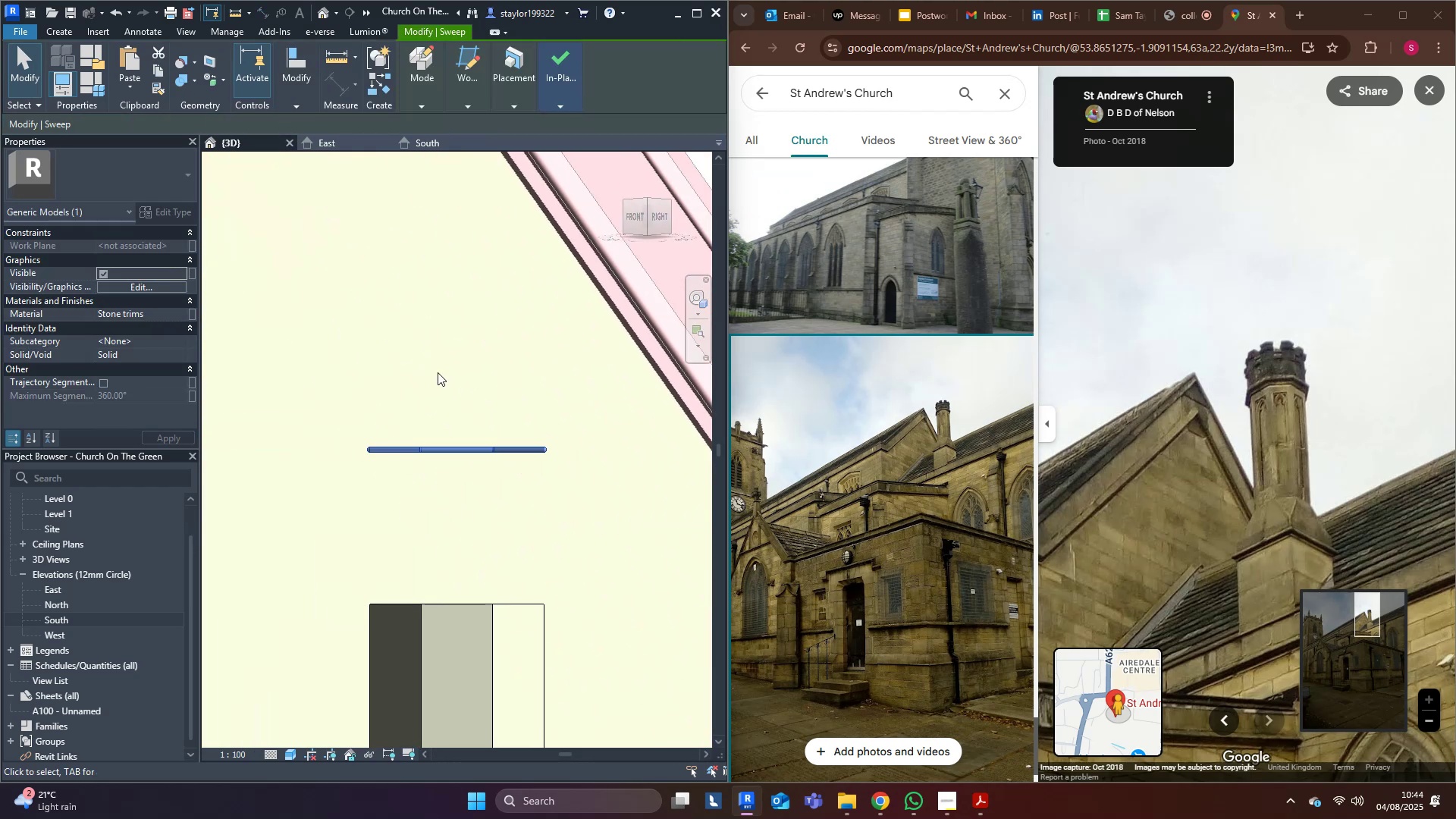 
key(Escape)
 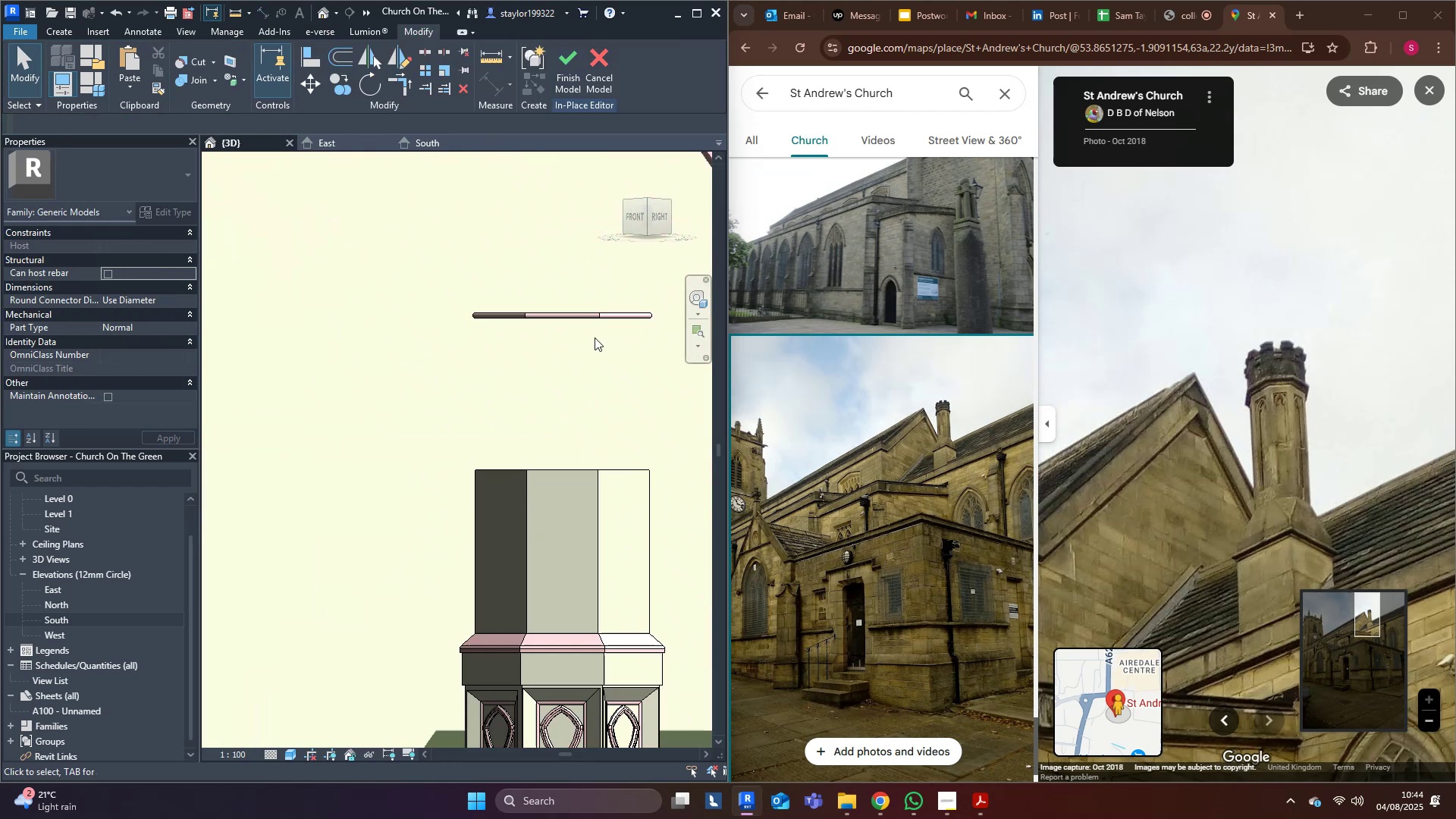 
scroll: coordinate [581, 359], scroll_direction: up, amount: 2.0
 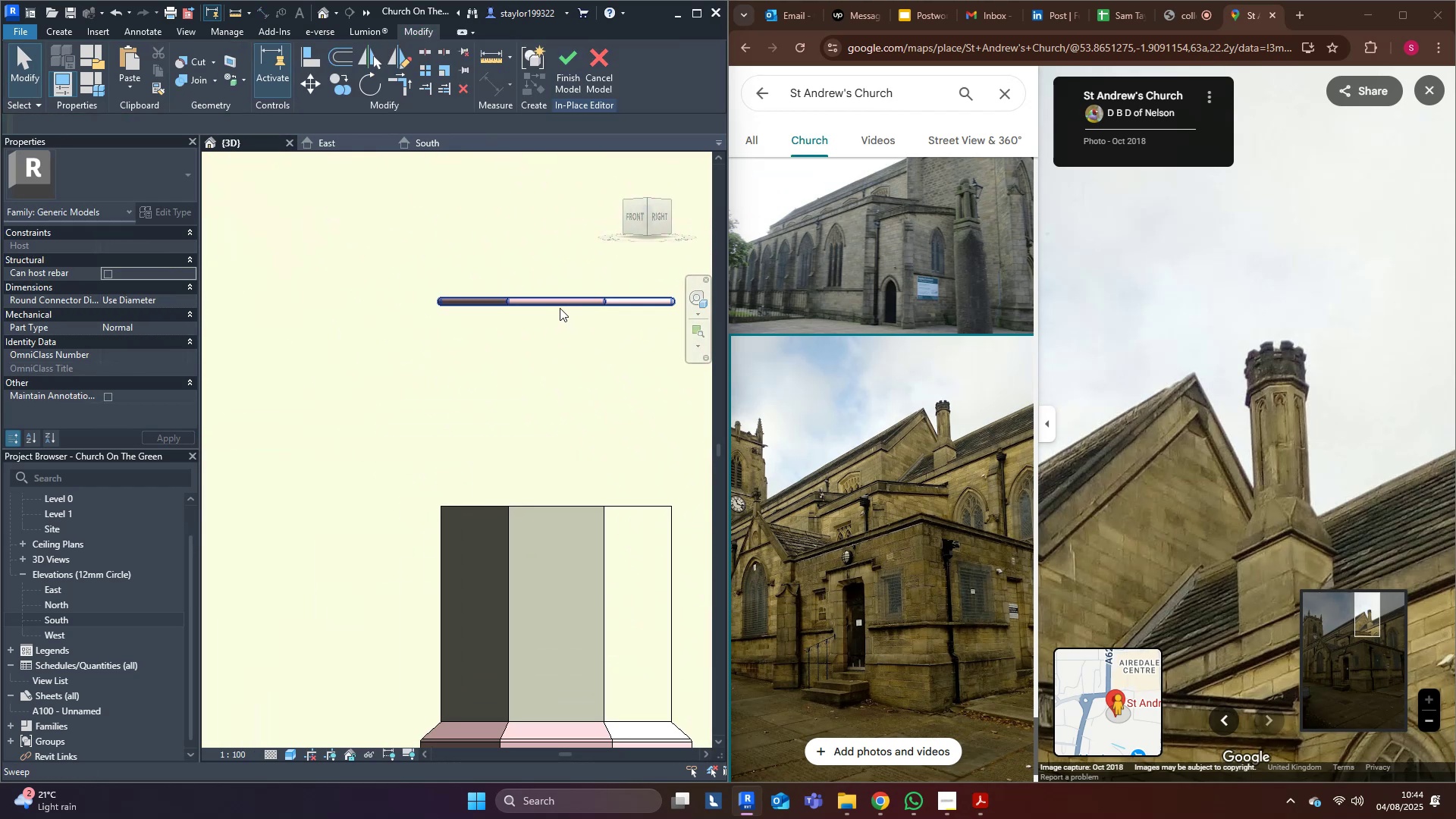 
left_click([557, 300])
 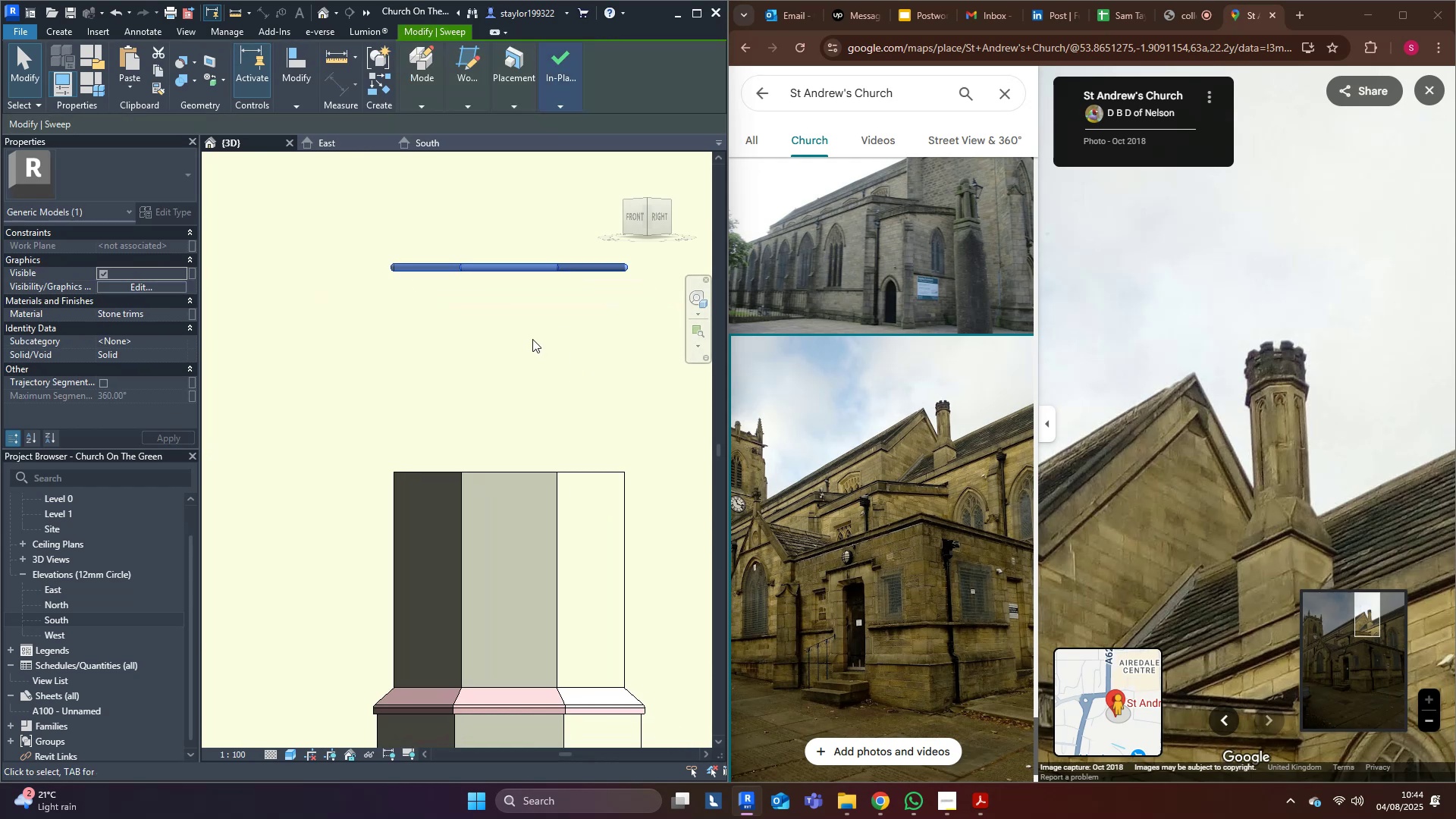 
type(mv)
 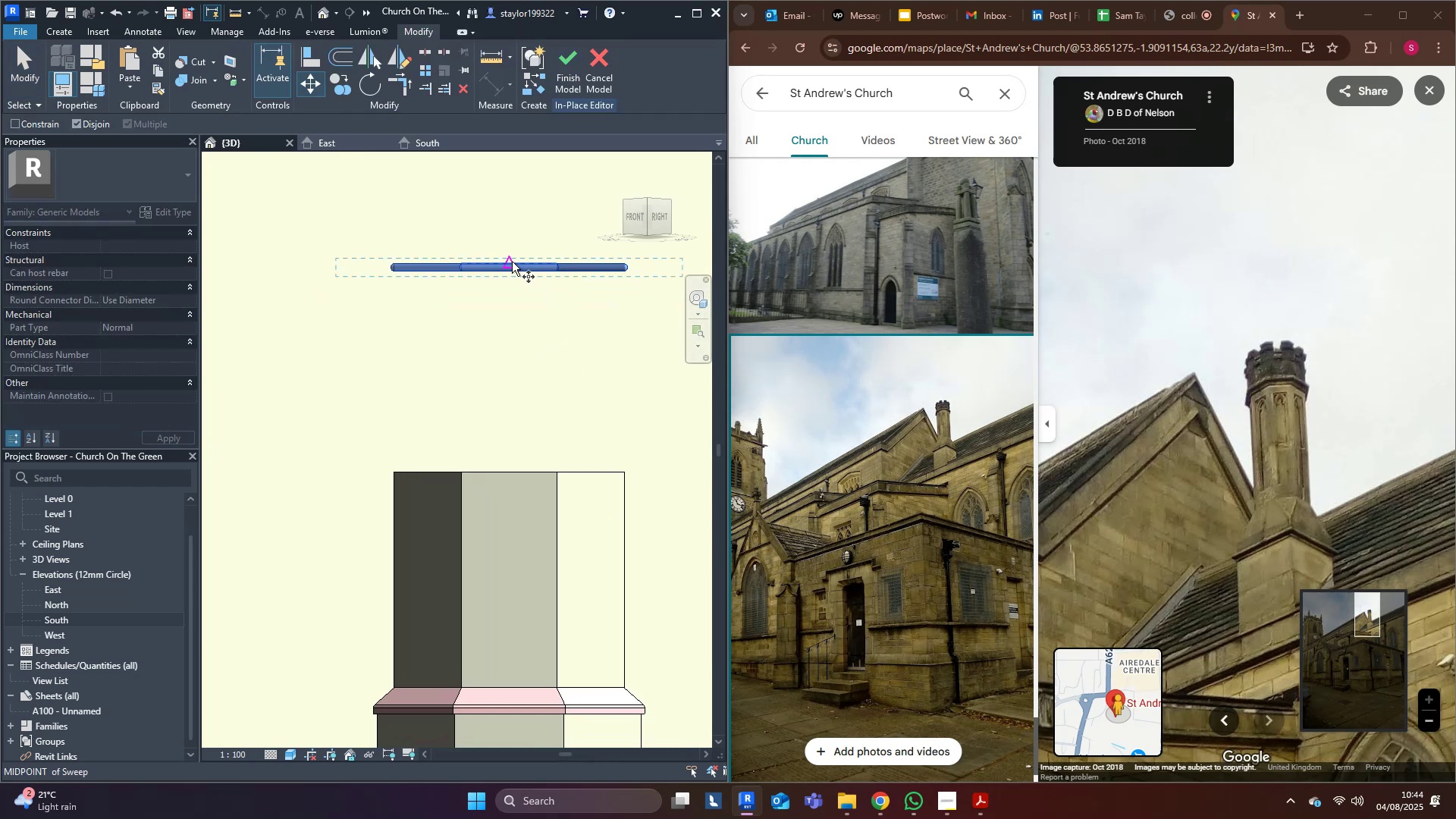 
left_click([512, 262])
 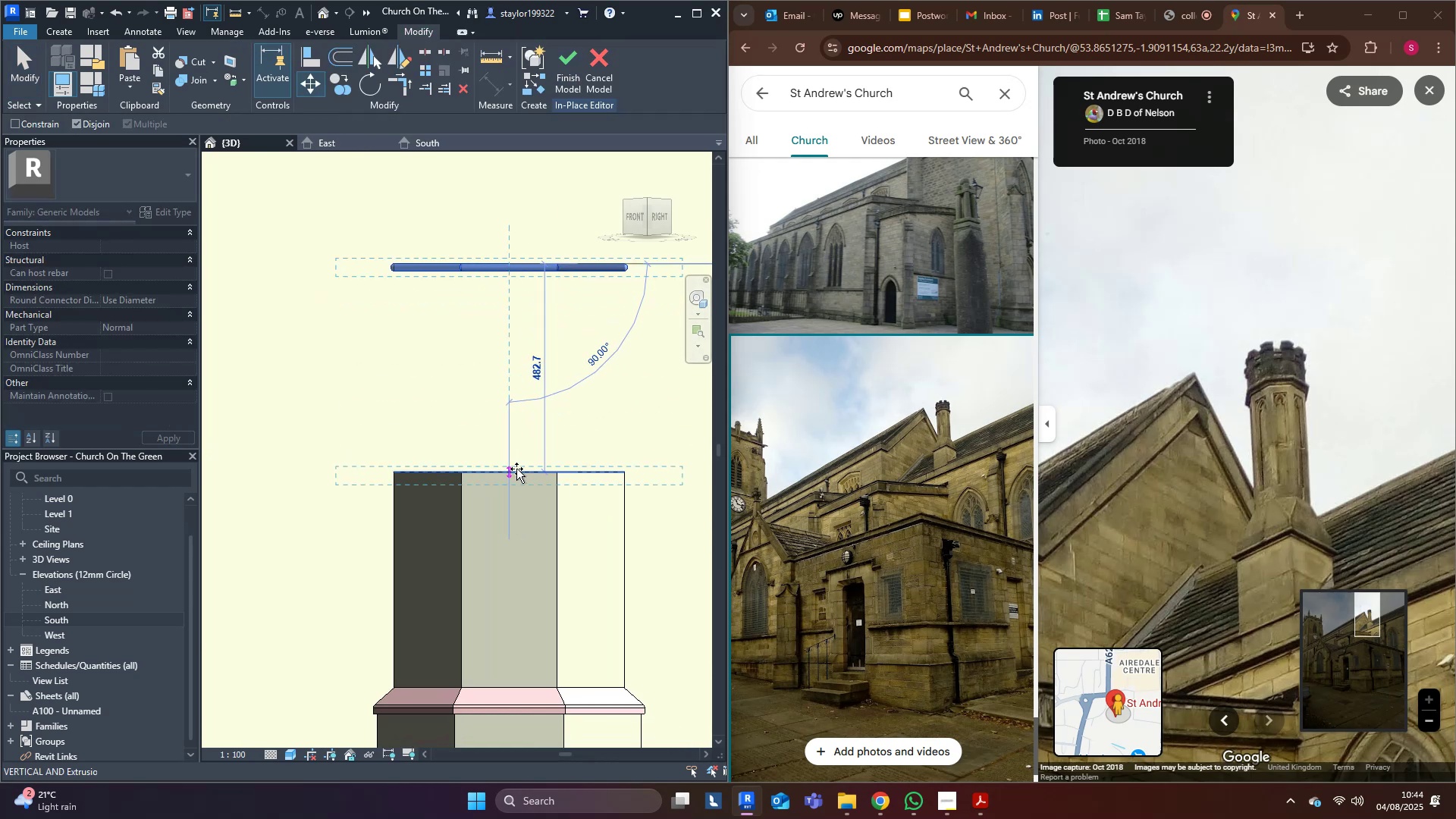 
left_click([516, 469])
 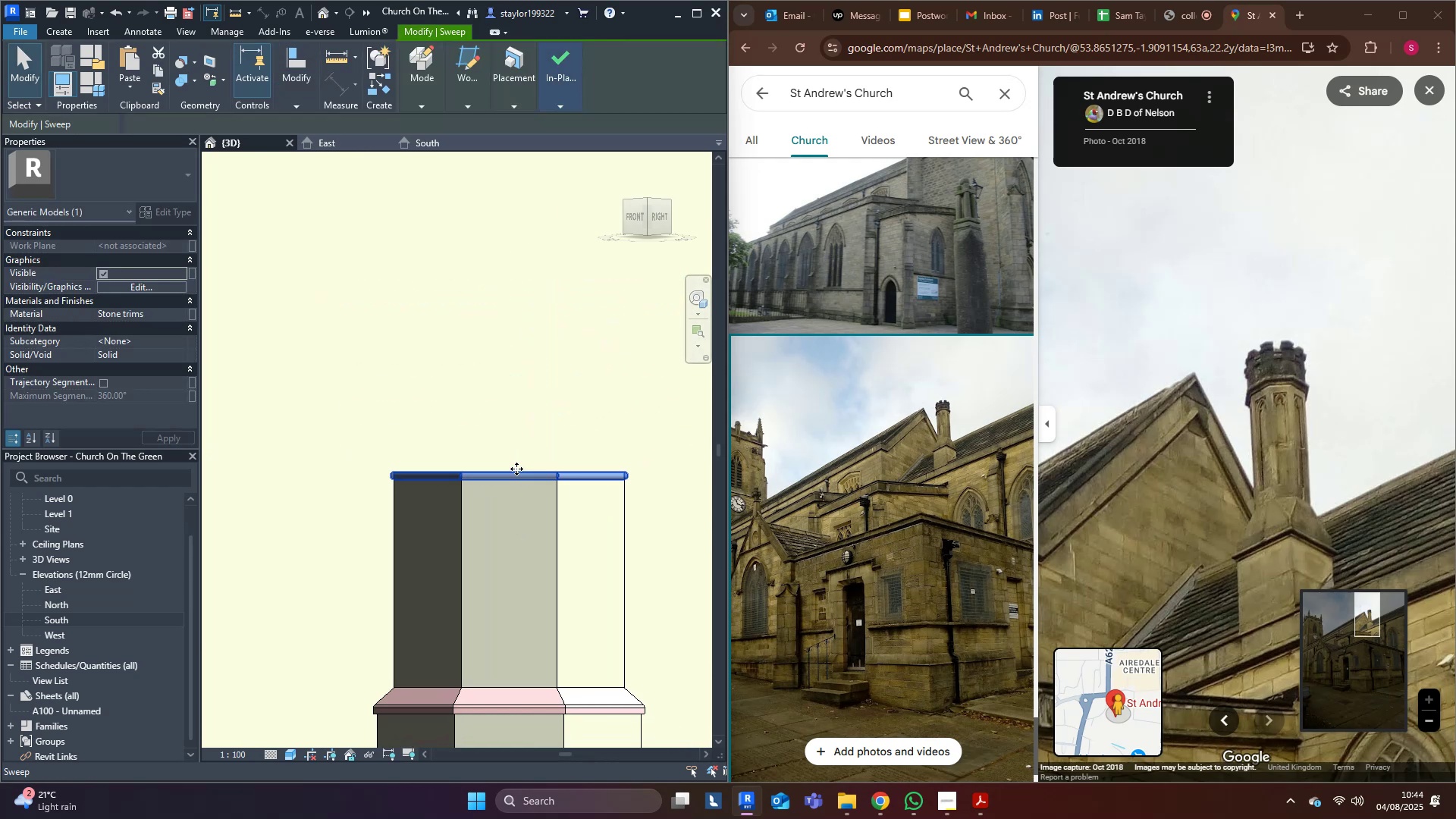 
type(mv)
 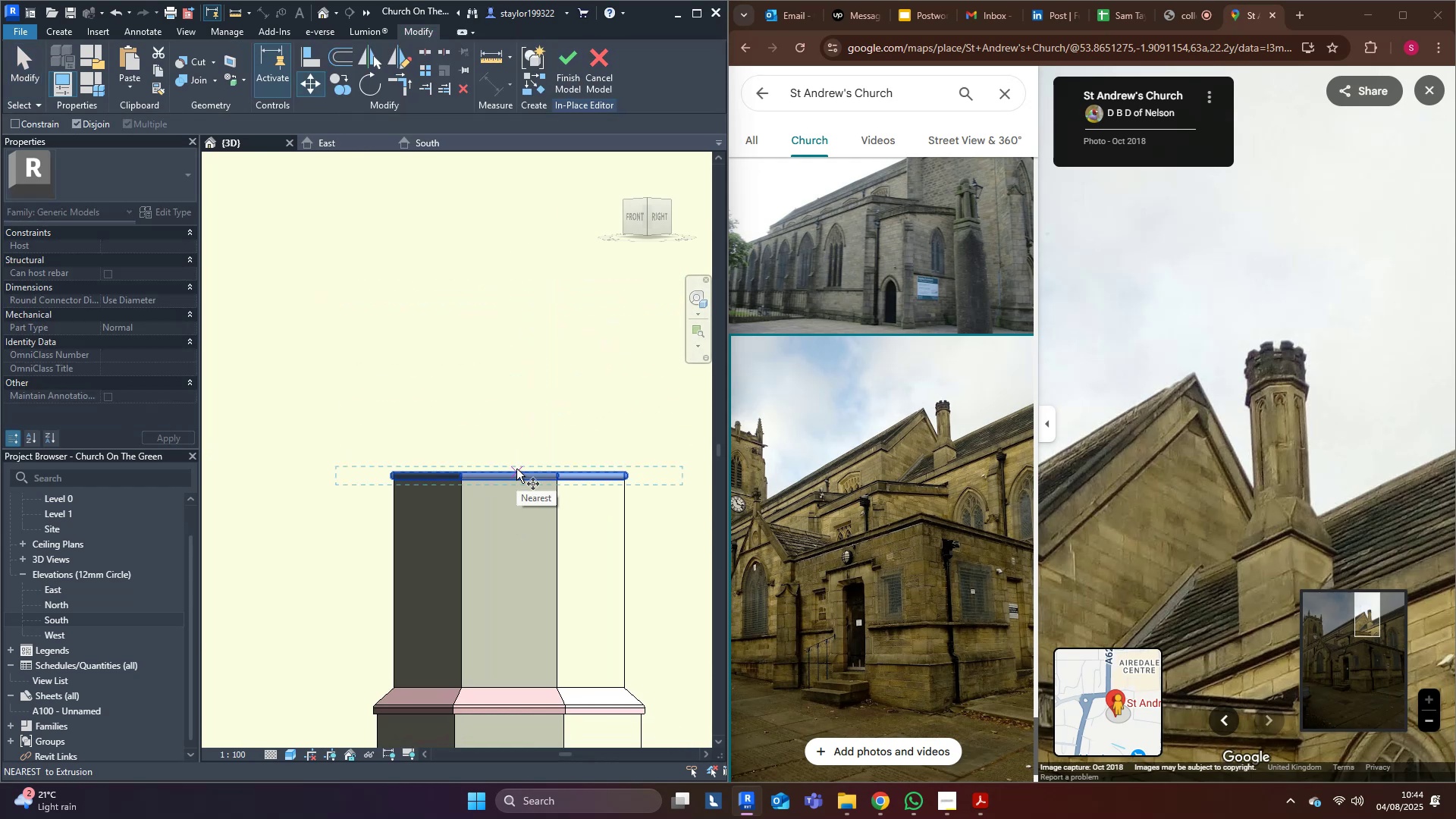 
left_click([516, 469])
 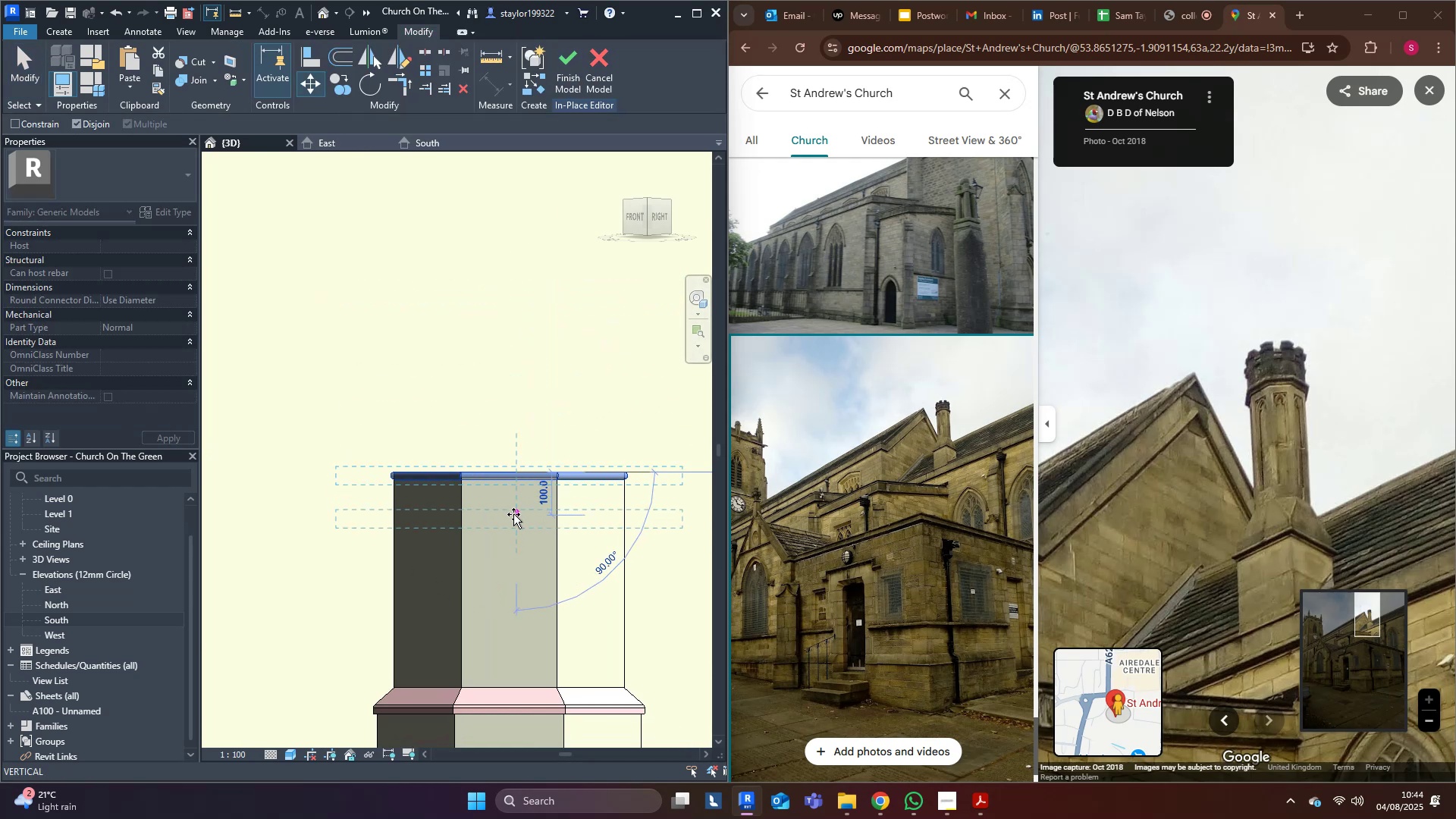 
hold_key(key=ControlLeft, duration=1.25)
left_click([513, 514])
 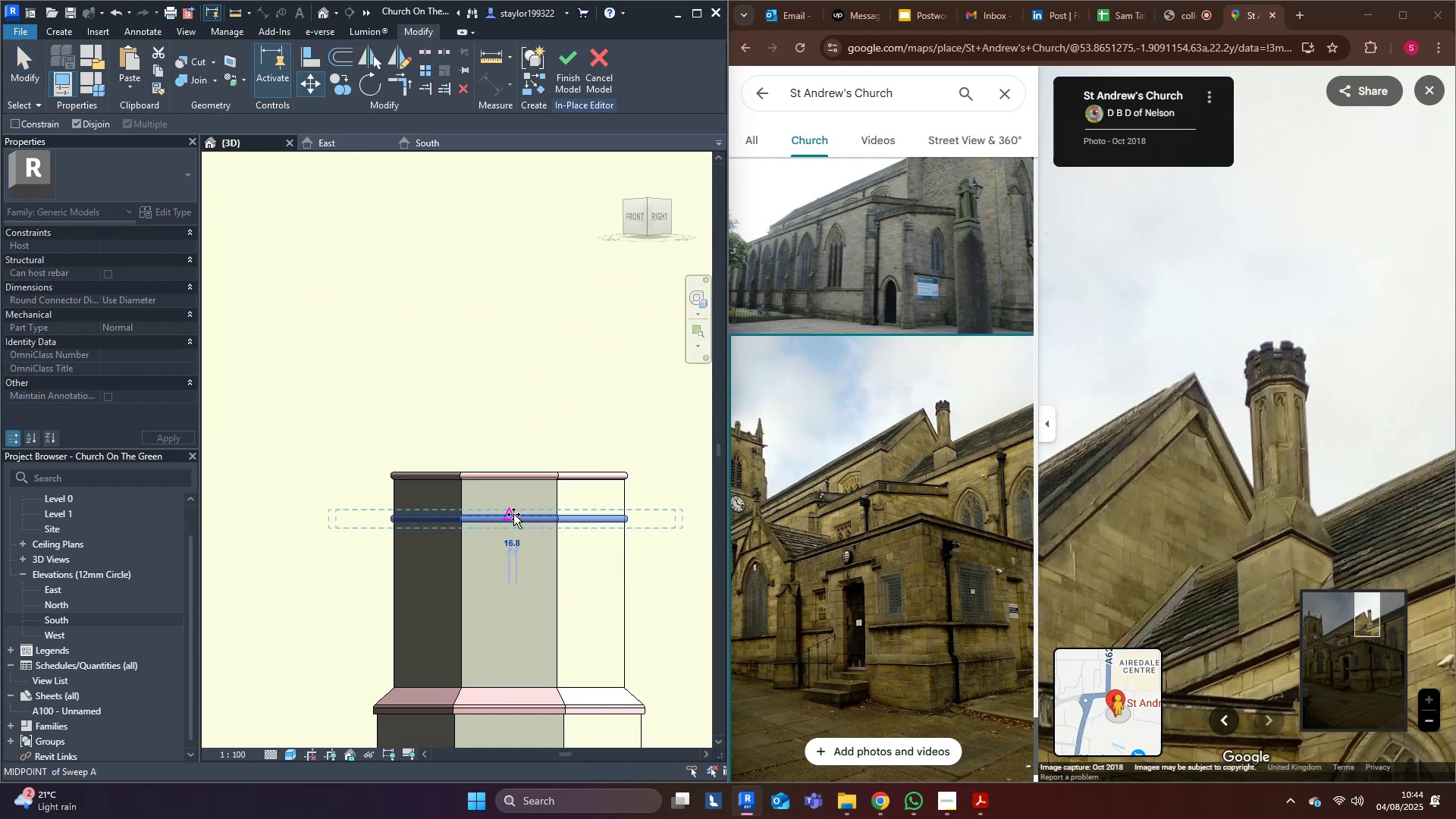 
key(Escape)
 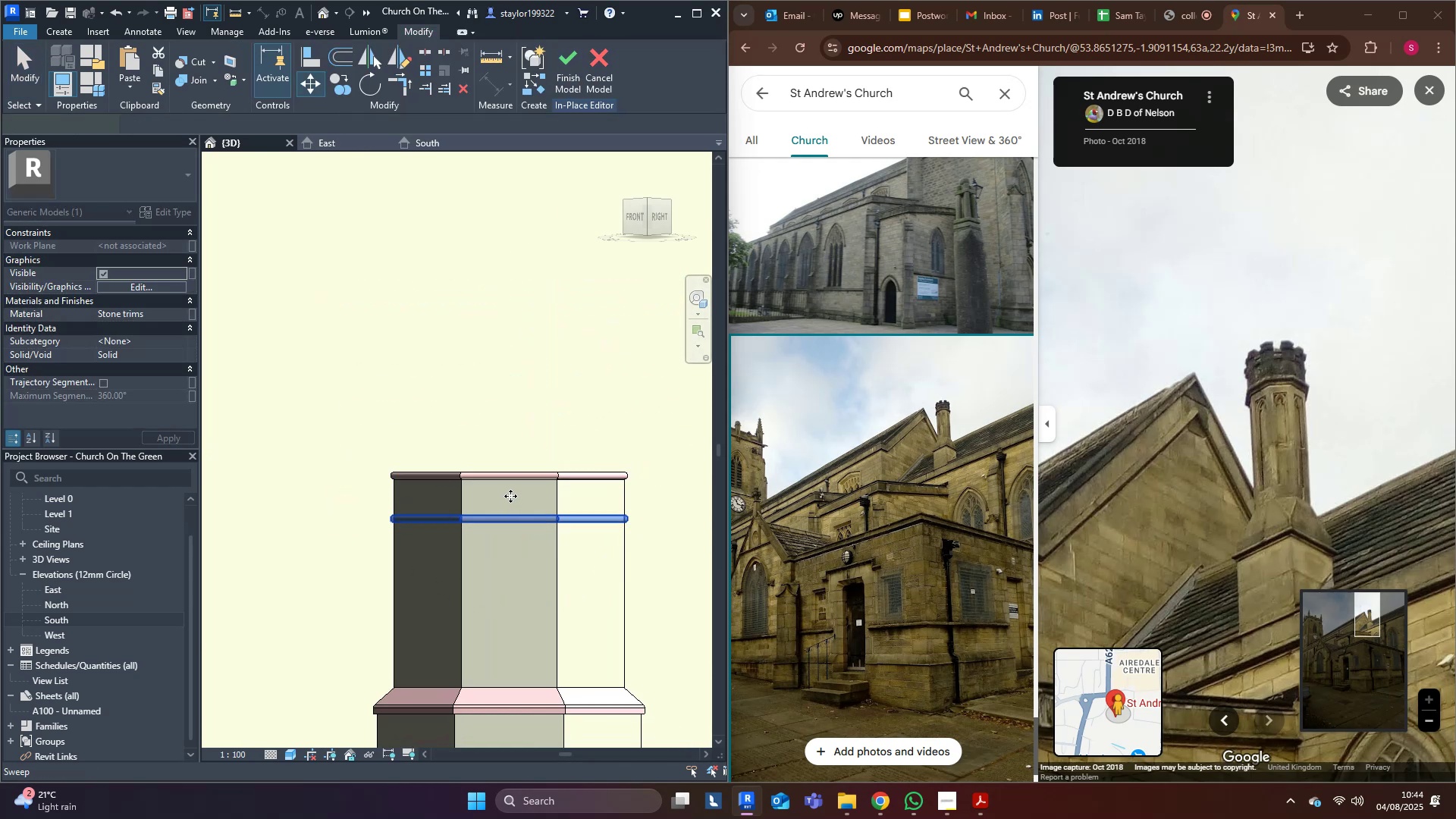 
key(Escape)
 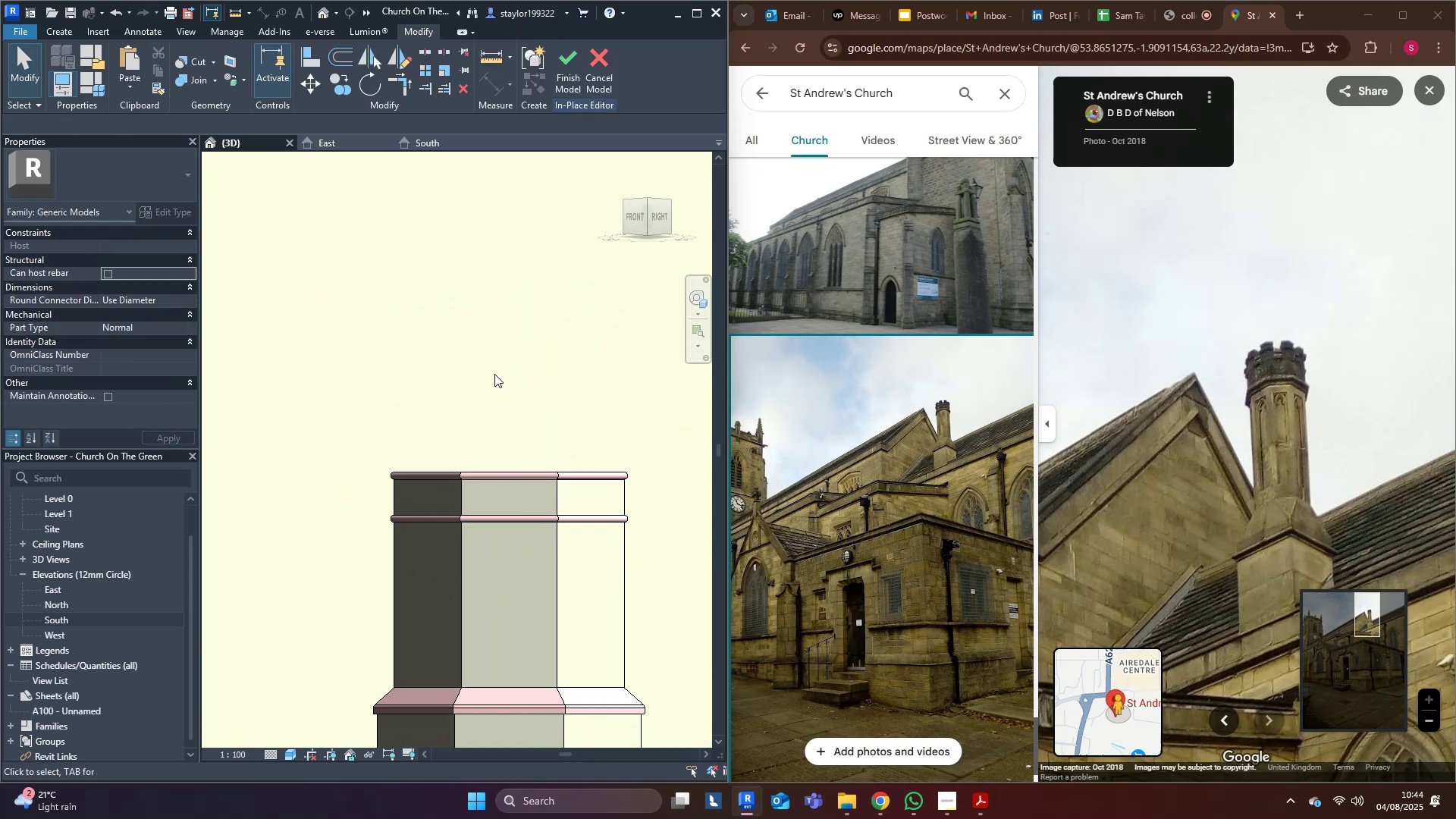 
key(Escape)
 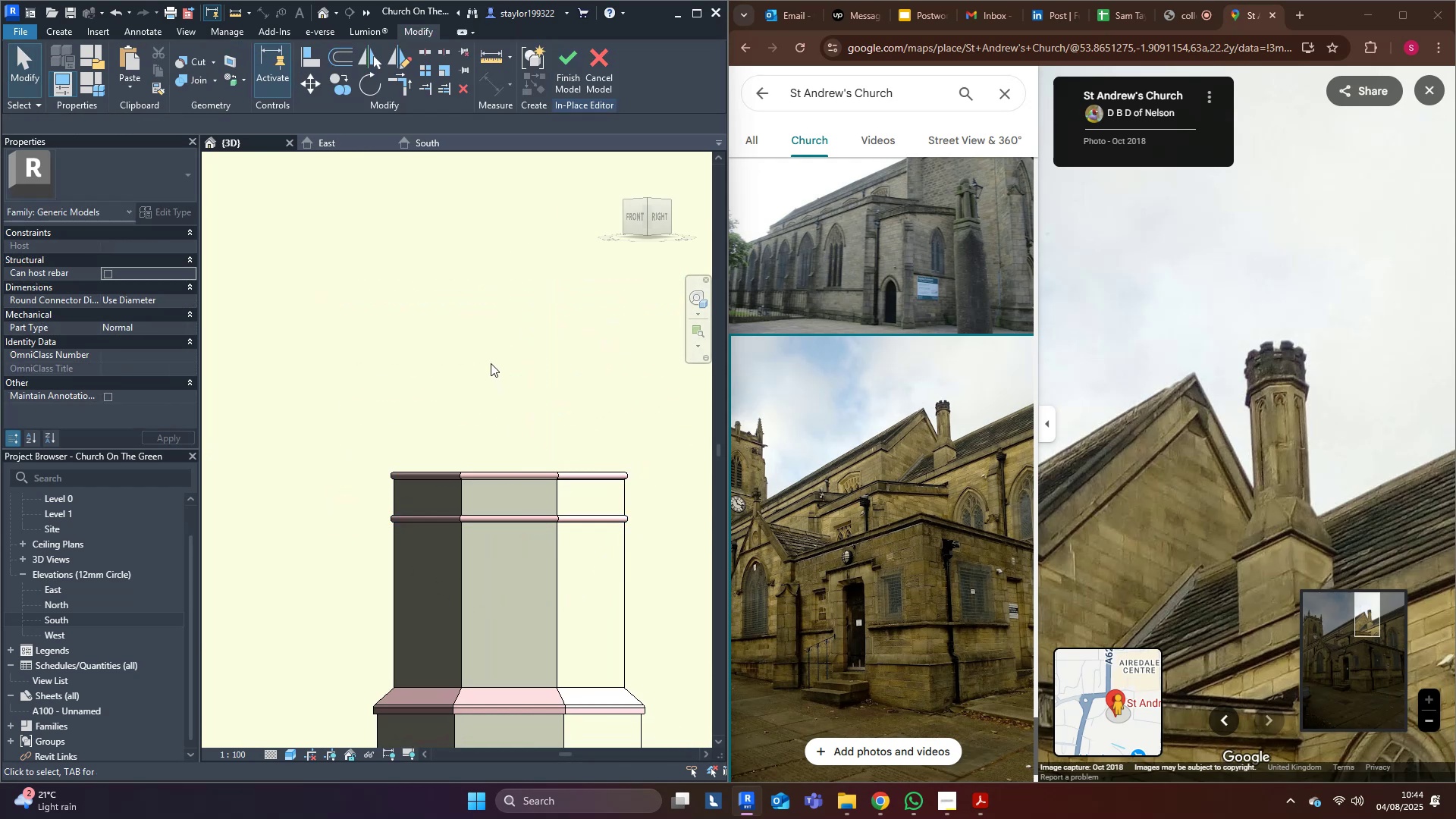 
scroll: coordinate [491, 363], scroll_direction: down, amount: 10.0
 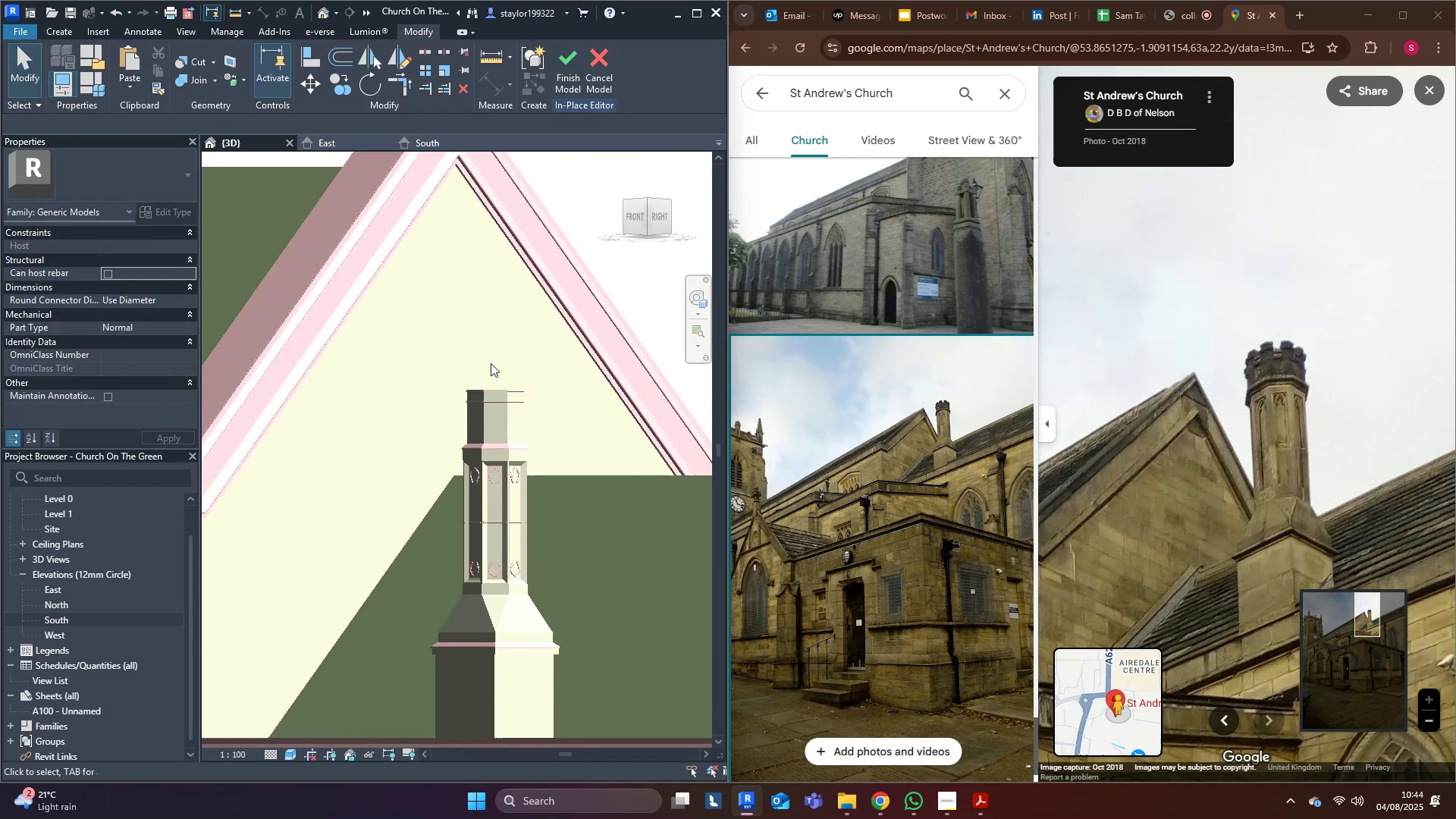 
hold_key(key=ShiftLeft, duration=0.39)
 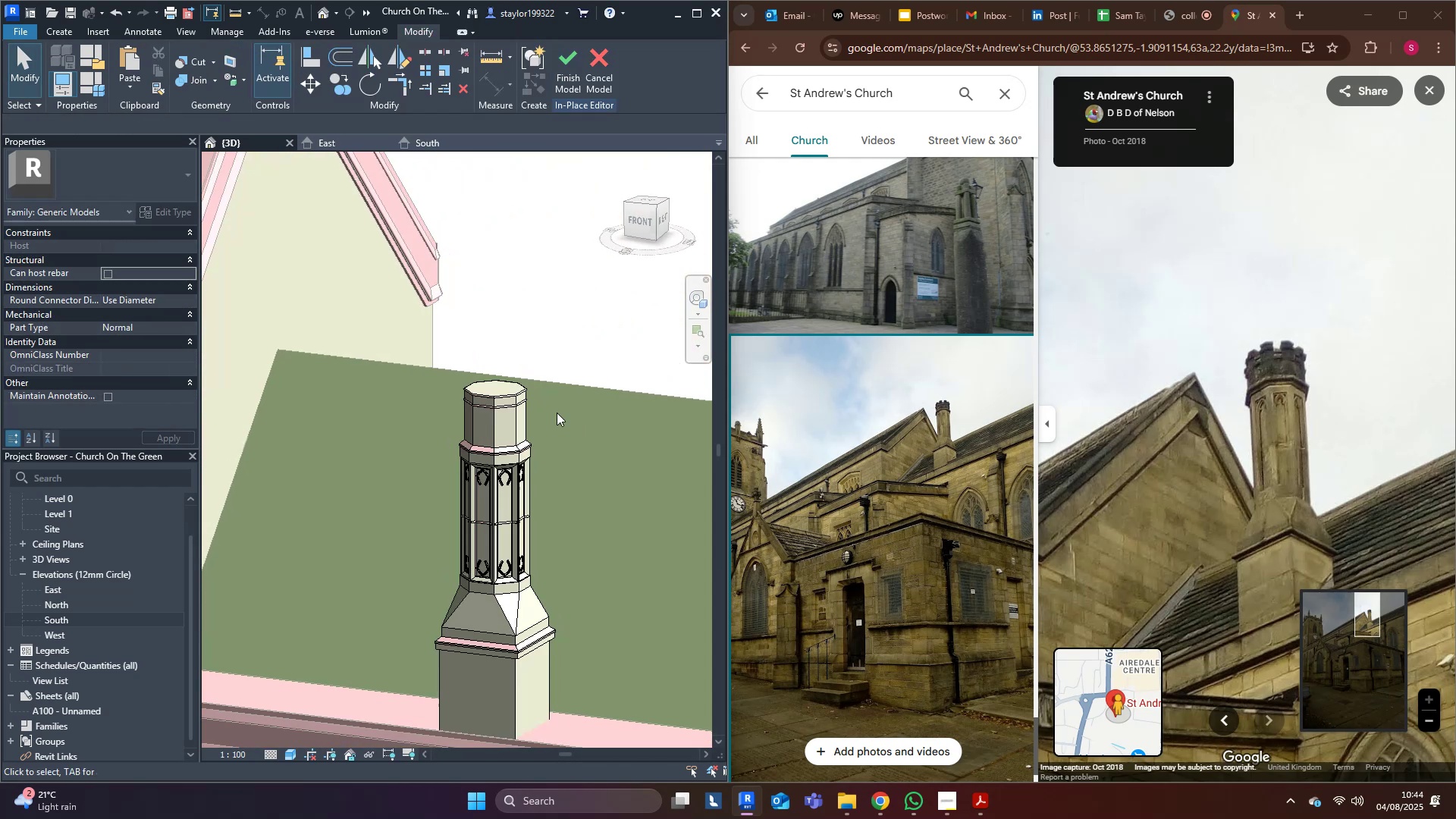 
scroll: coordinate [566, 397], scroll_direction: down, amount: 10.0
 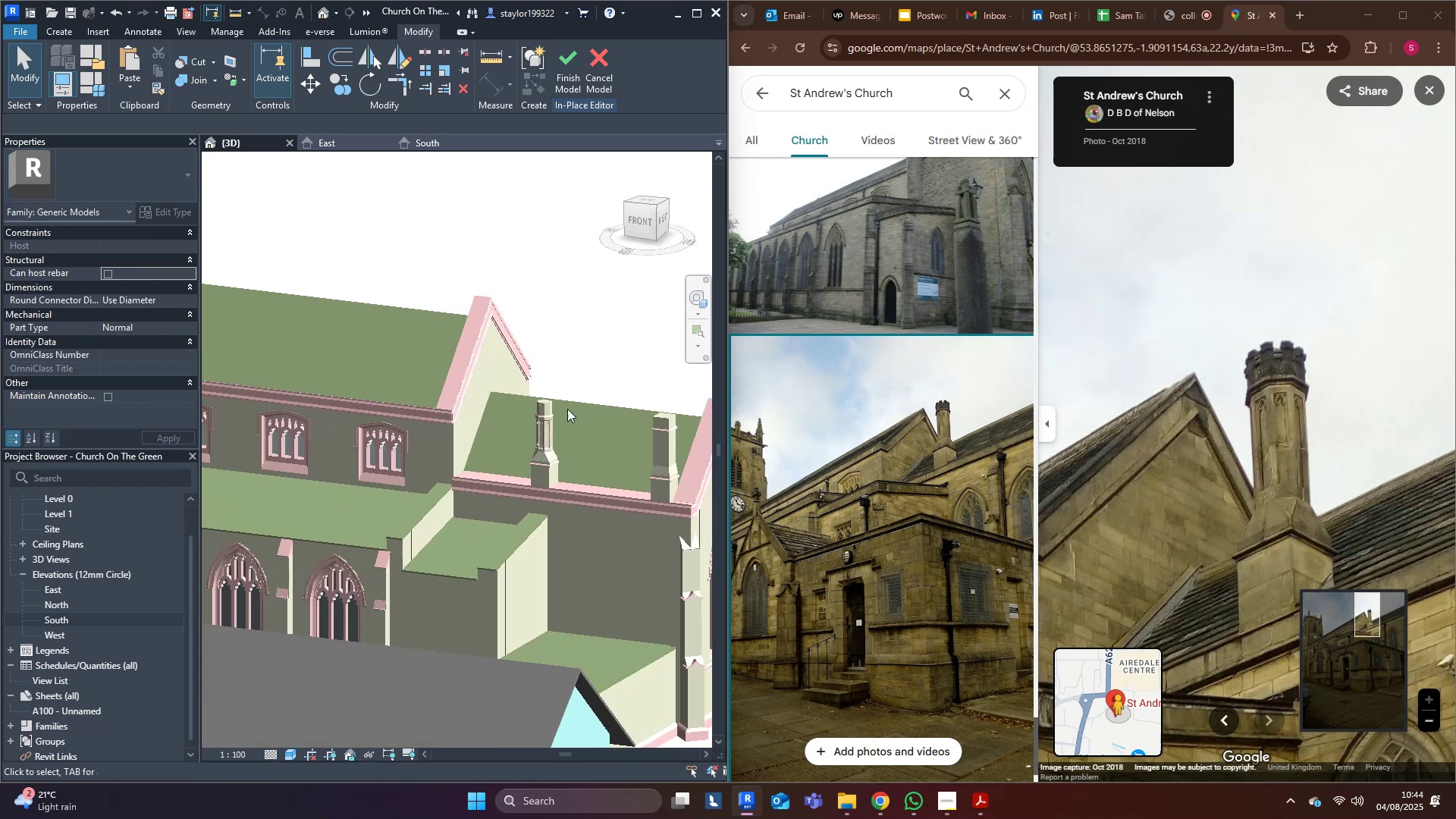 
hold_key(key=ShiftLeft, duration=1.53)
 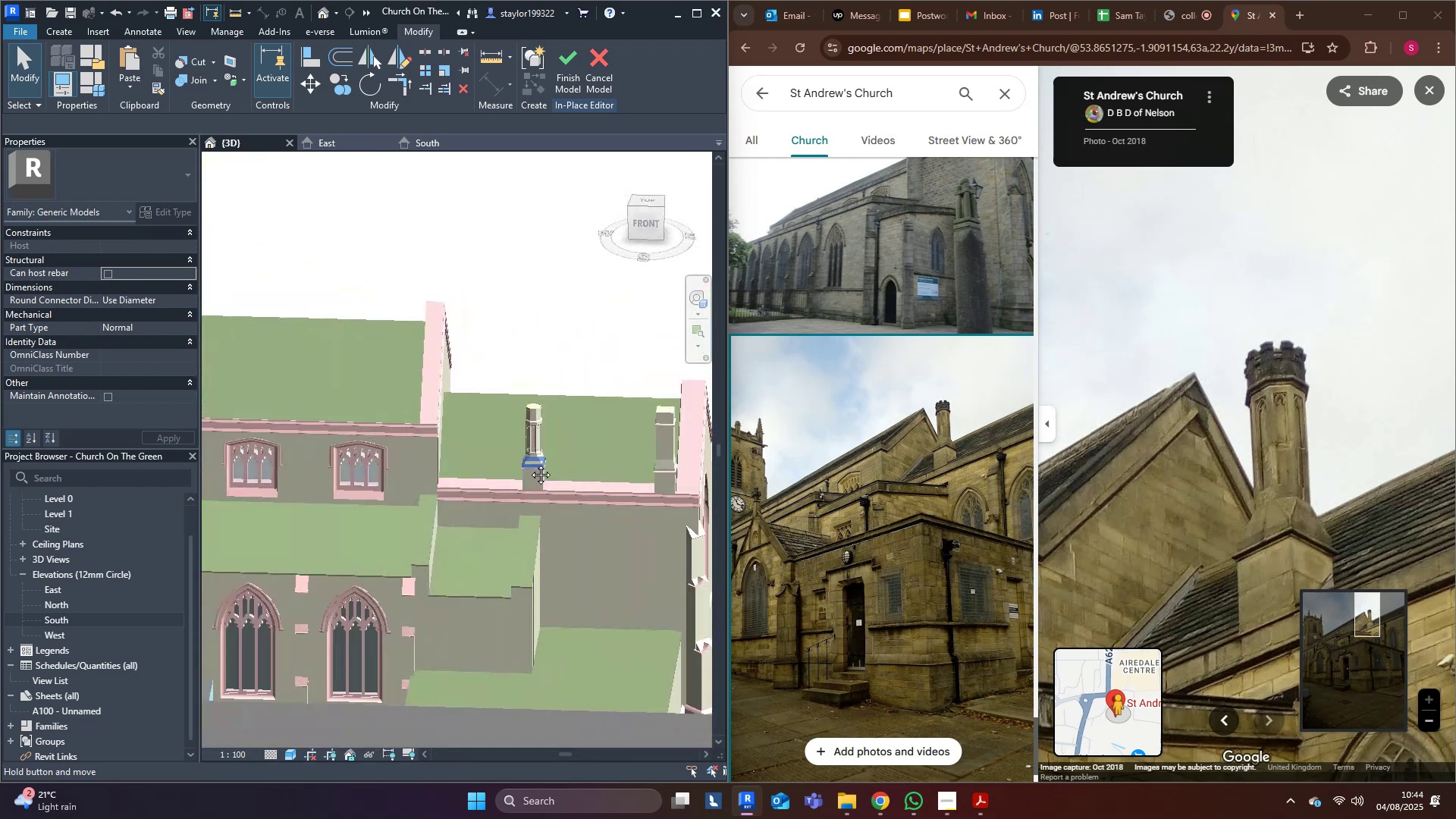 
hold_key(key=ShiftLeft, duration=0.32)
 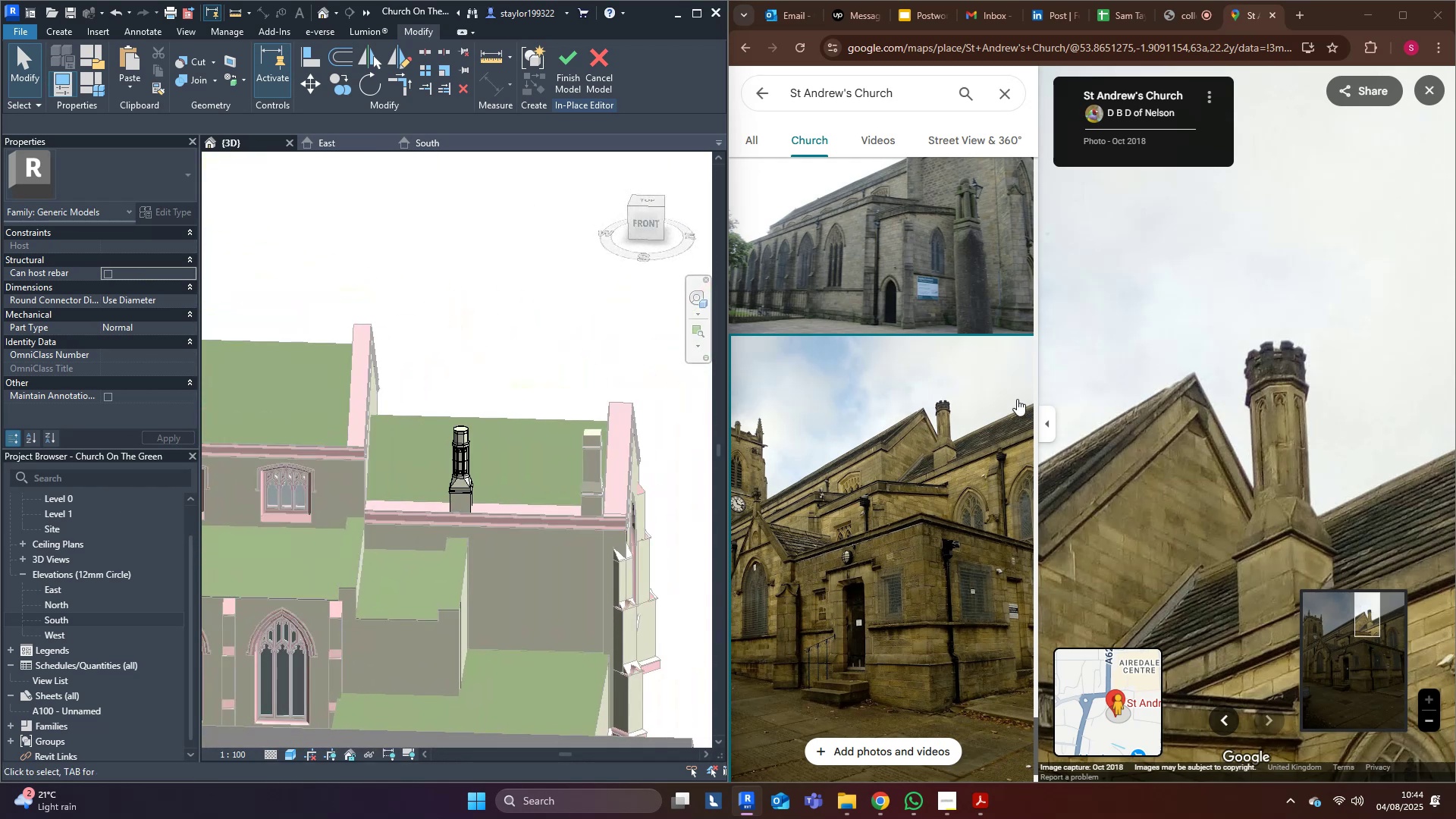 
scroll: coordinate [504, 421], scroll_direction: up, amount: 16.0
 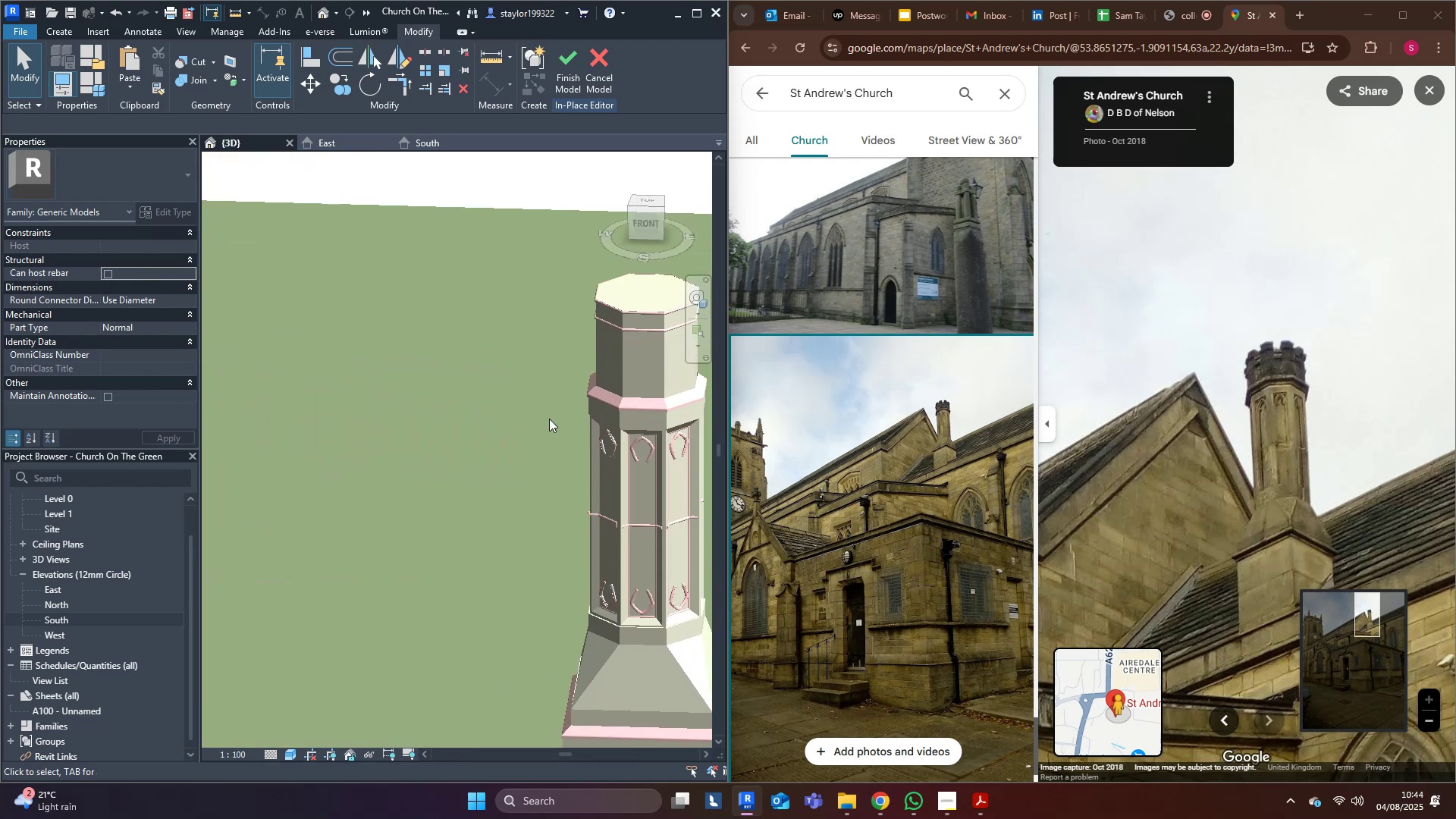 
hold_key(key=ShiftLeft, duration=0.38)
 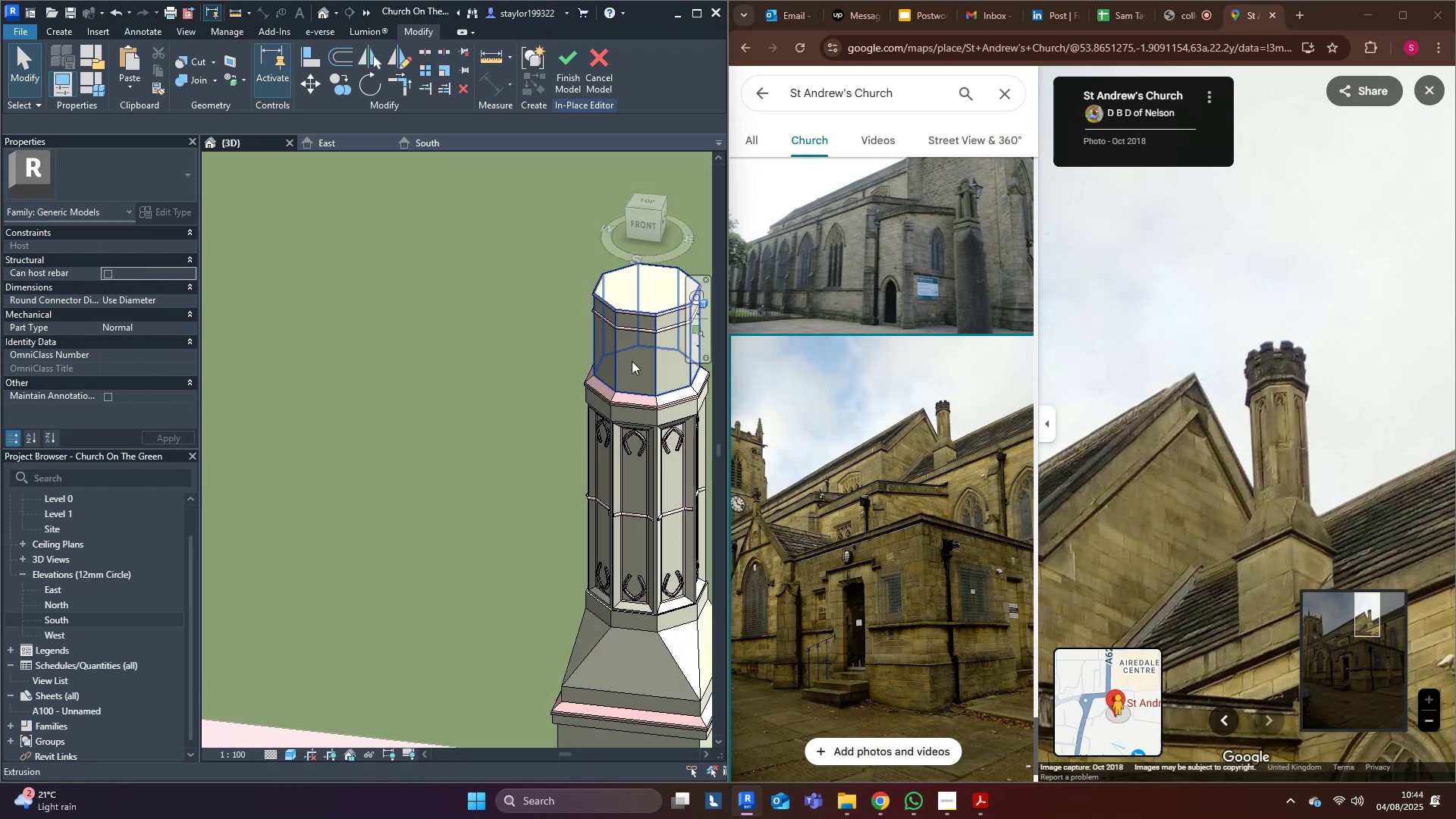 
scroll: coordinate [642, 356], scroll_direction: up, amount: 2.0
 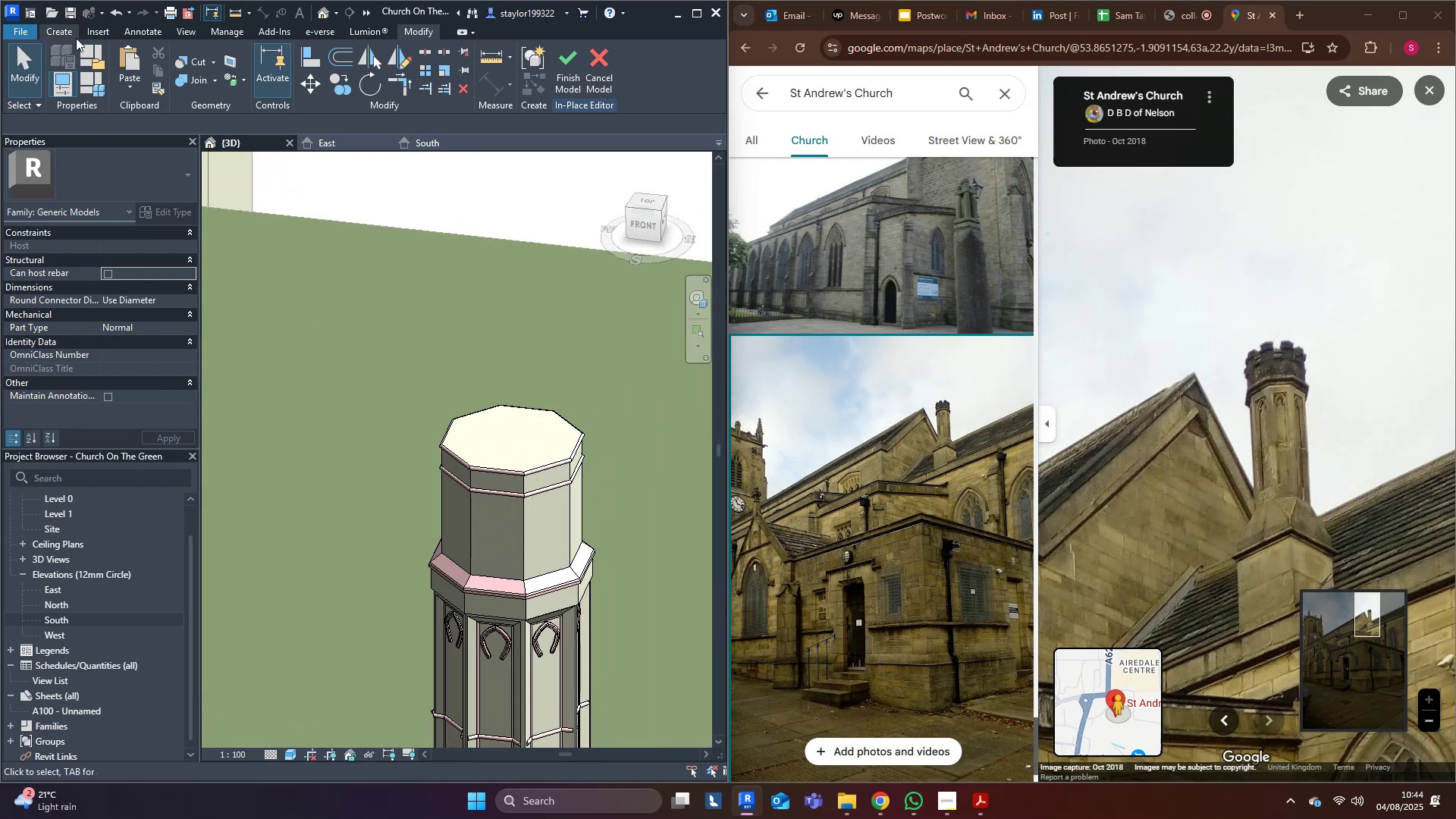 
left_click([67, 27])
 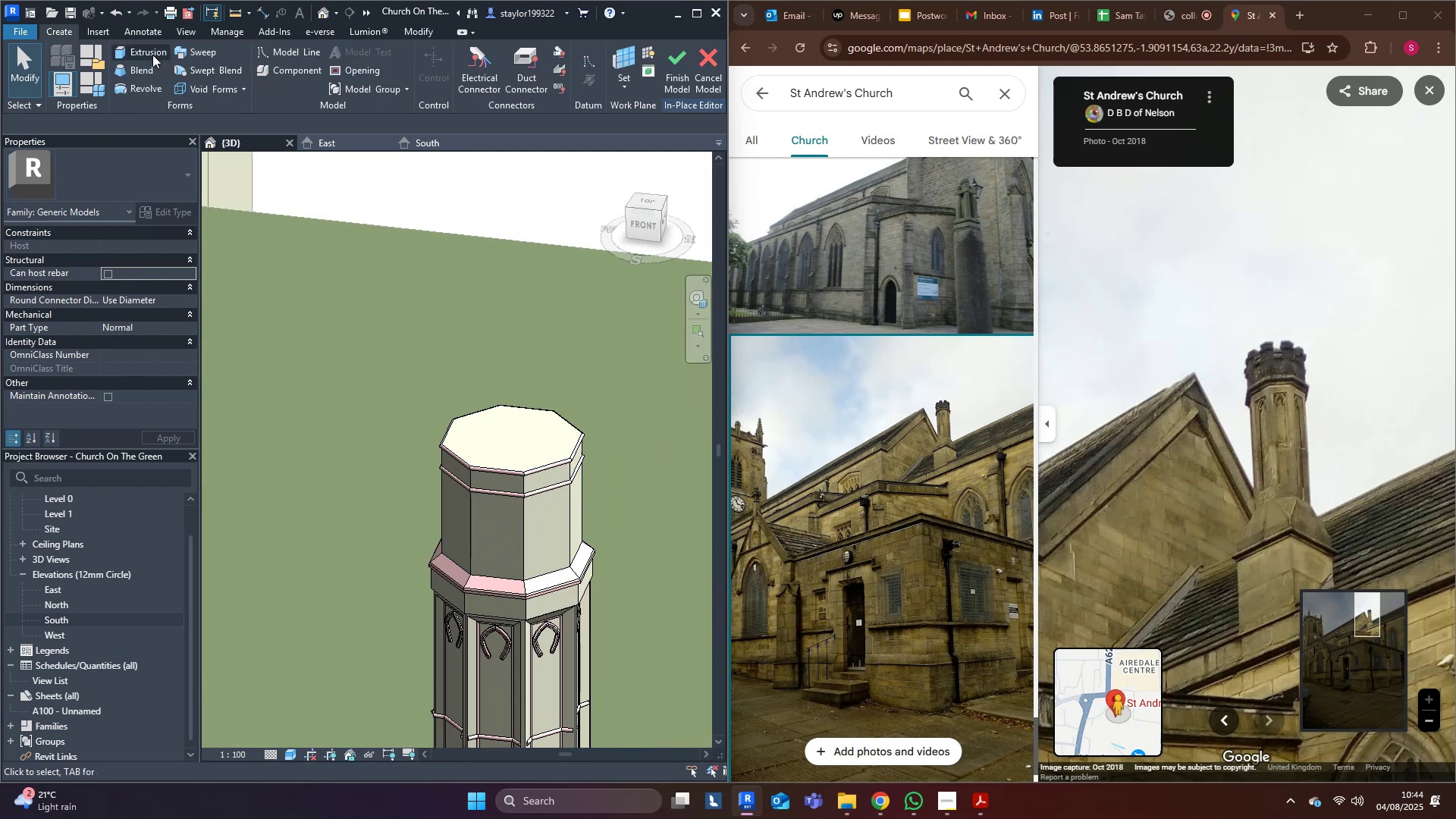 
left_click([152, 55])
 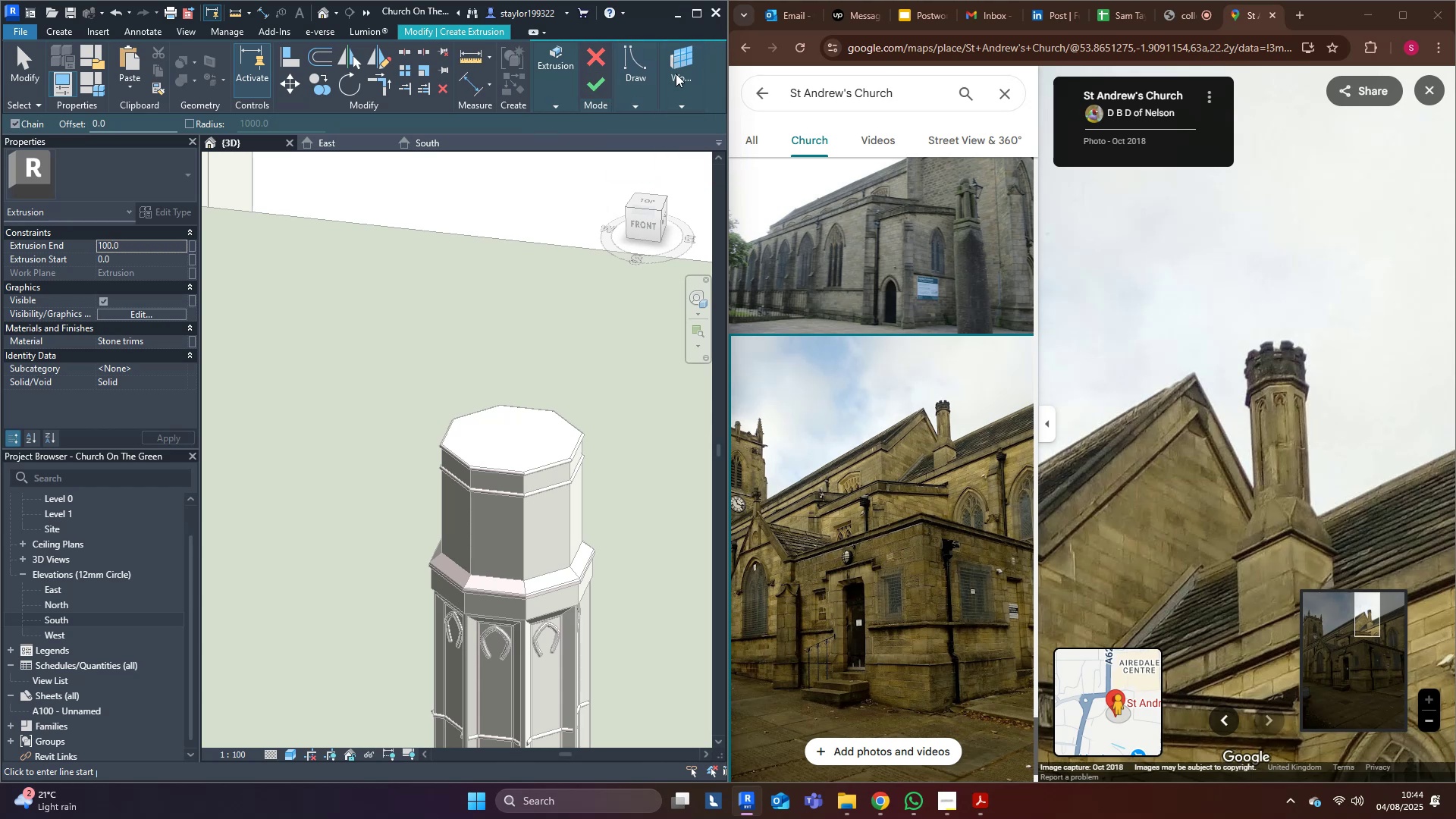 
left_click([679, 136])
 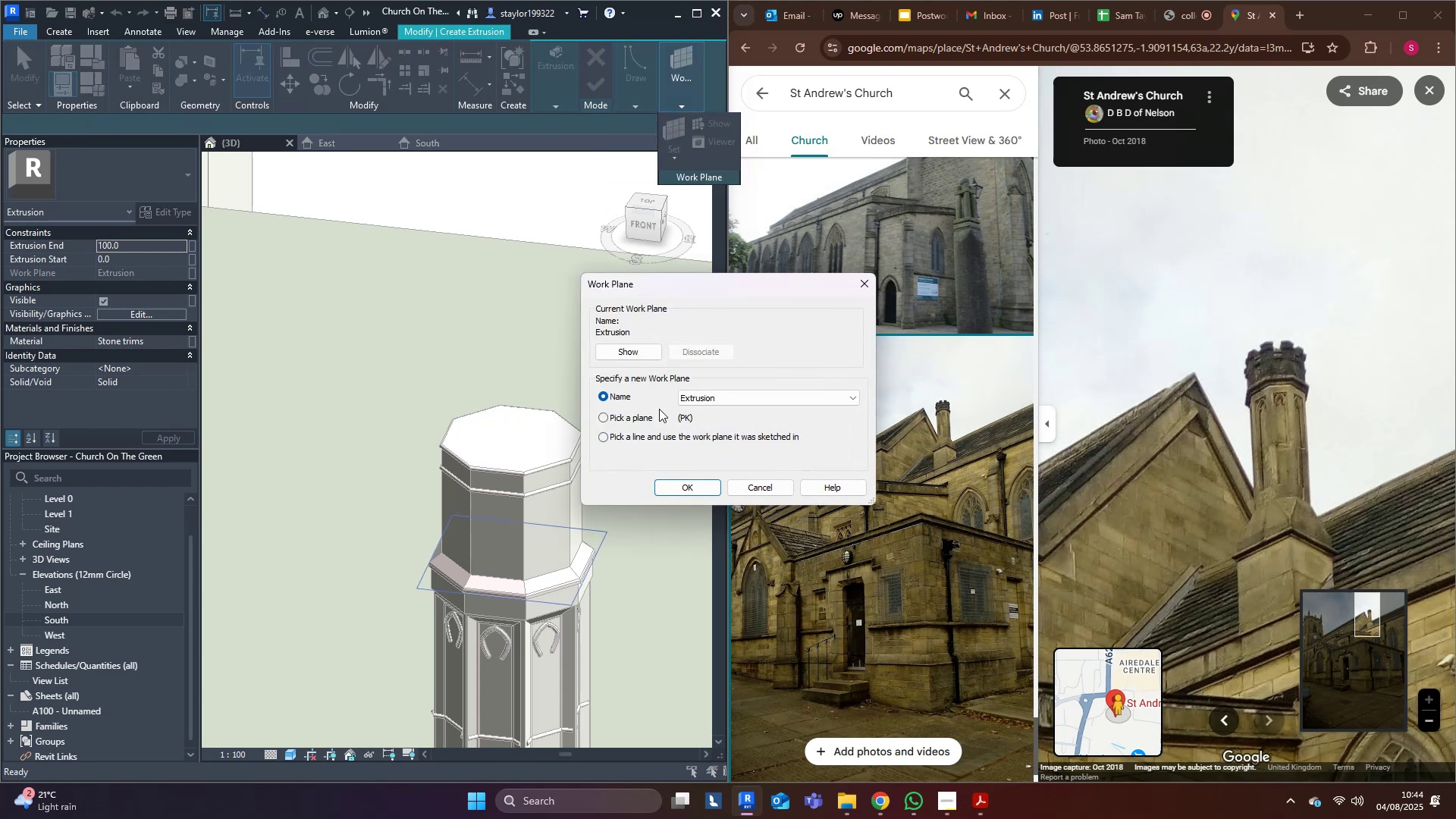 
left_click([637, 418])
 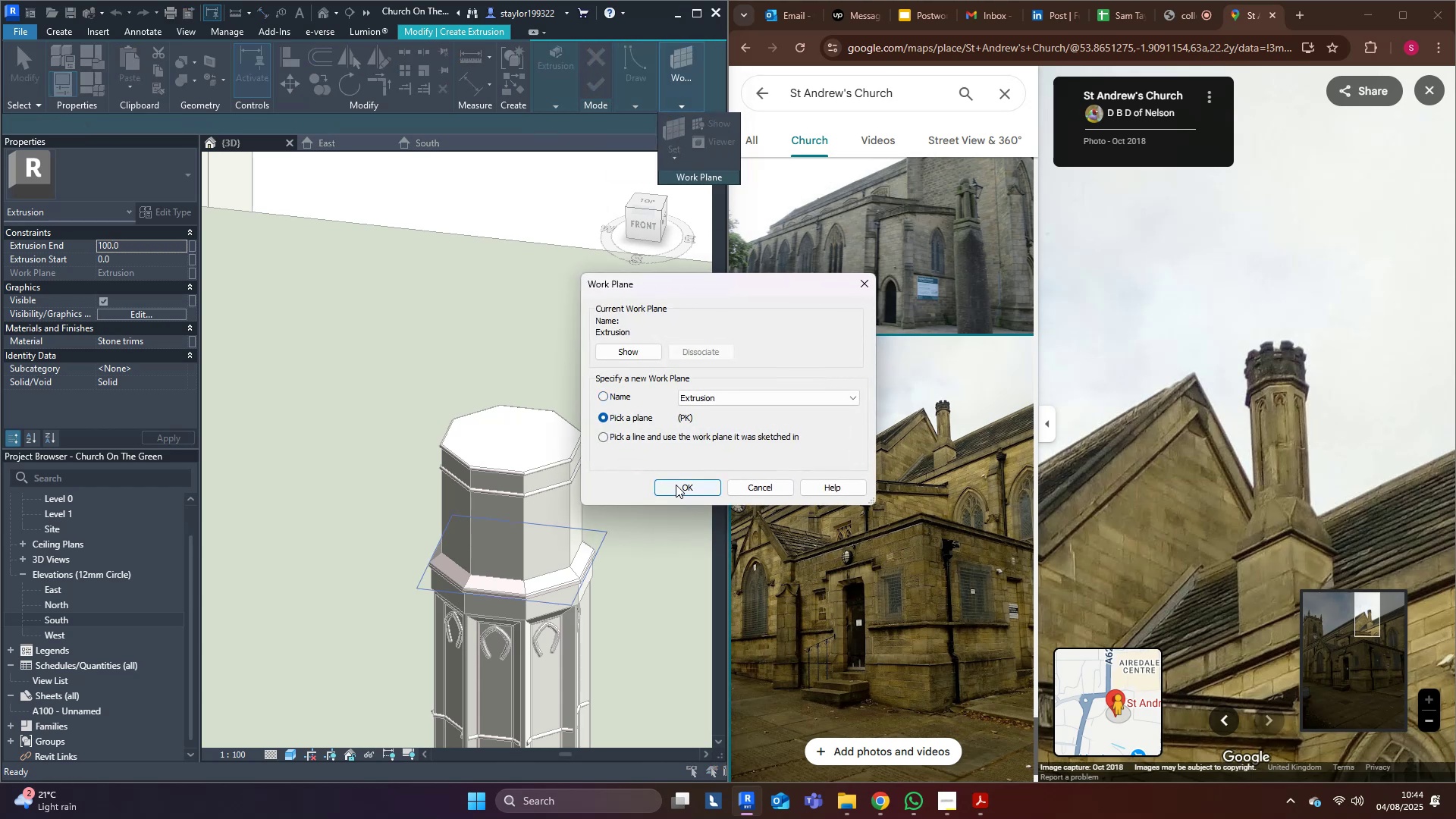 
left_click([676, 485])
 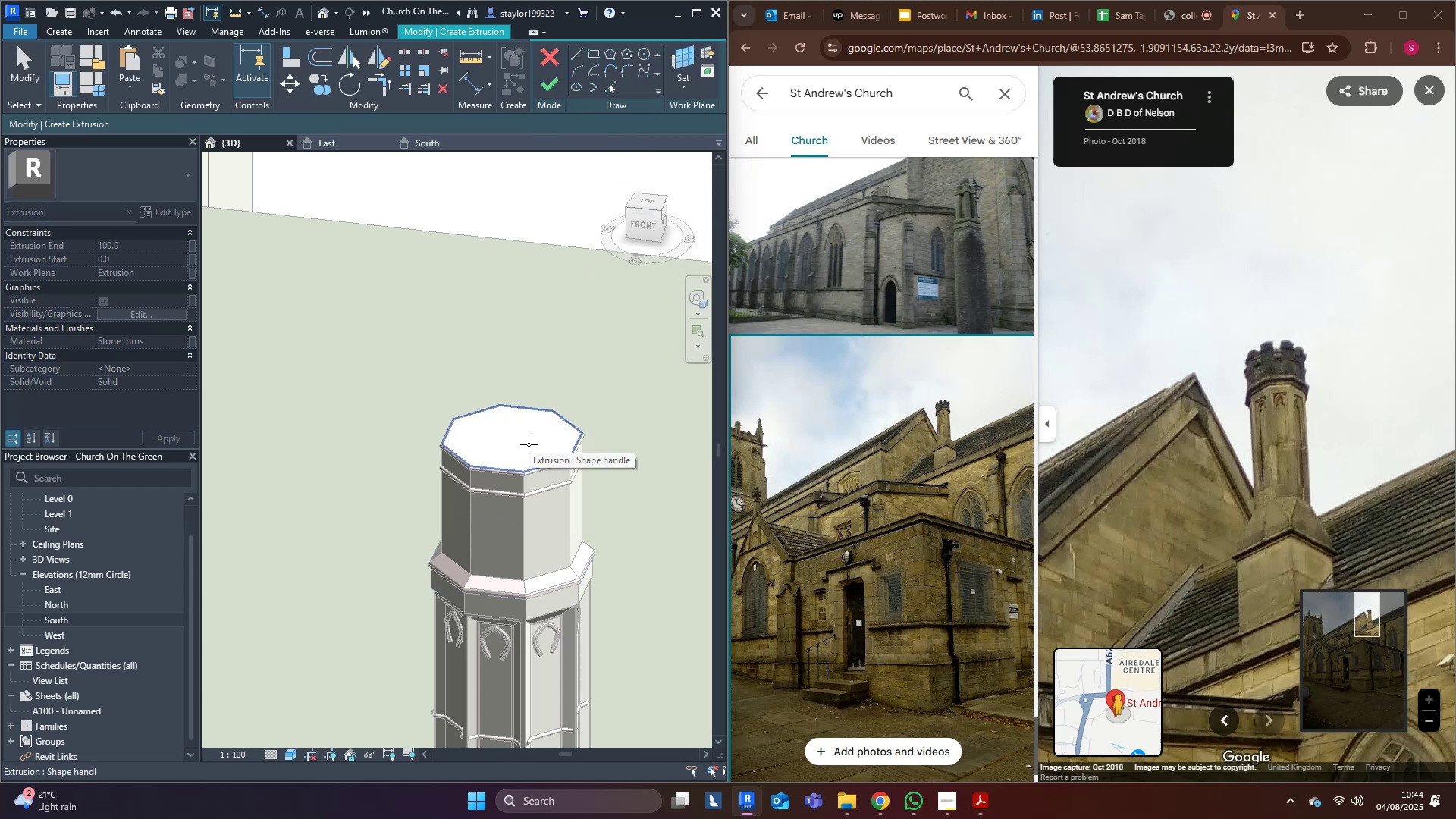 
left_click([529, 444])
 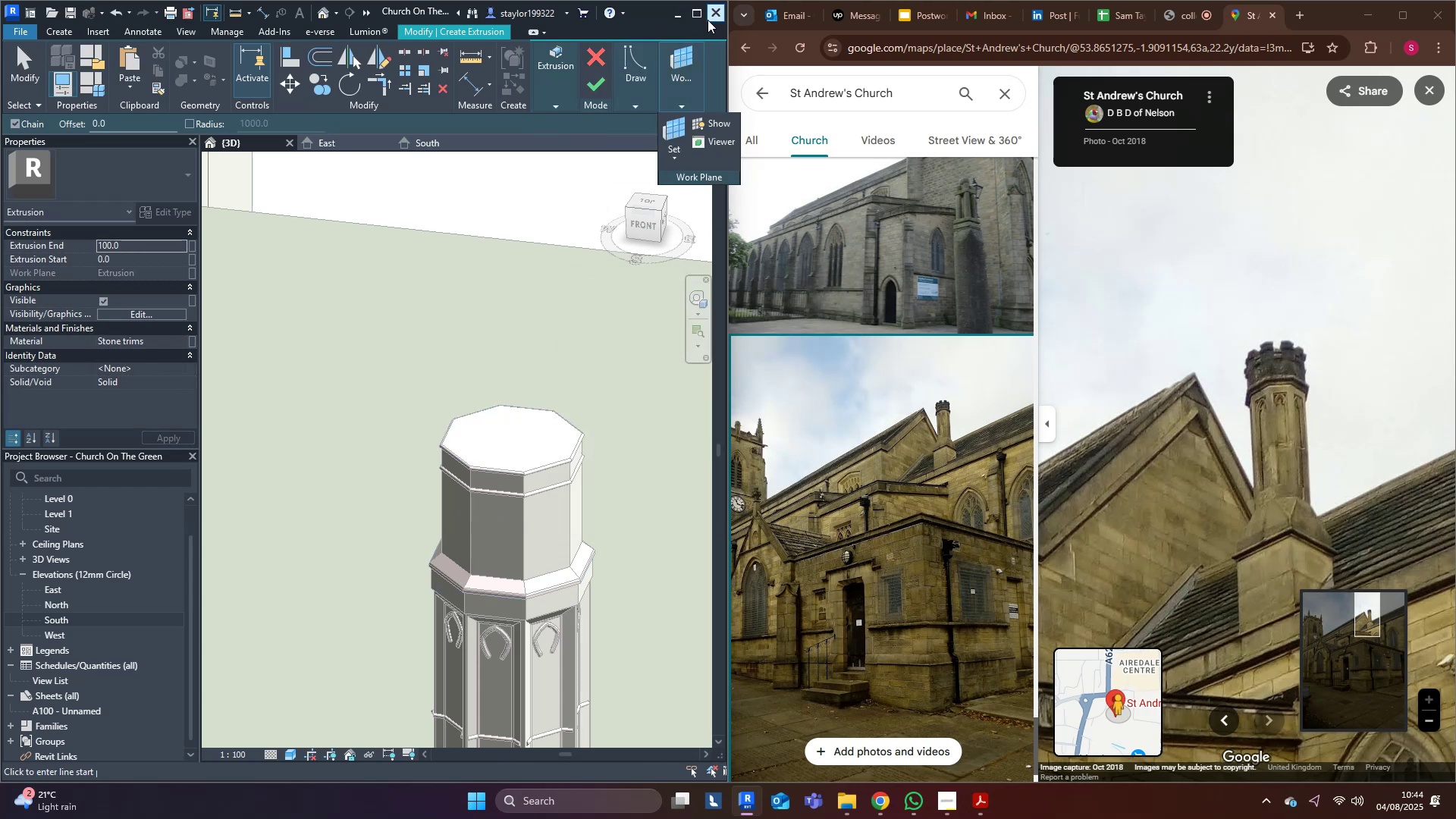 
left_click([697, 14])
 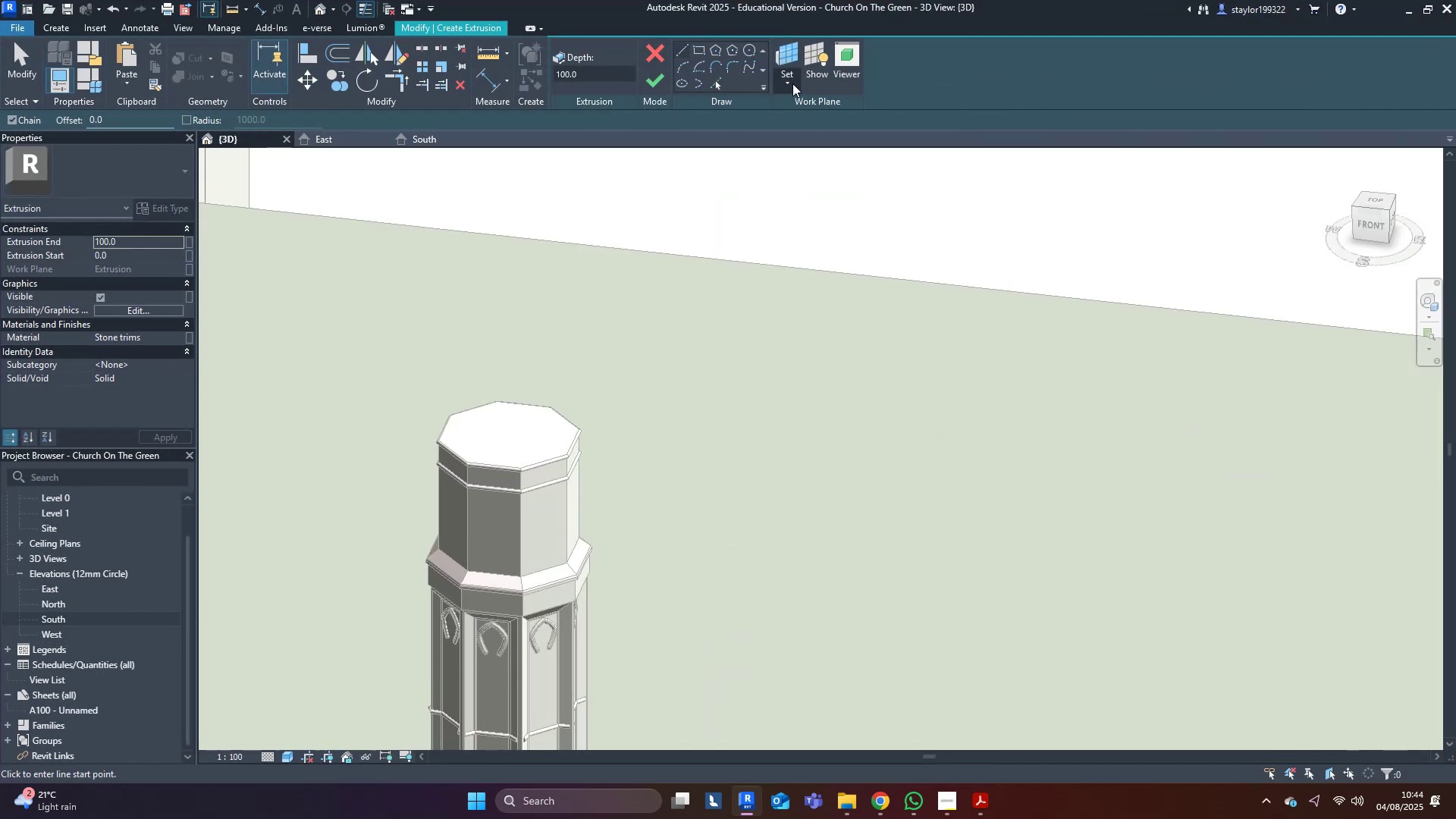 
left_click([715, 87])
 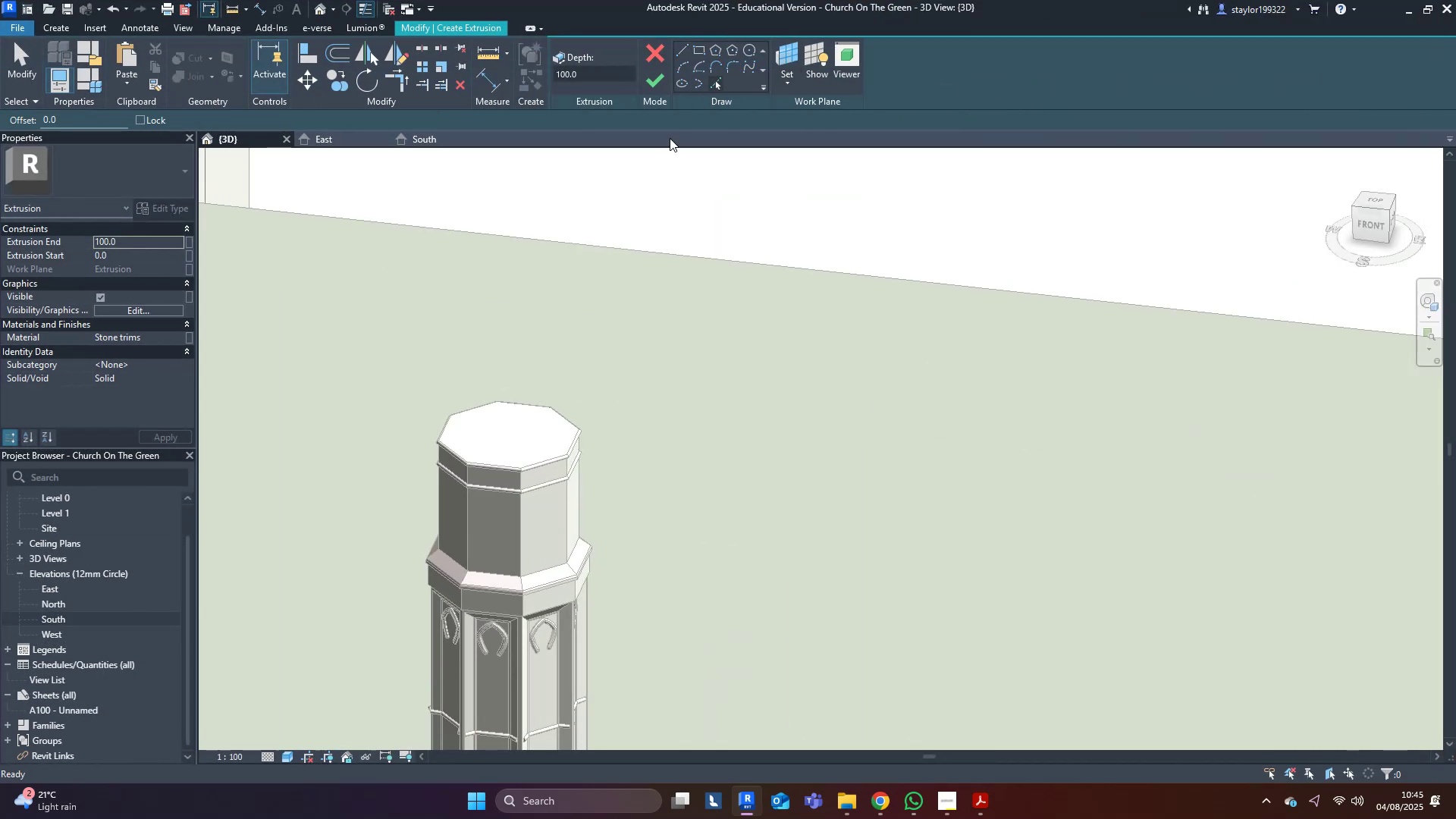 
scroll: coordinate [489, 507], scroll_direction: up, amount: 5.0
 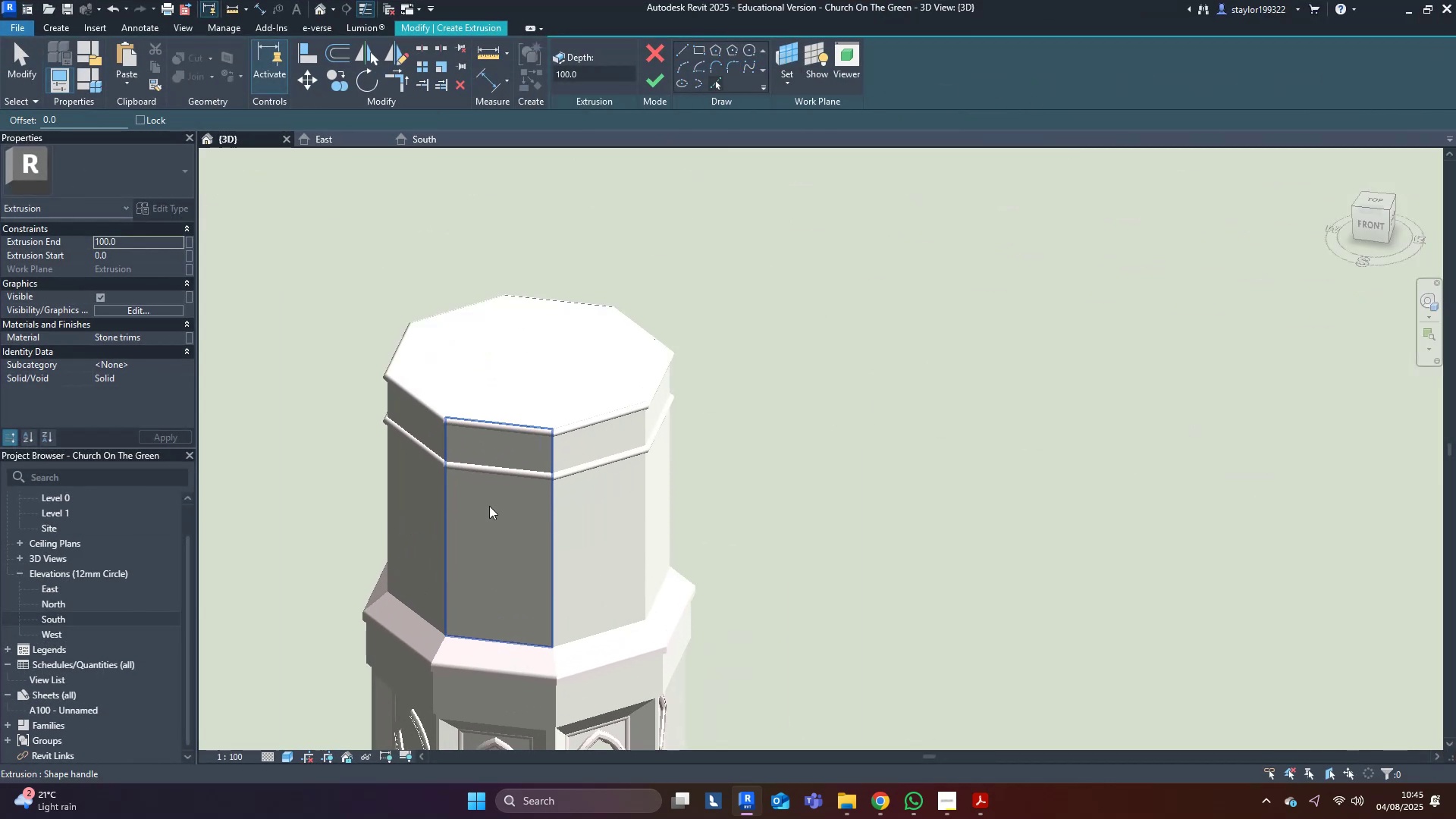 
key(Tab)
 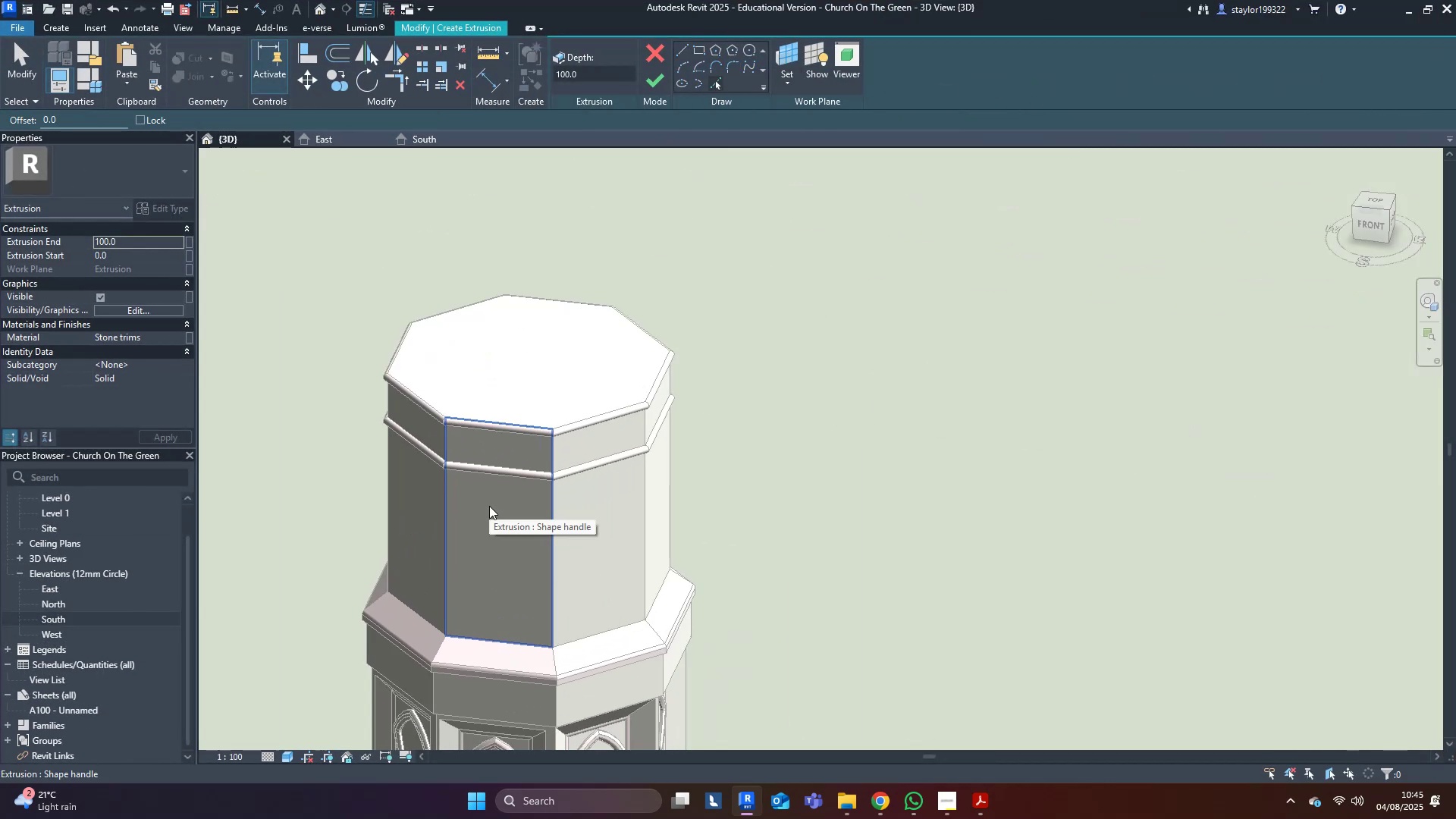 
key(Tab)
 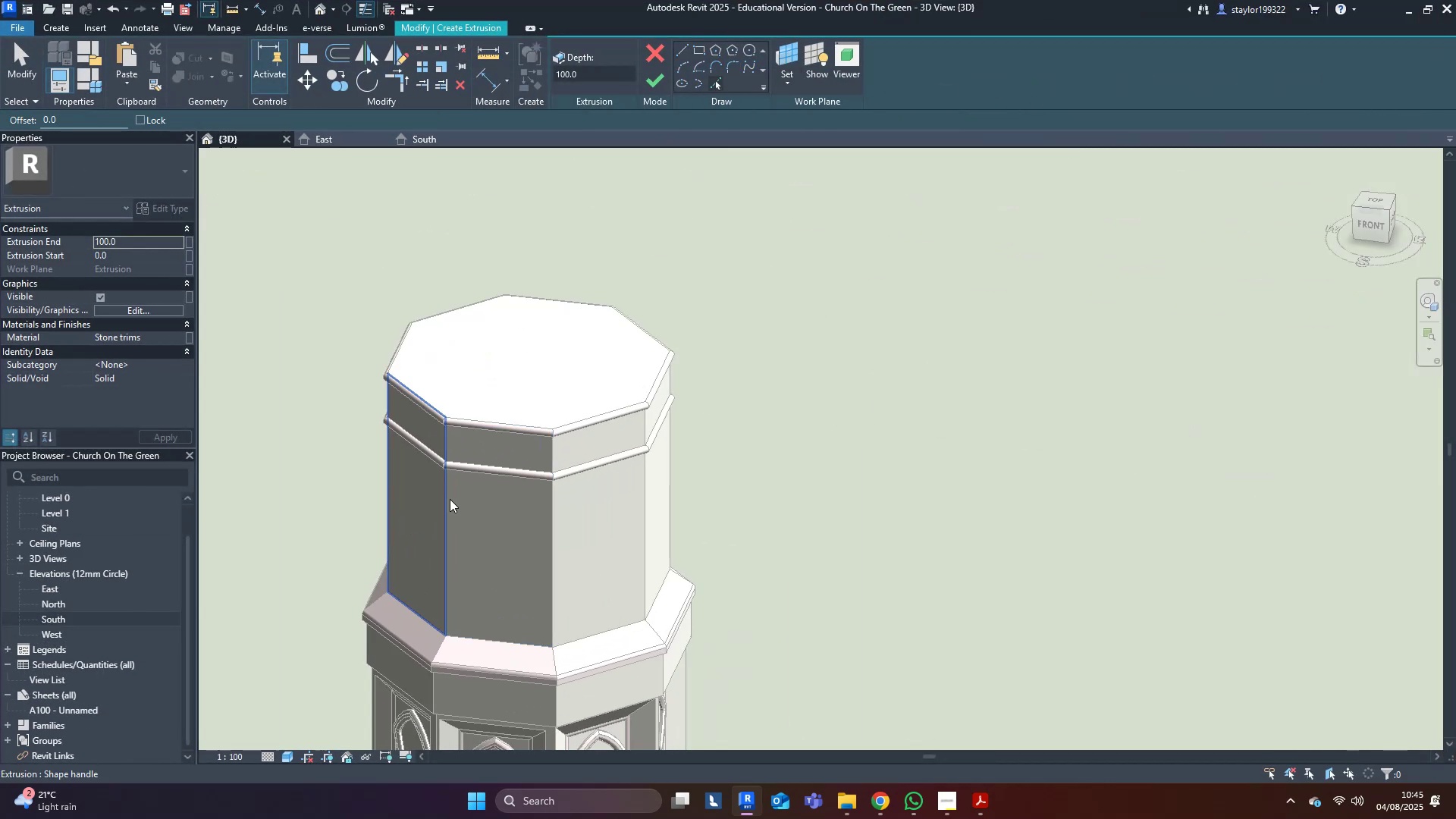 
hold_key(key=Tab, duration=0.93)
 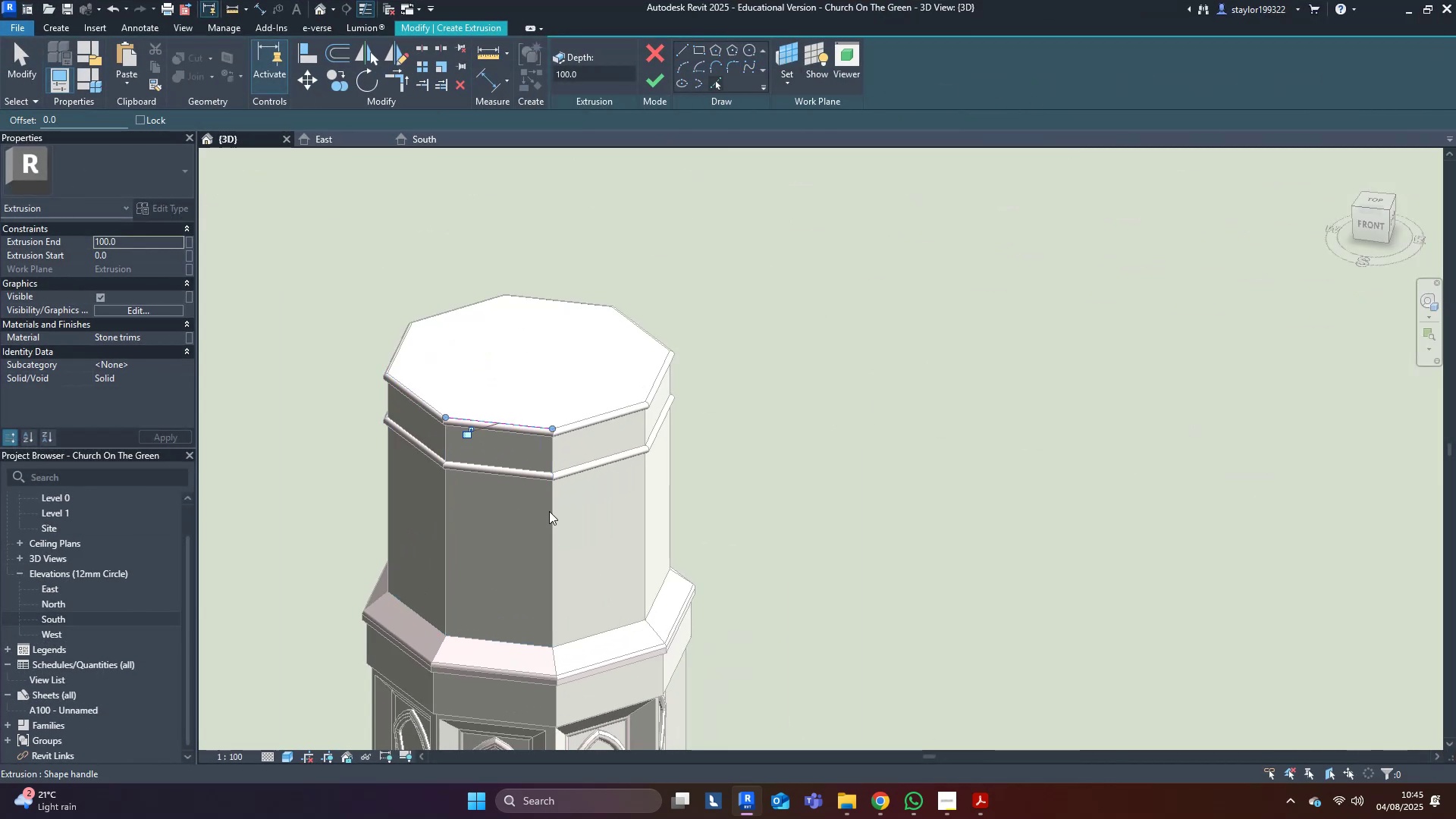 
double_click([590, 504])
 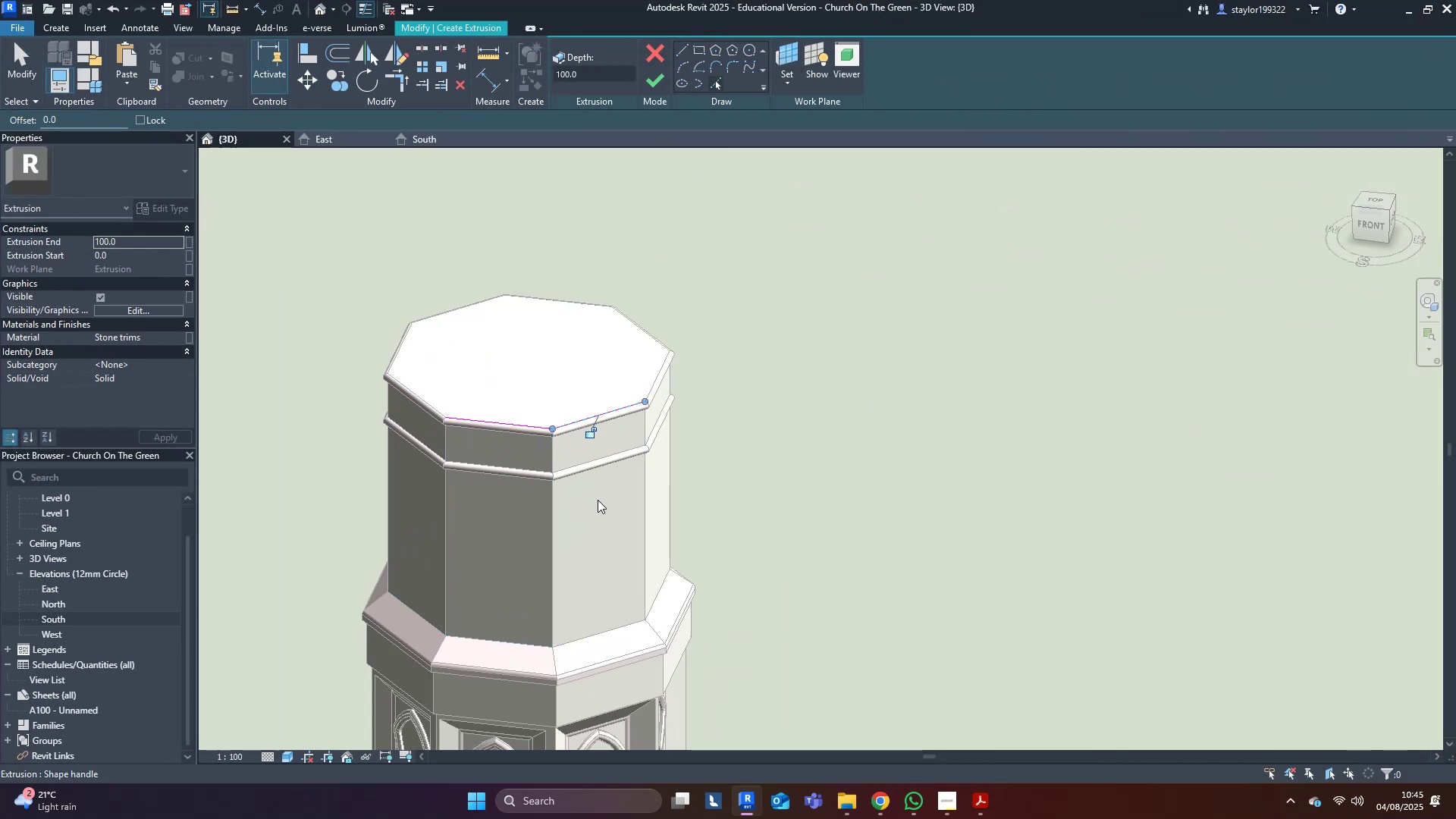 
hold_key(key=ShiftLeft, duration=0.44)
 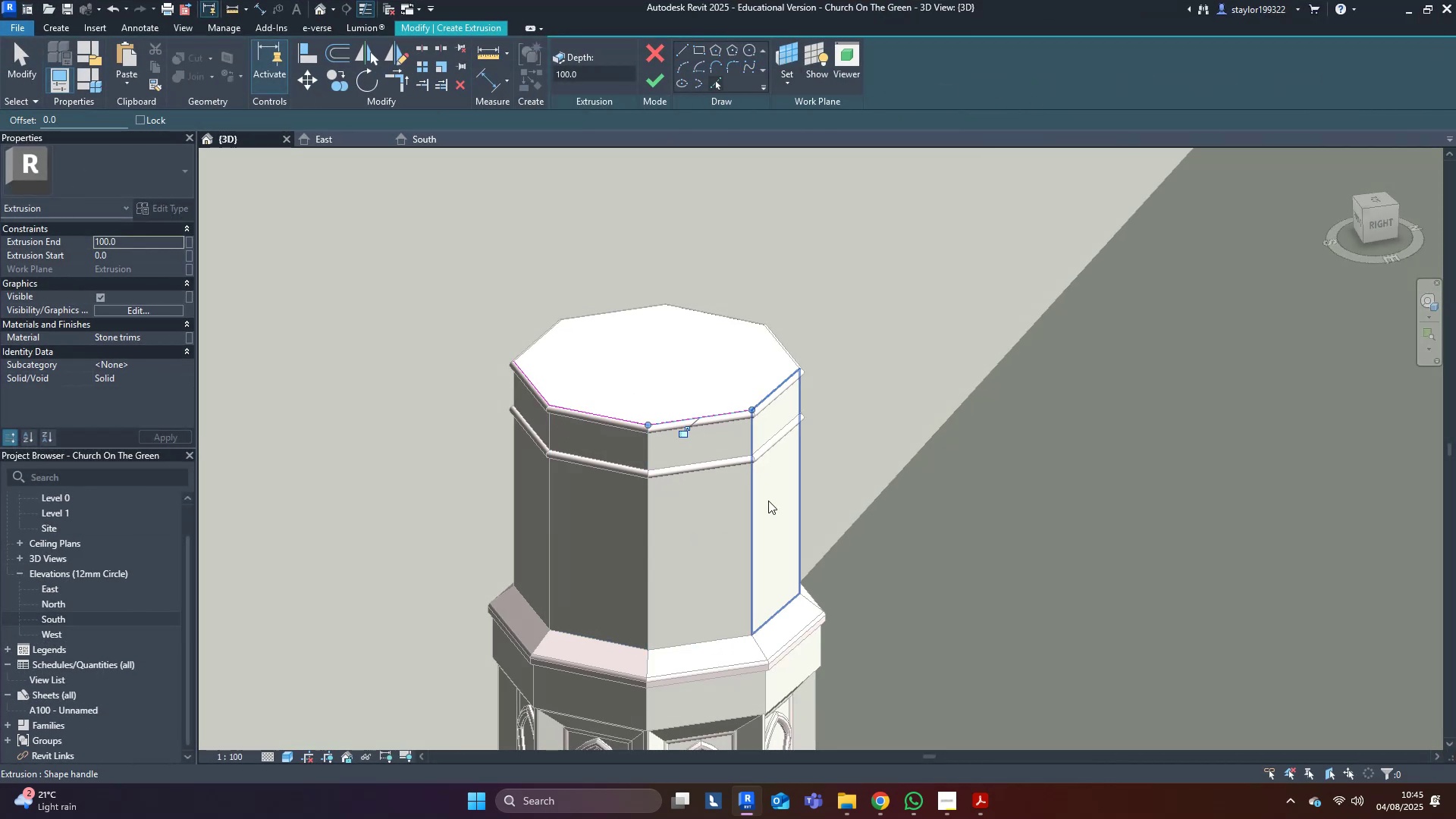 
double_click([780, 492])
 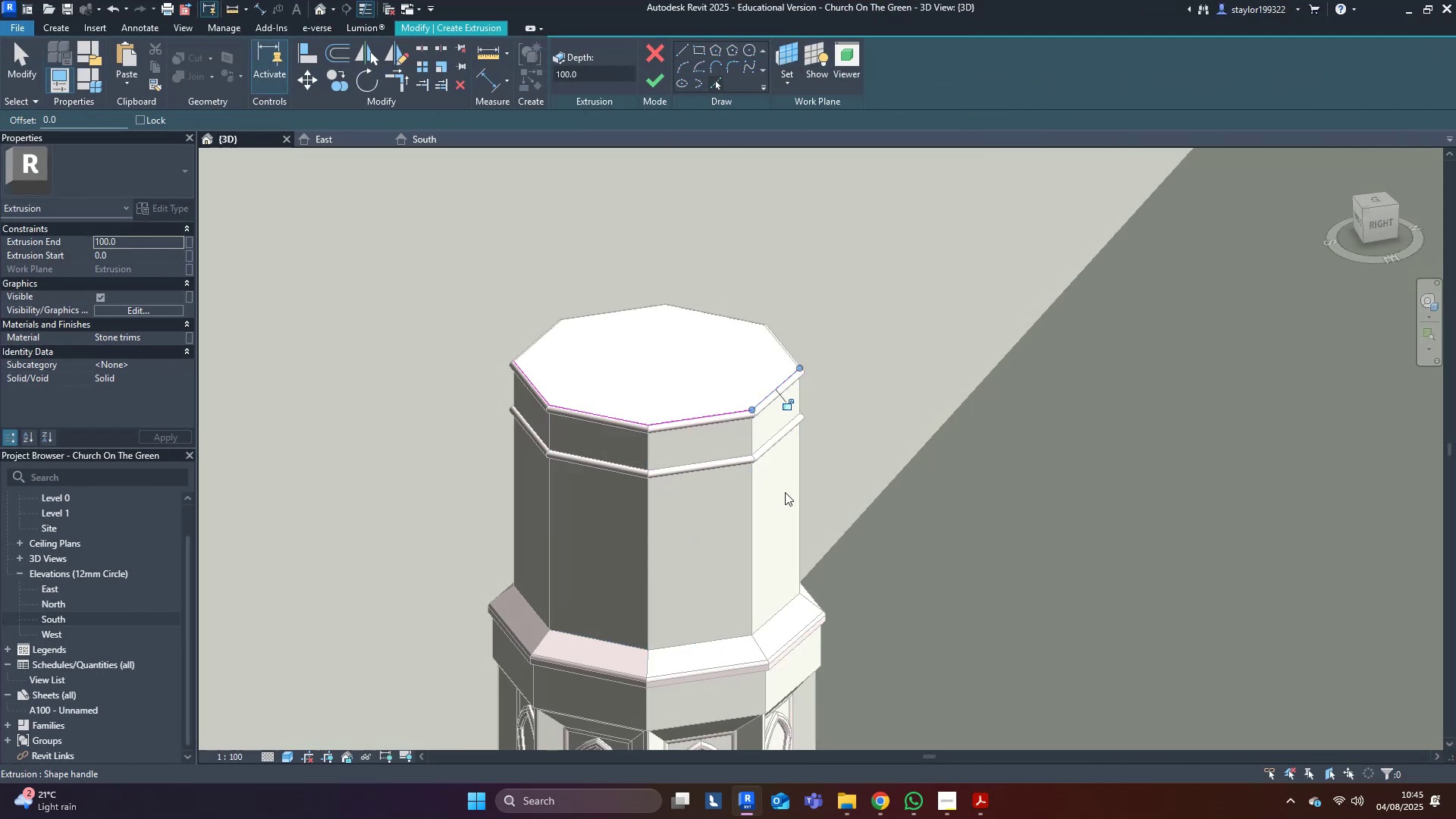 
hold_key(key=ShiftLeft, duration=0.5)
 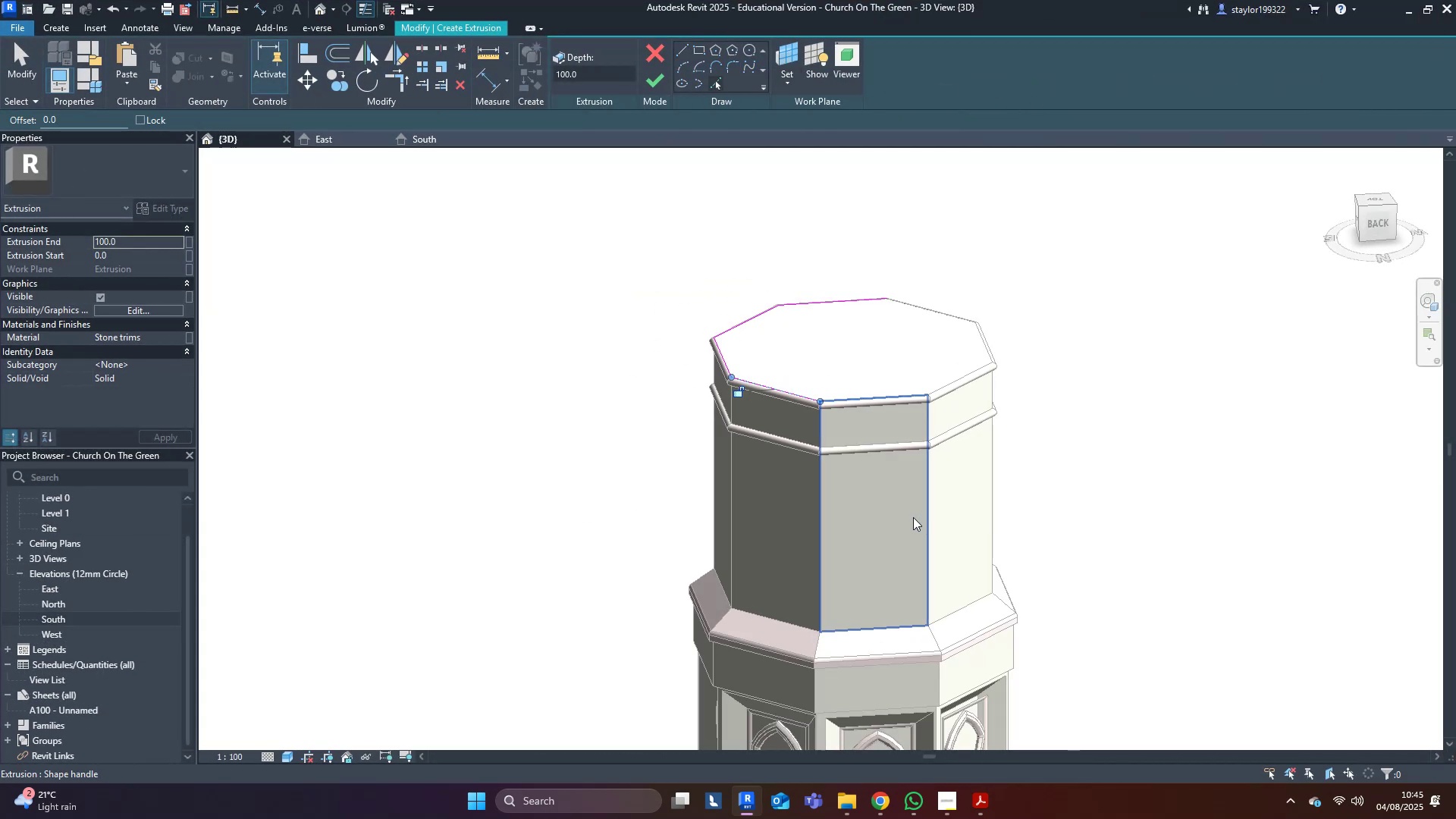 
left_click([913, 517])
 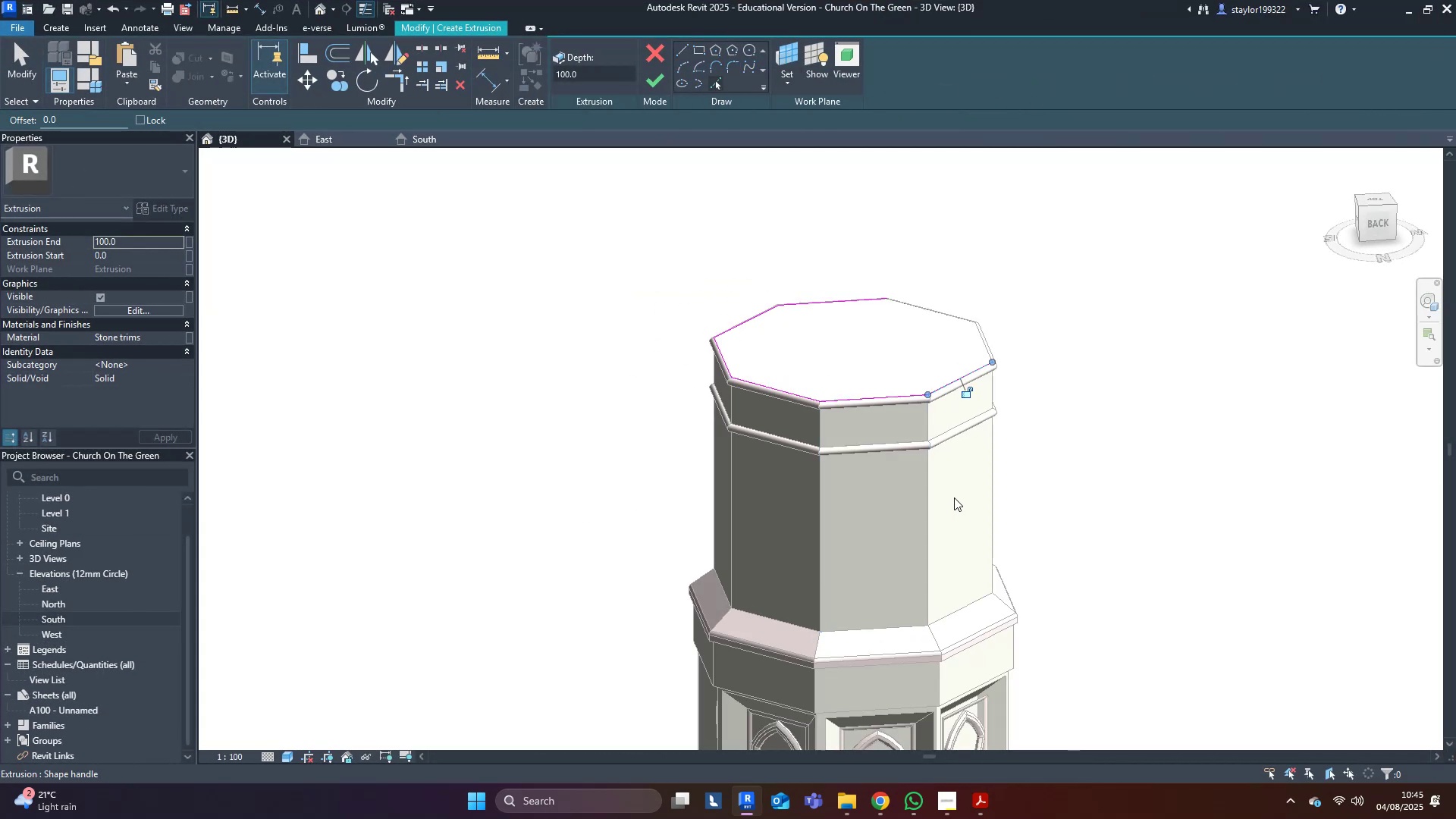 
hold_key(key=ShiftLeft, duration=0.69)
 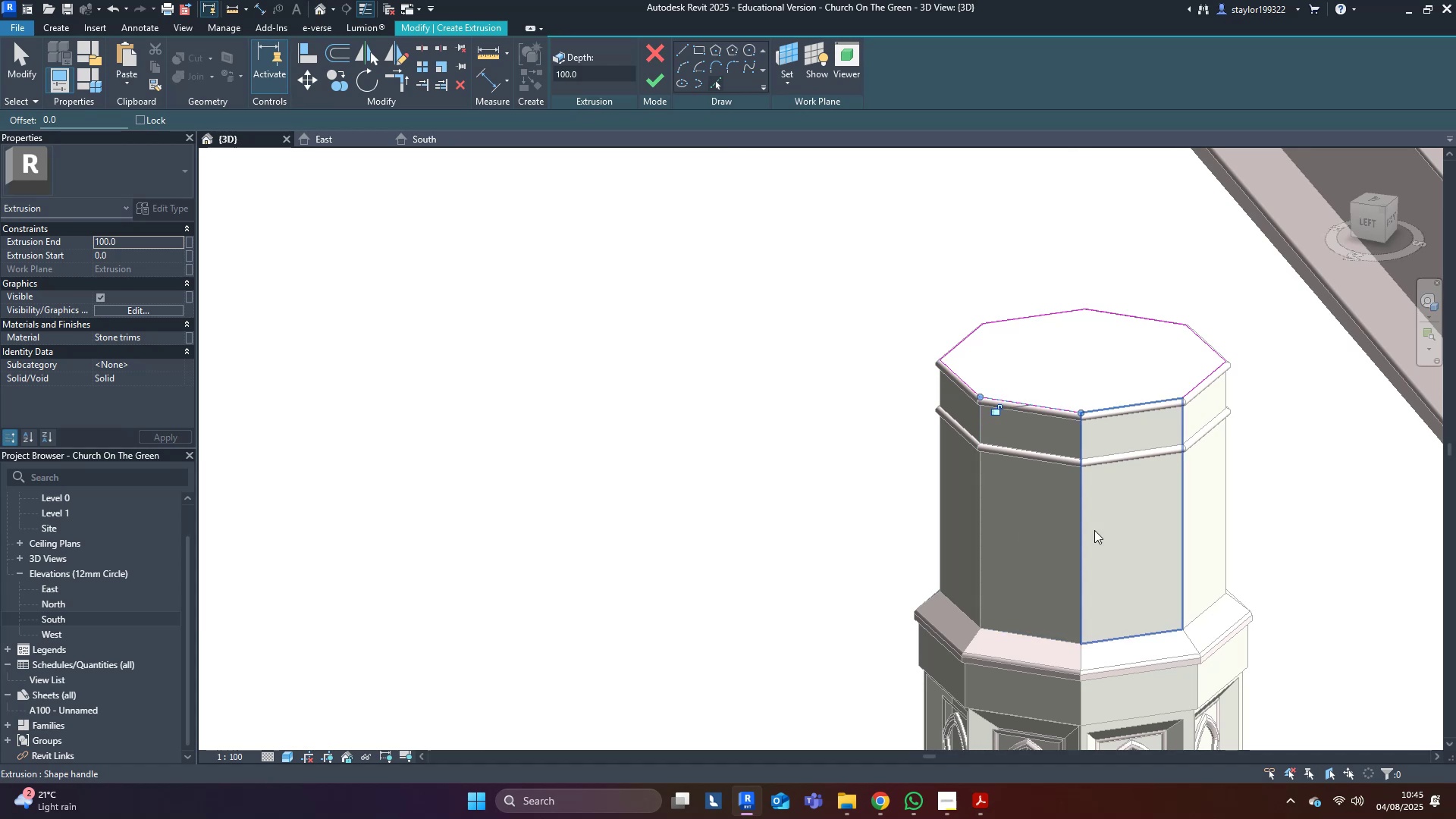 
double_click([1120, 527])
 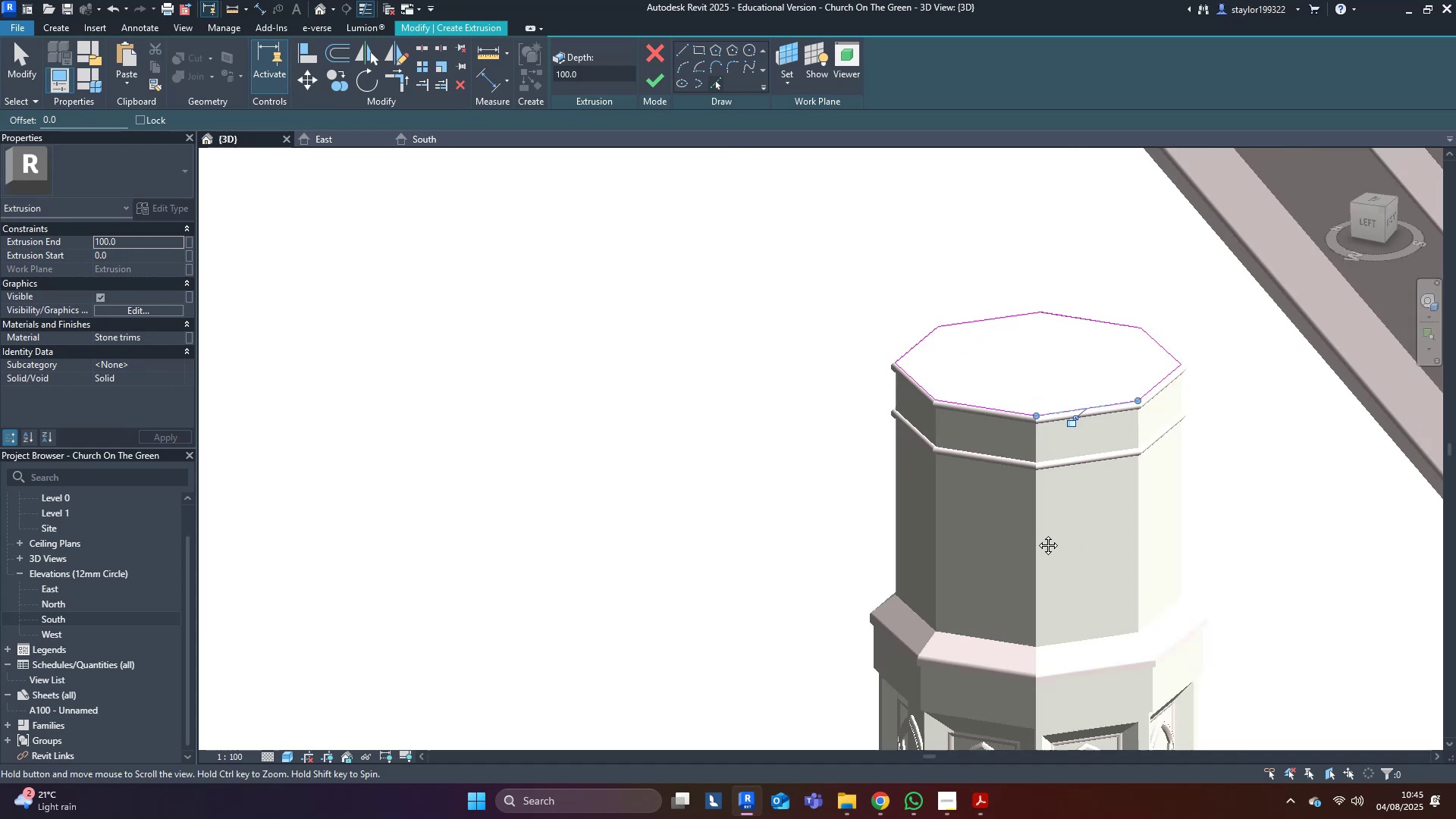 
key(Escape)
 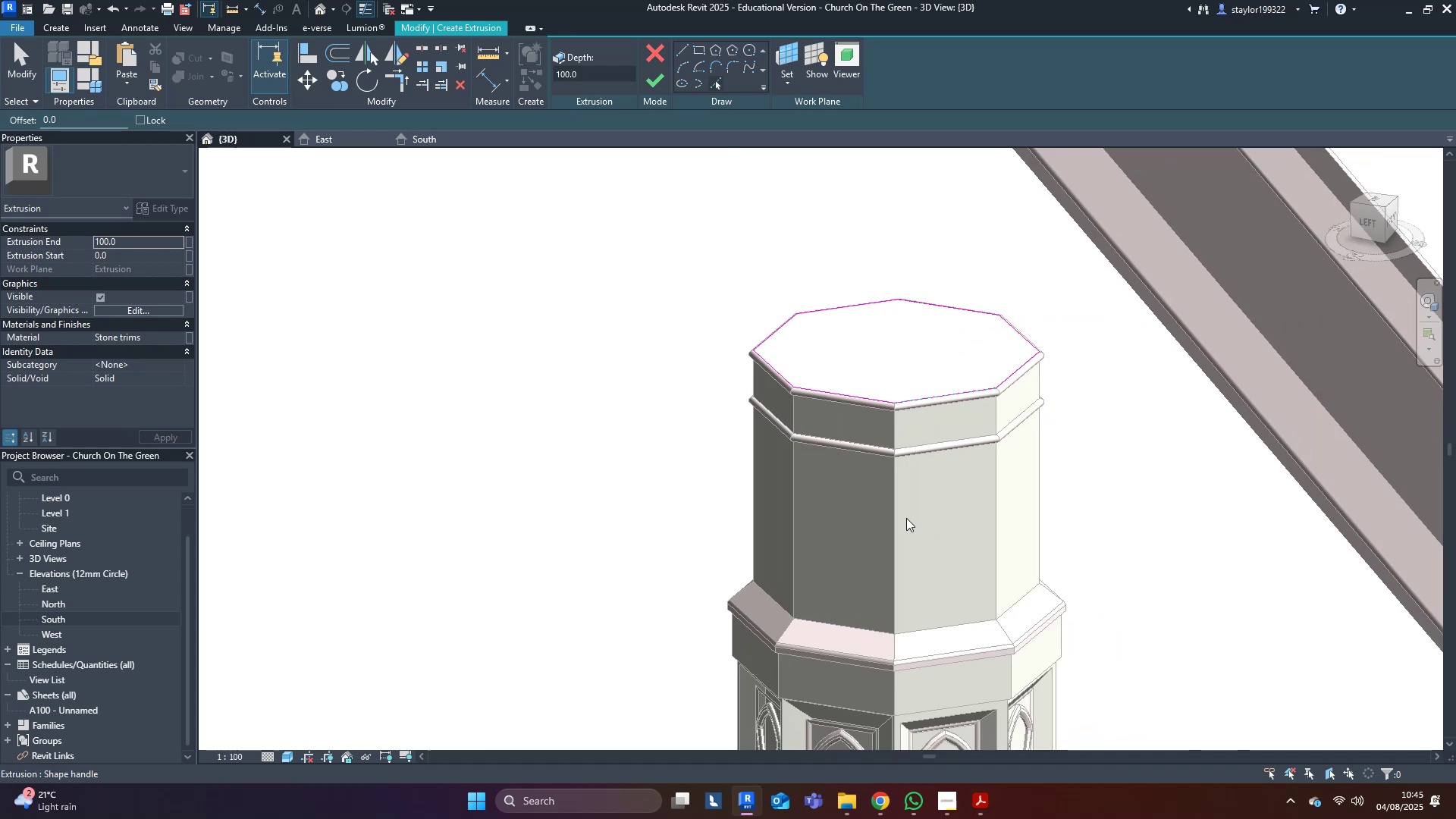 
key(Escape)
 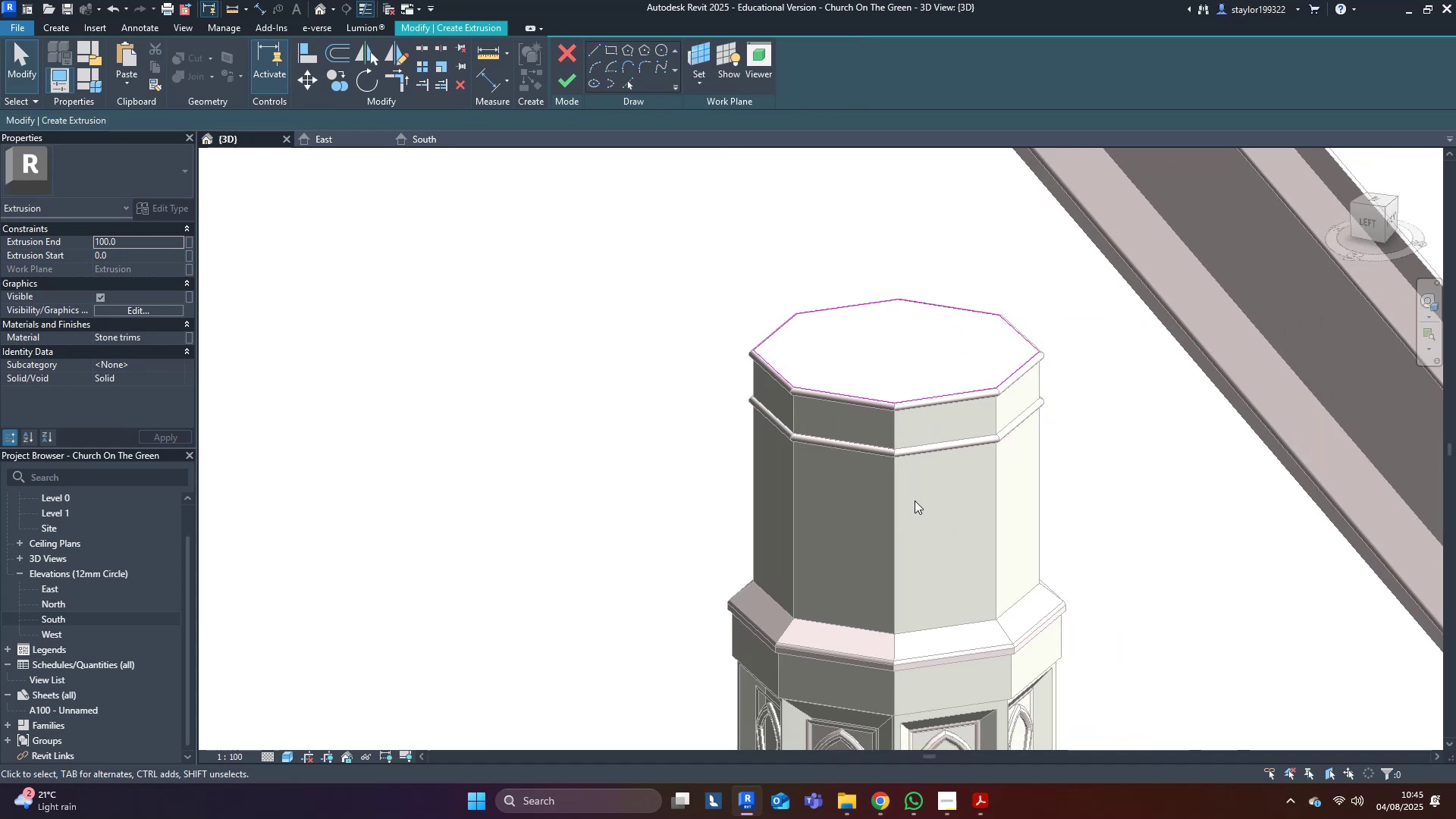 
middle_click([915, 500])
 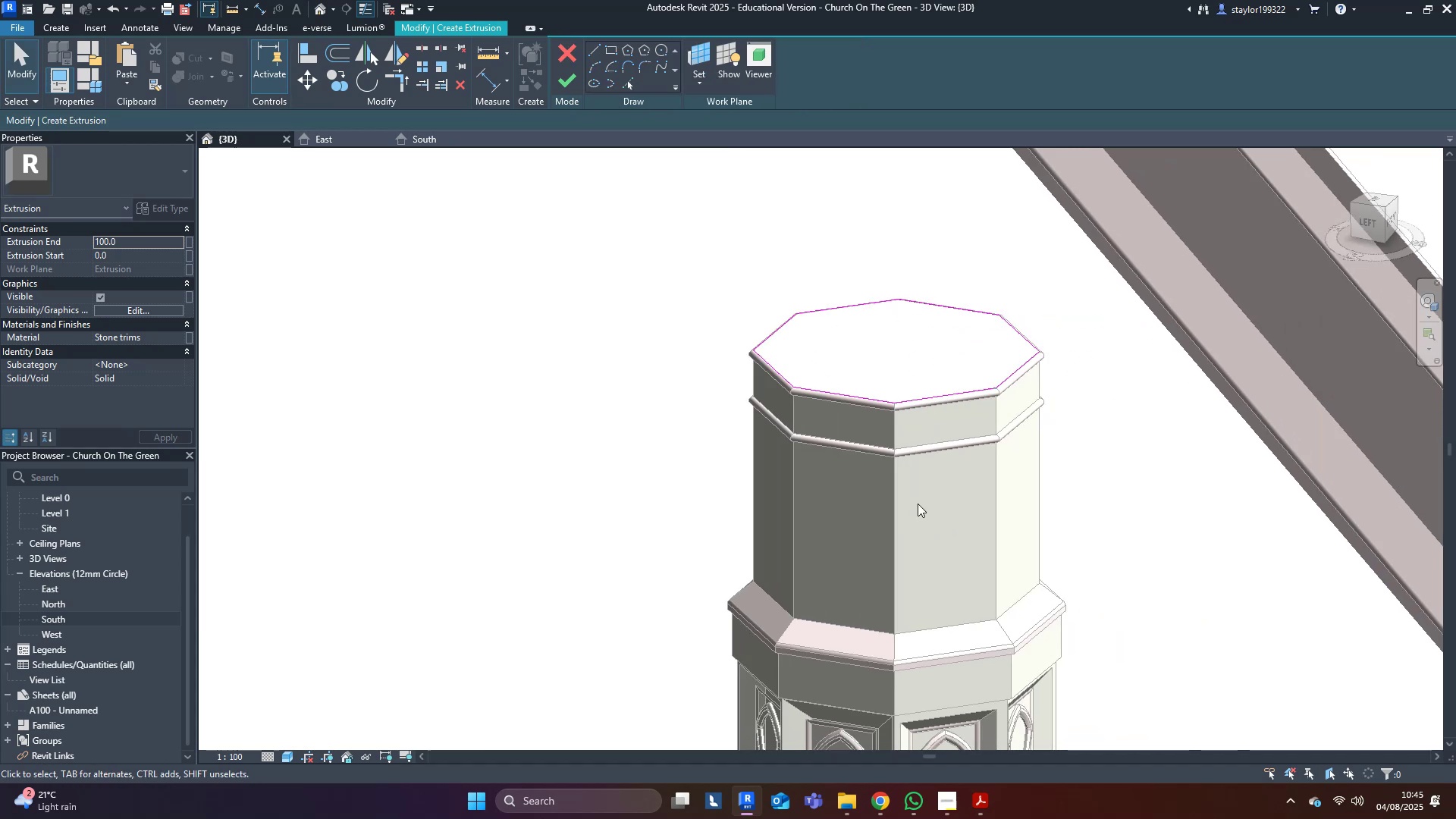 
scroll: coordinate [930, 512], scroll_direction: down, amount: 3.0
 